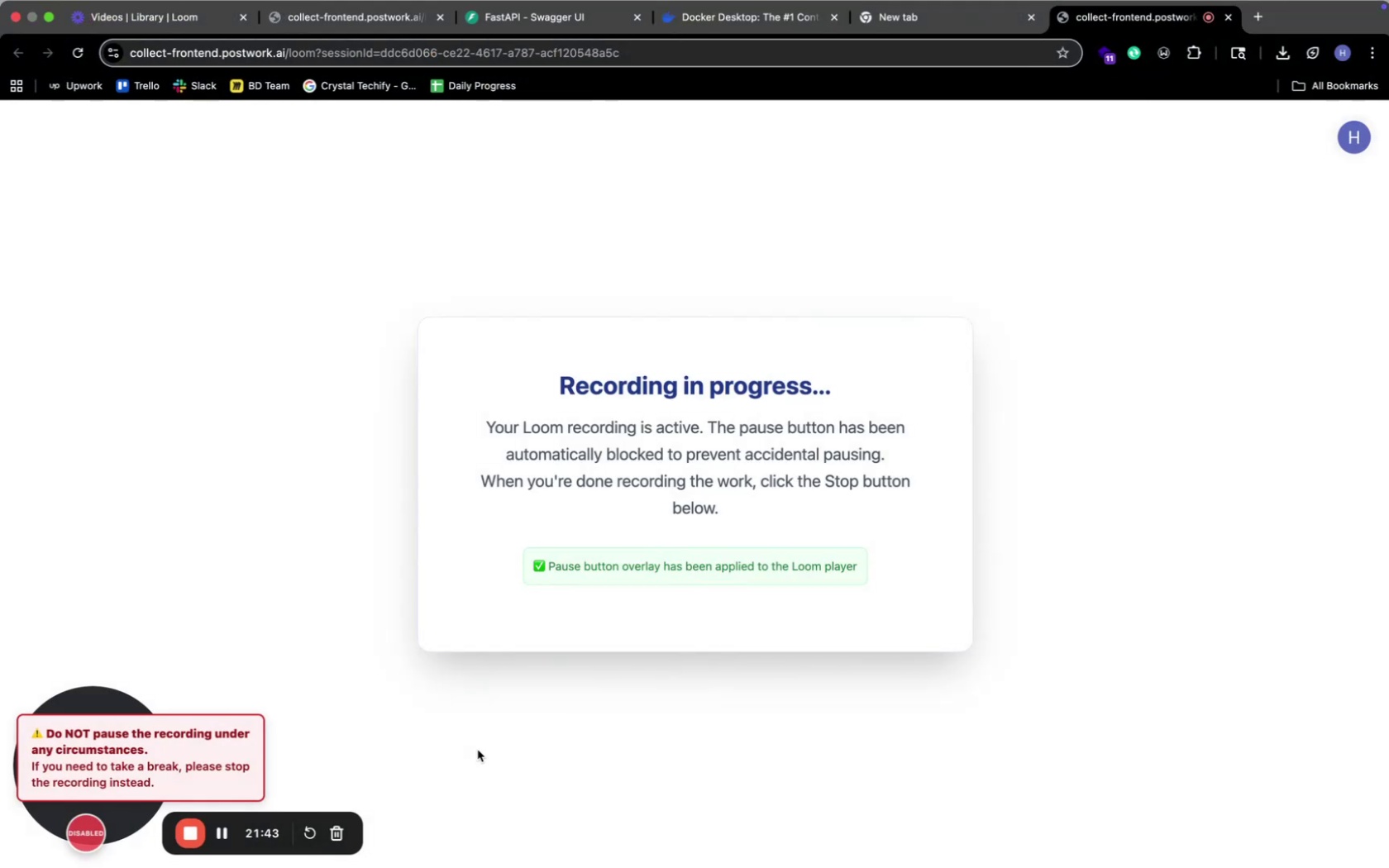 
key(Meta+CommandLeft)
 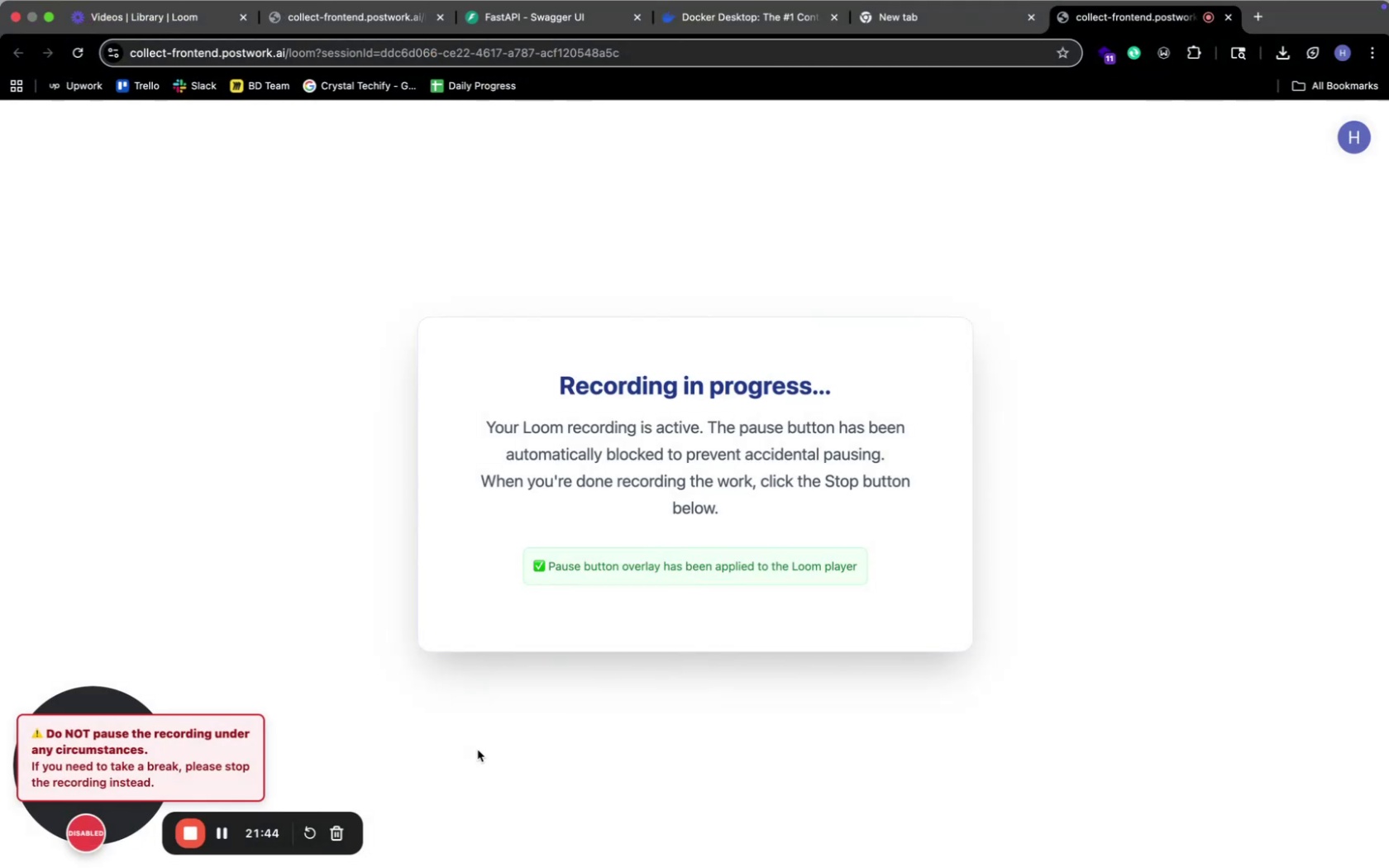 
key(Meta+Tab)
 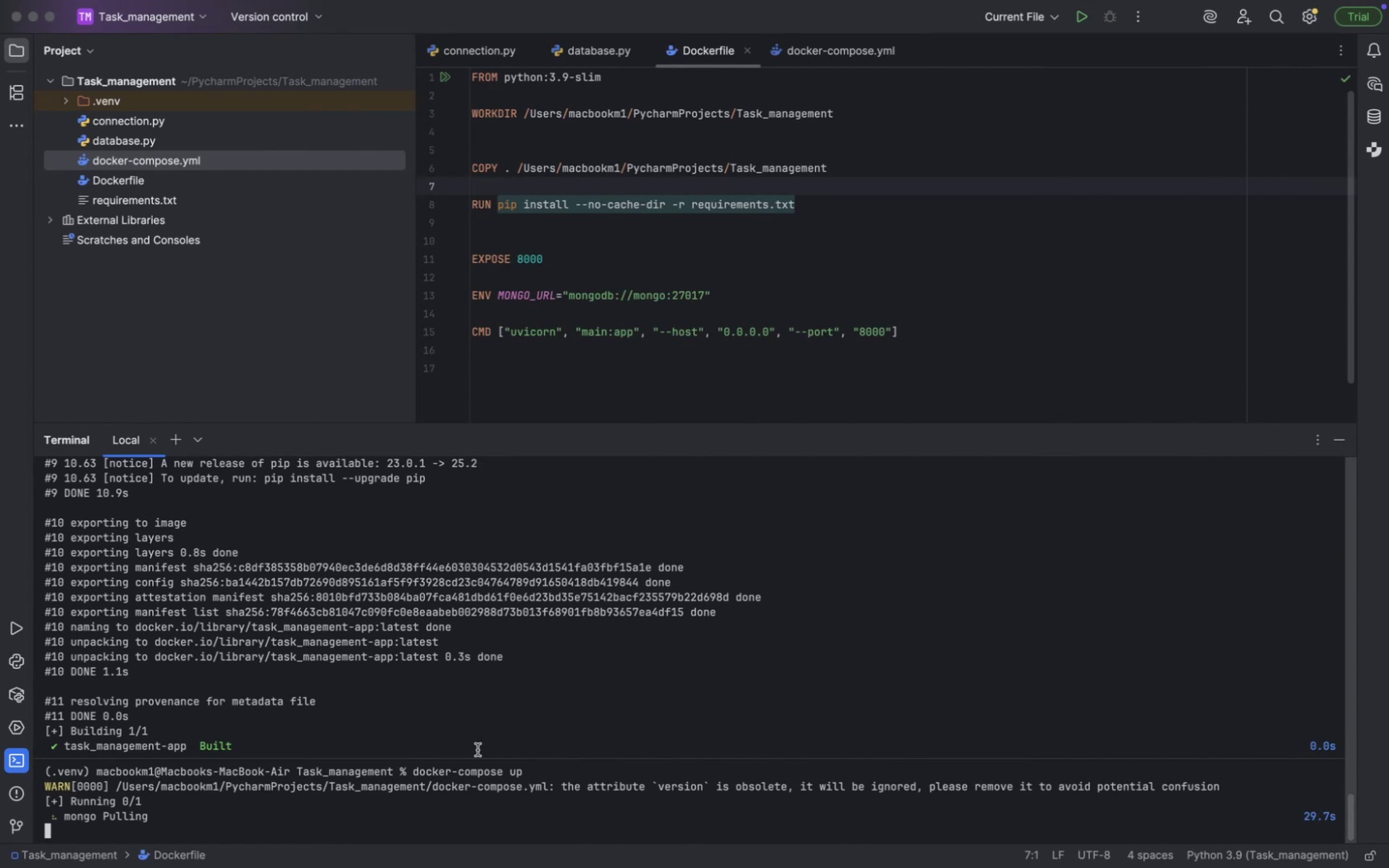 
wait(15.45)
 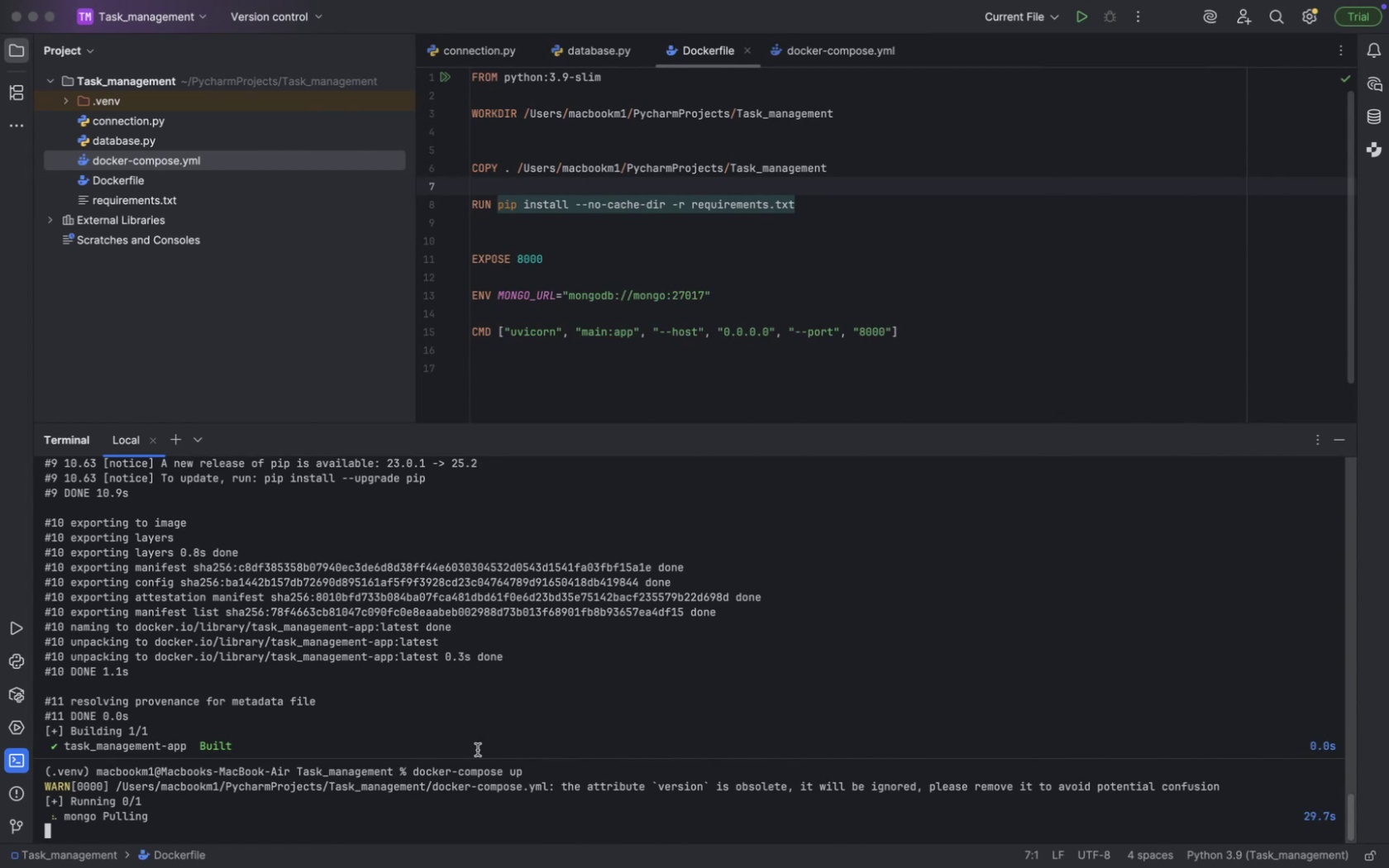 
scroll: coordinate [467, 732], scroll_direction: down, amount: 16.0
 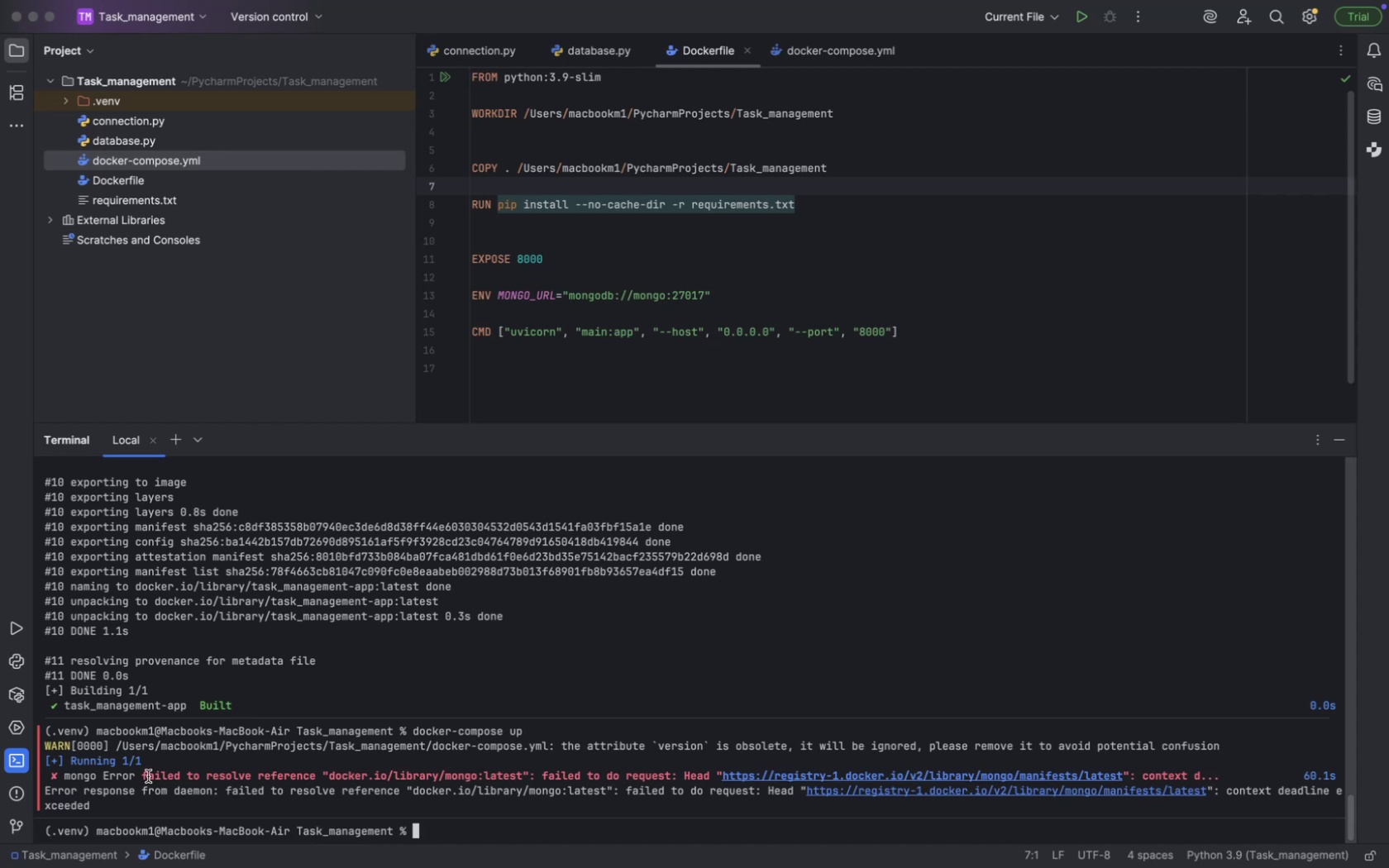 
wait(45.57)
 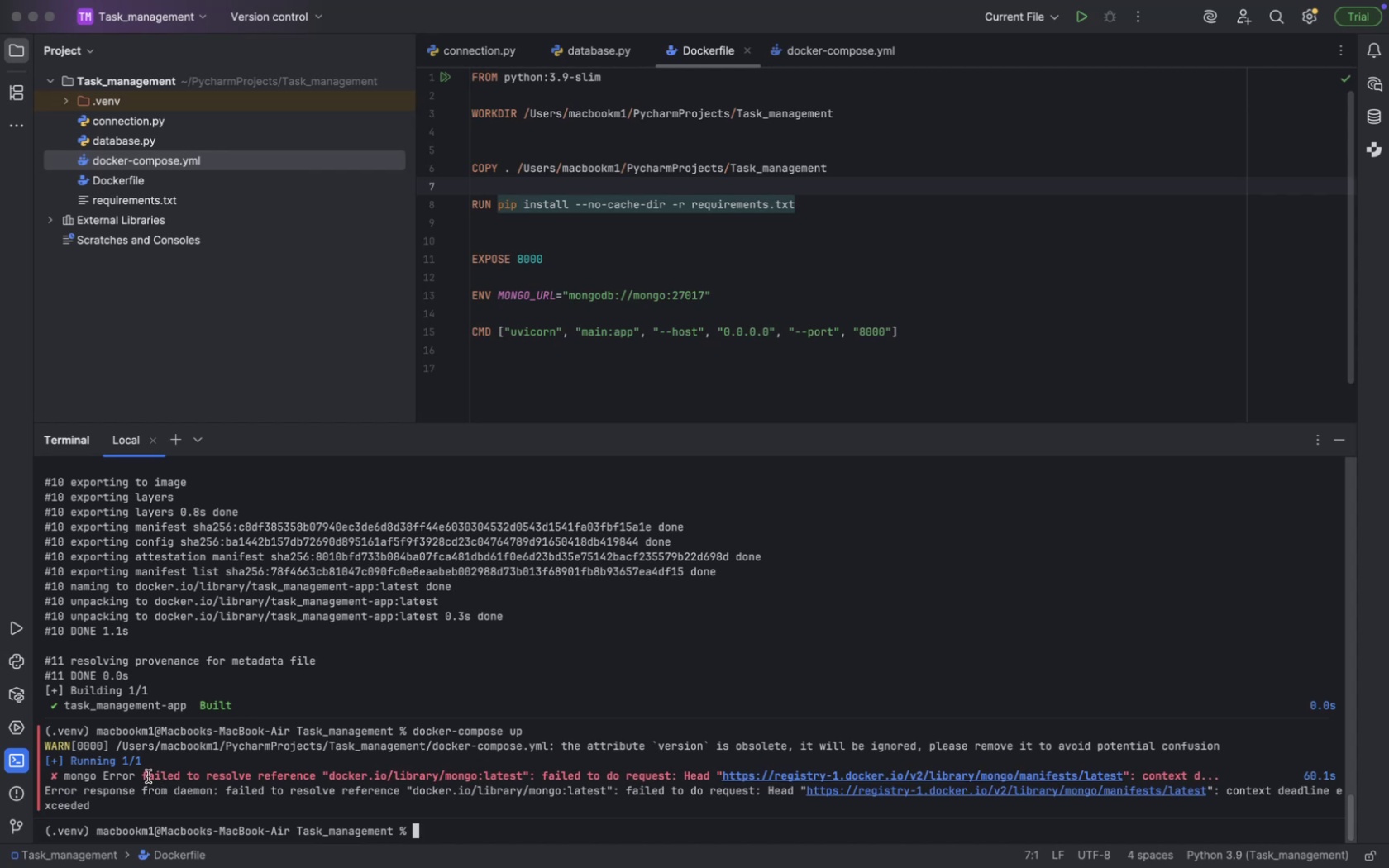 
left_click_drag(start_coordinate=[47, 775], to_coordinate=[105, 808])
 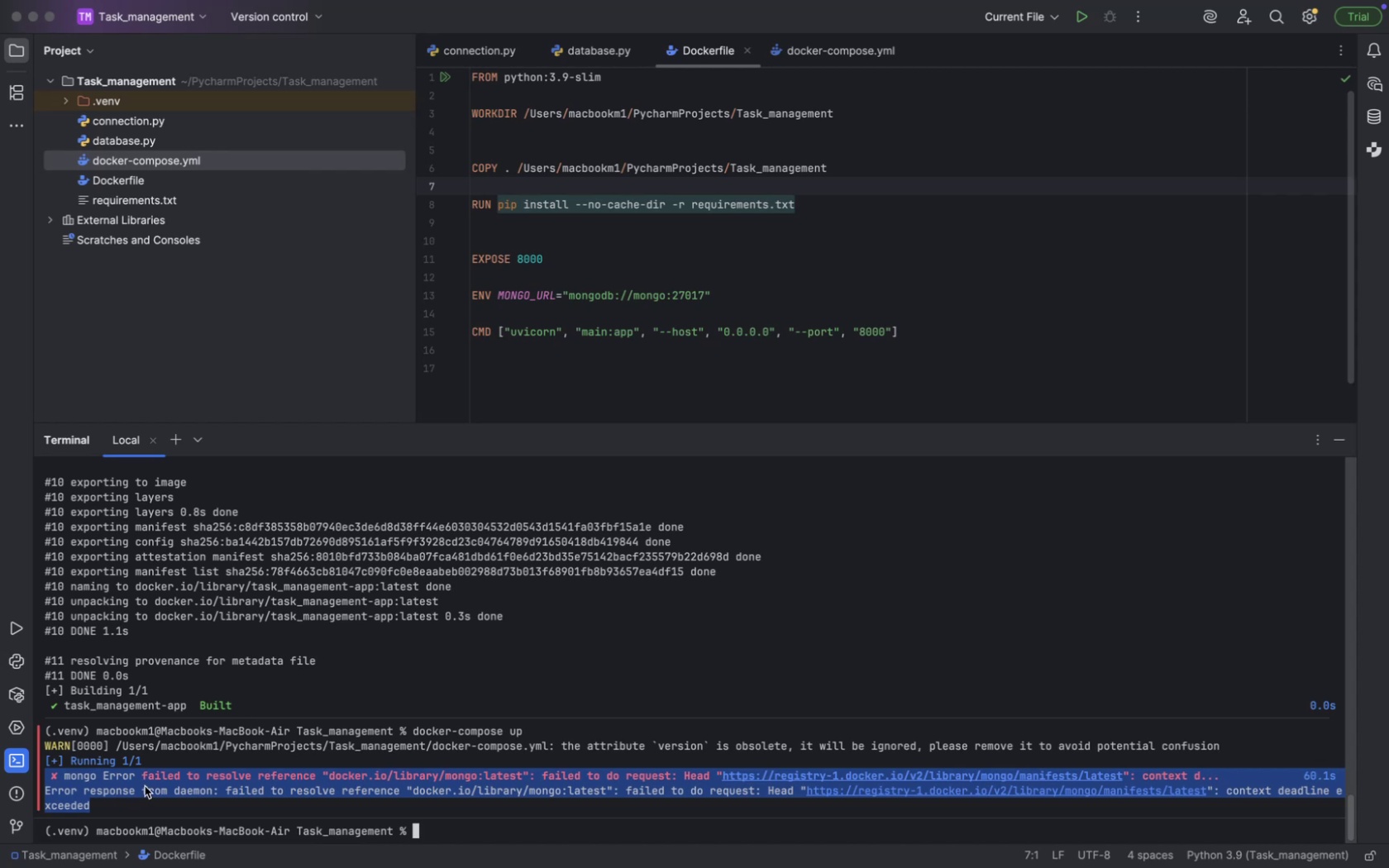 
right_click([145, 786])
 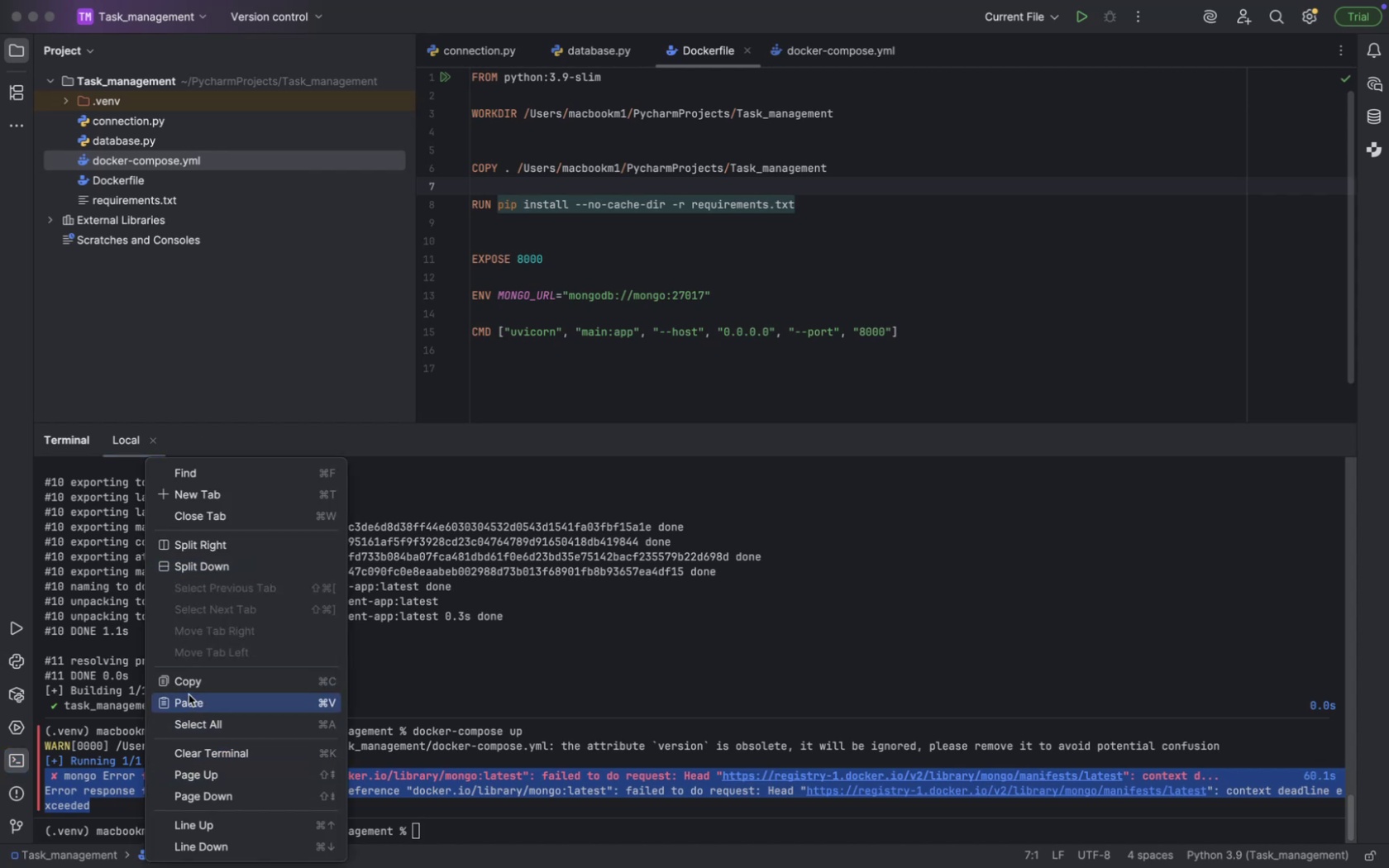 
left_click([189, 685])
 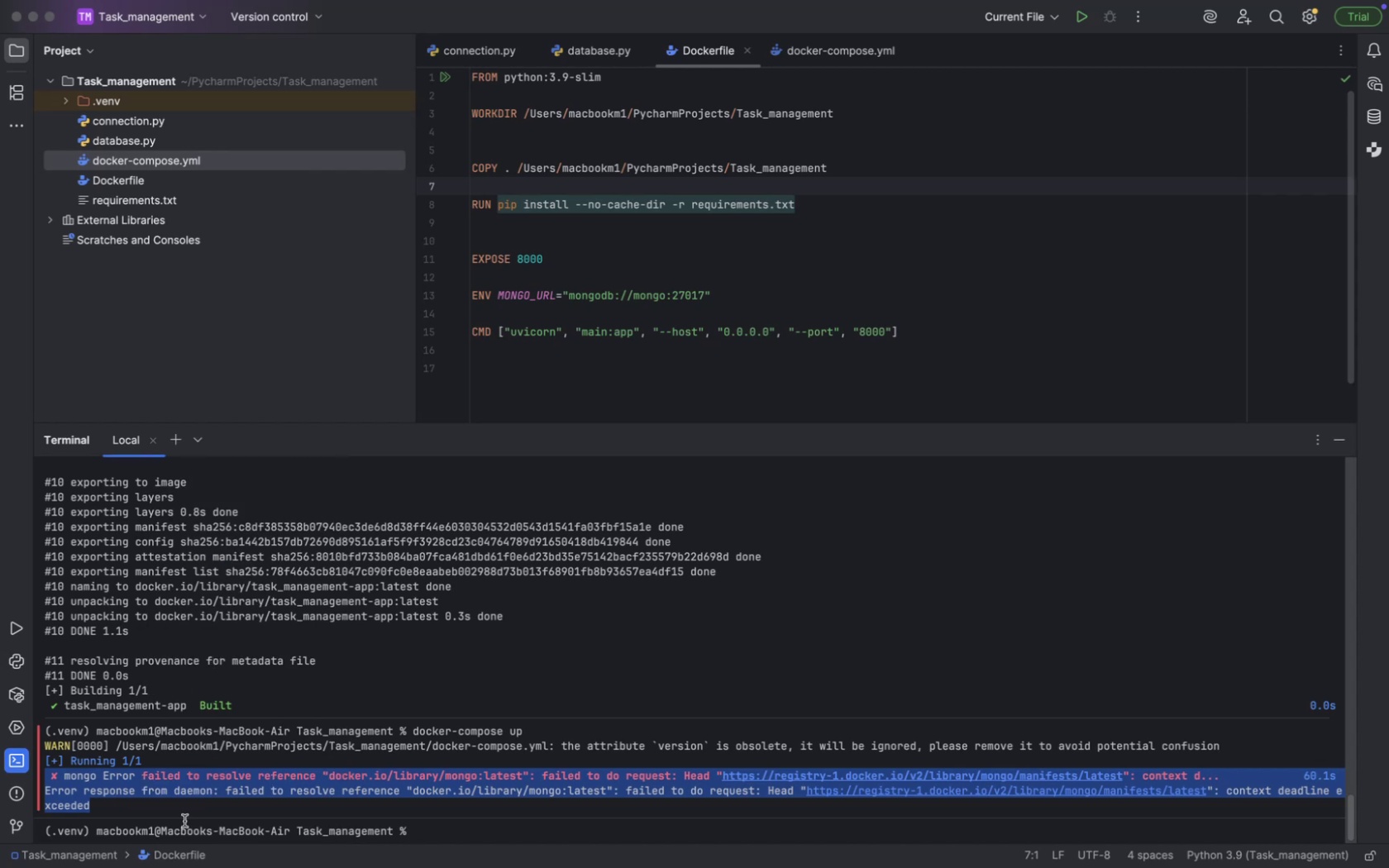 
left_click([185, 817])
 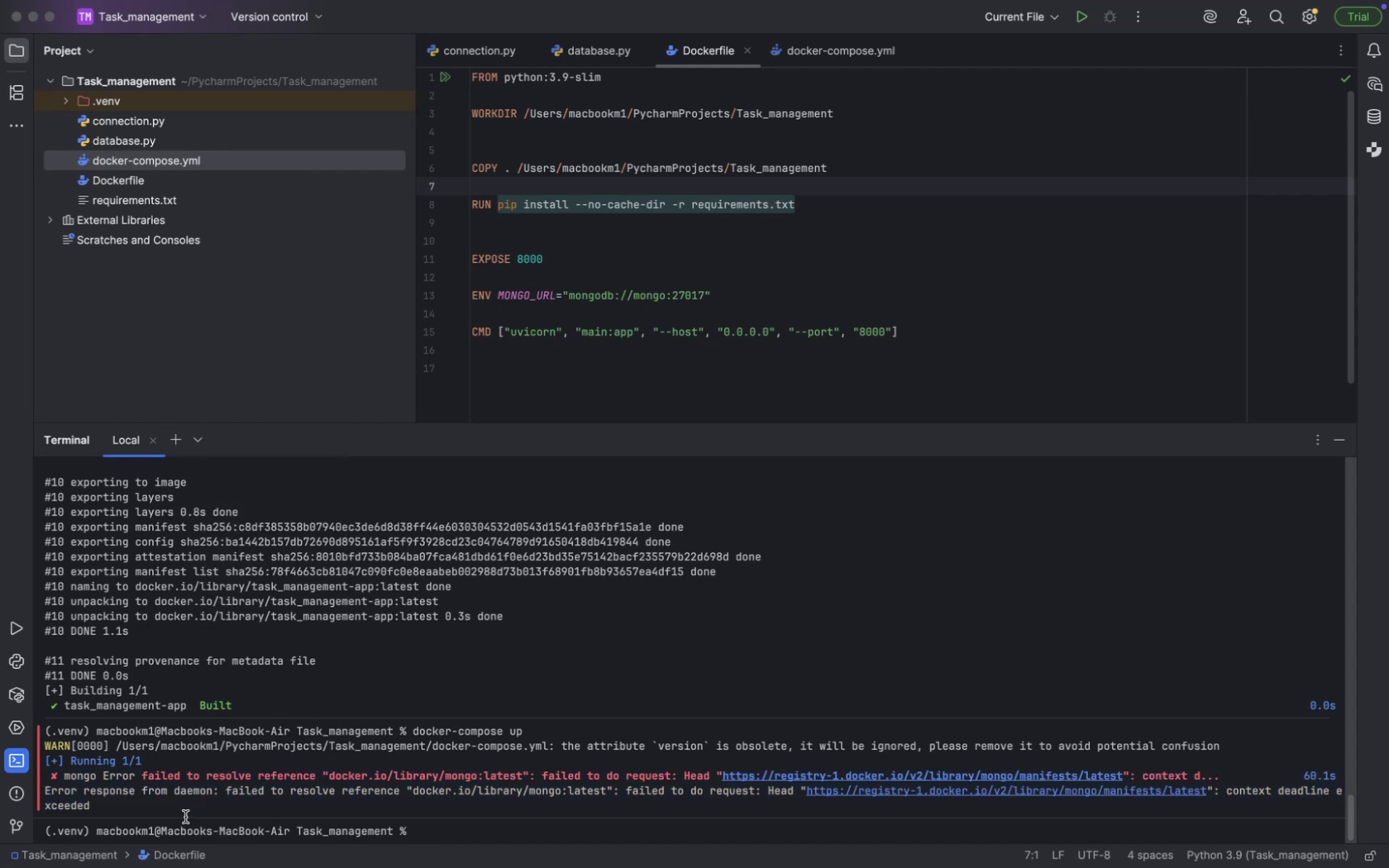 
key(Meta+CommandLeft)
 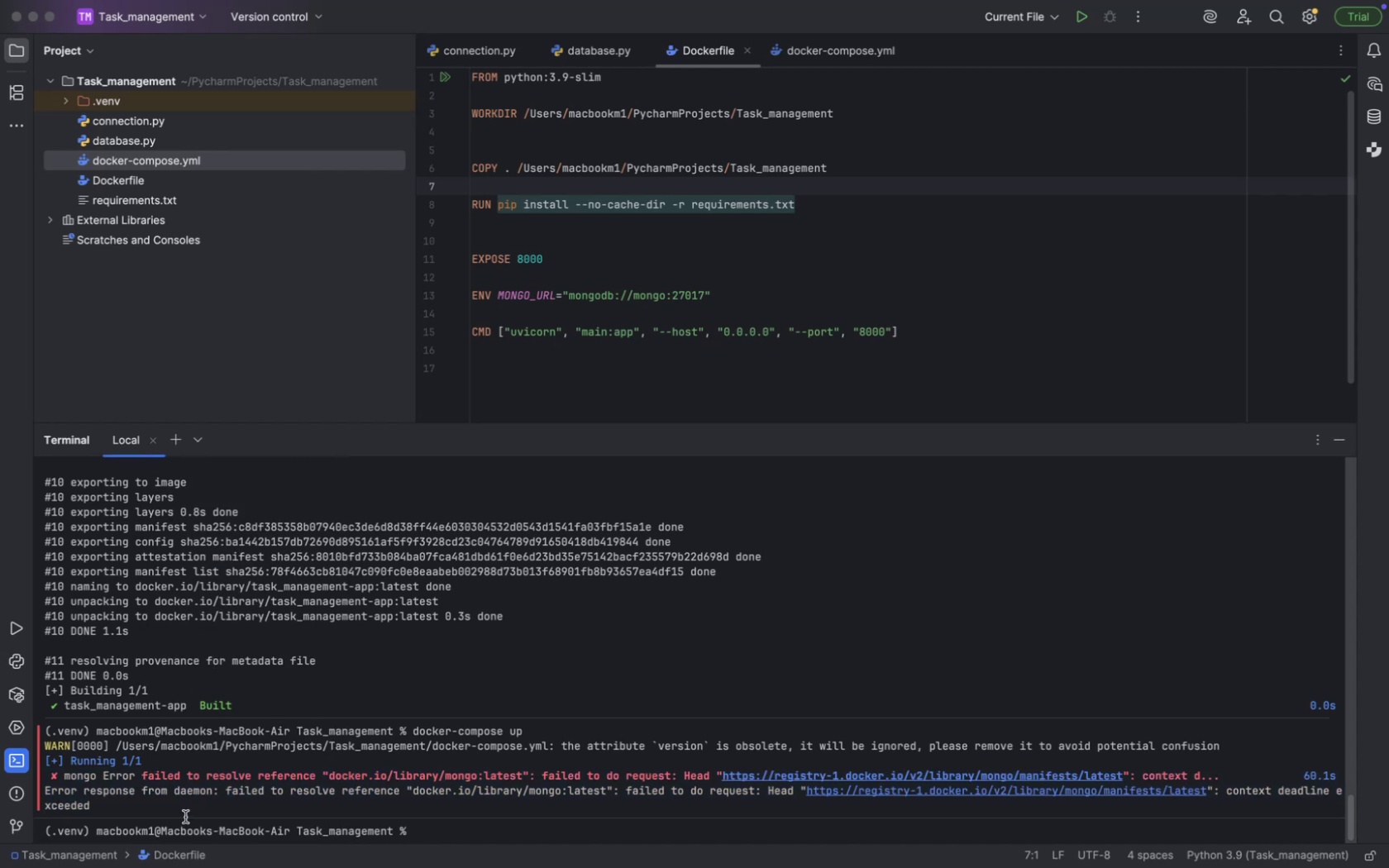 
key(Meta+Tab)
 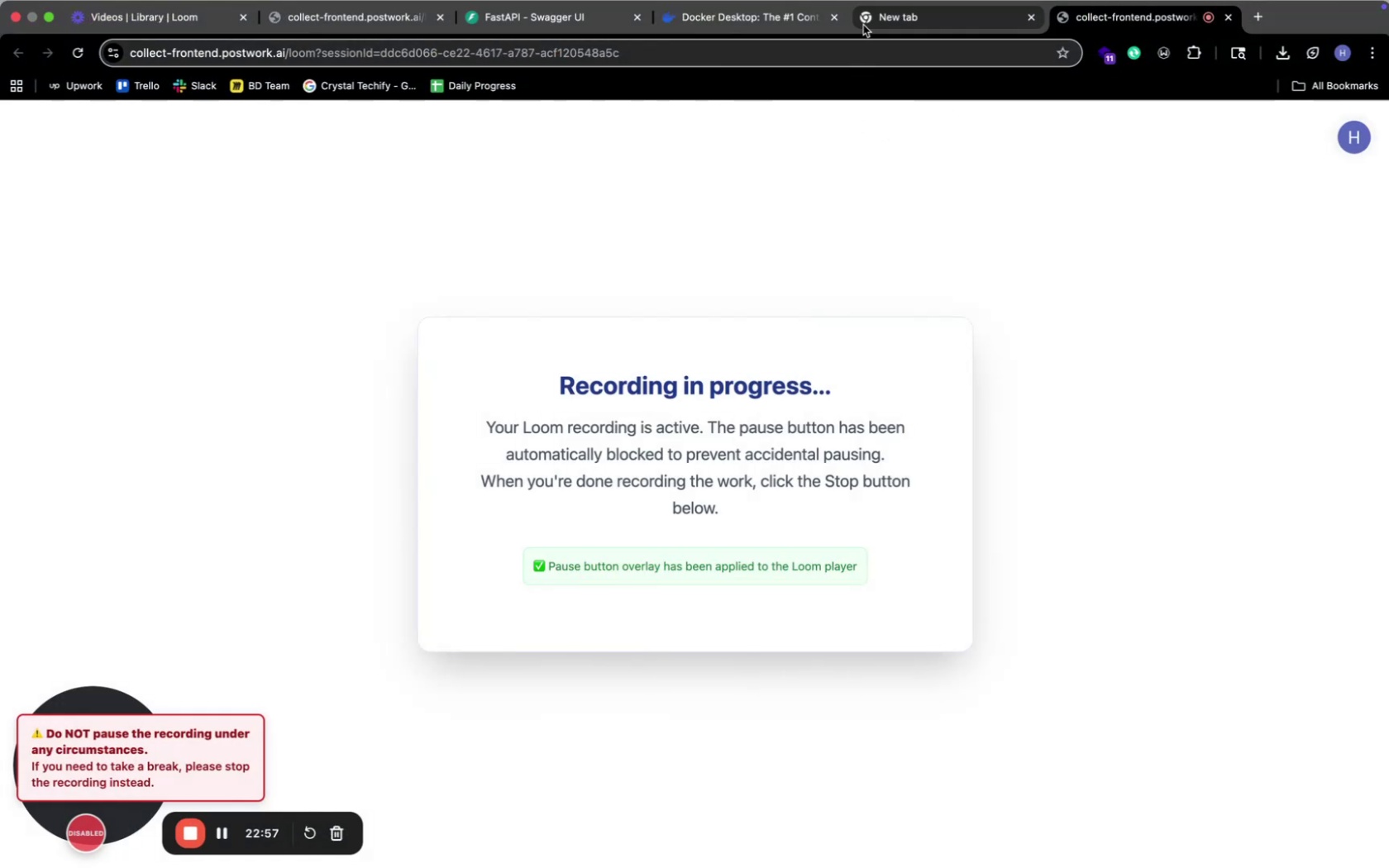 
left_click([887, 12])
 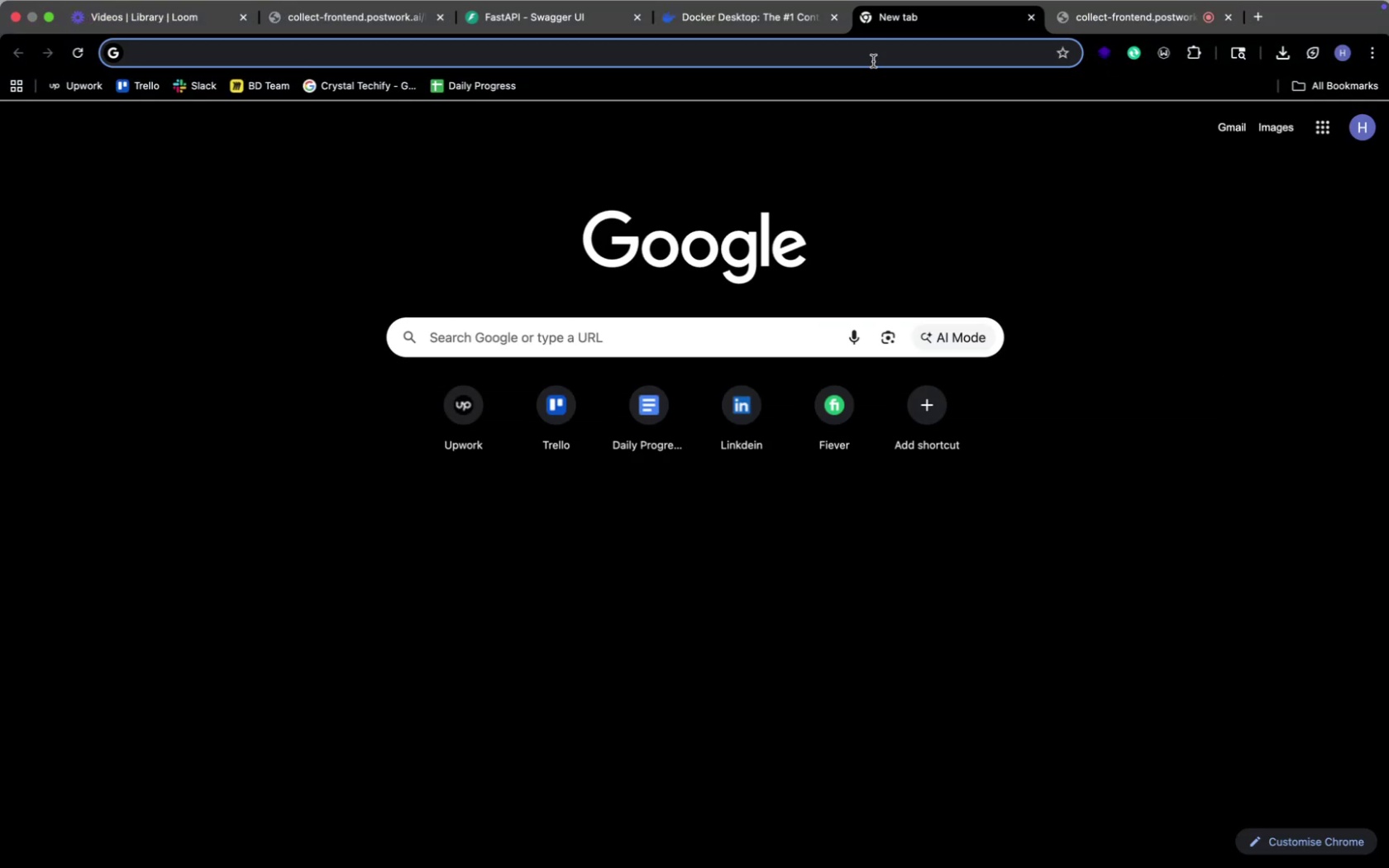 
type(ch)
 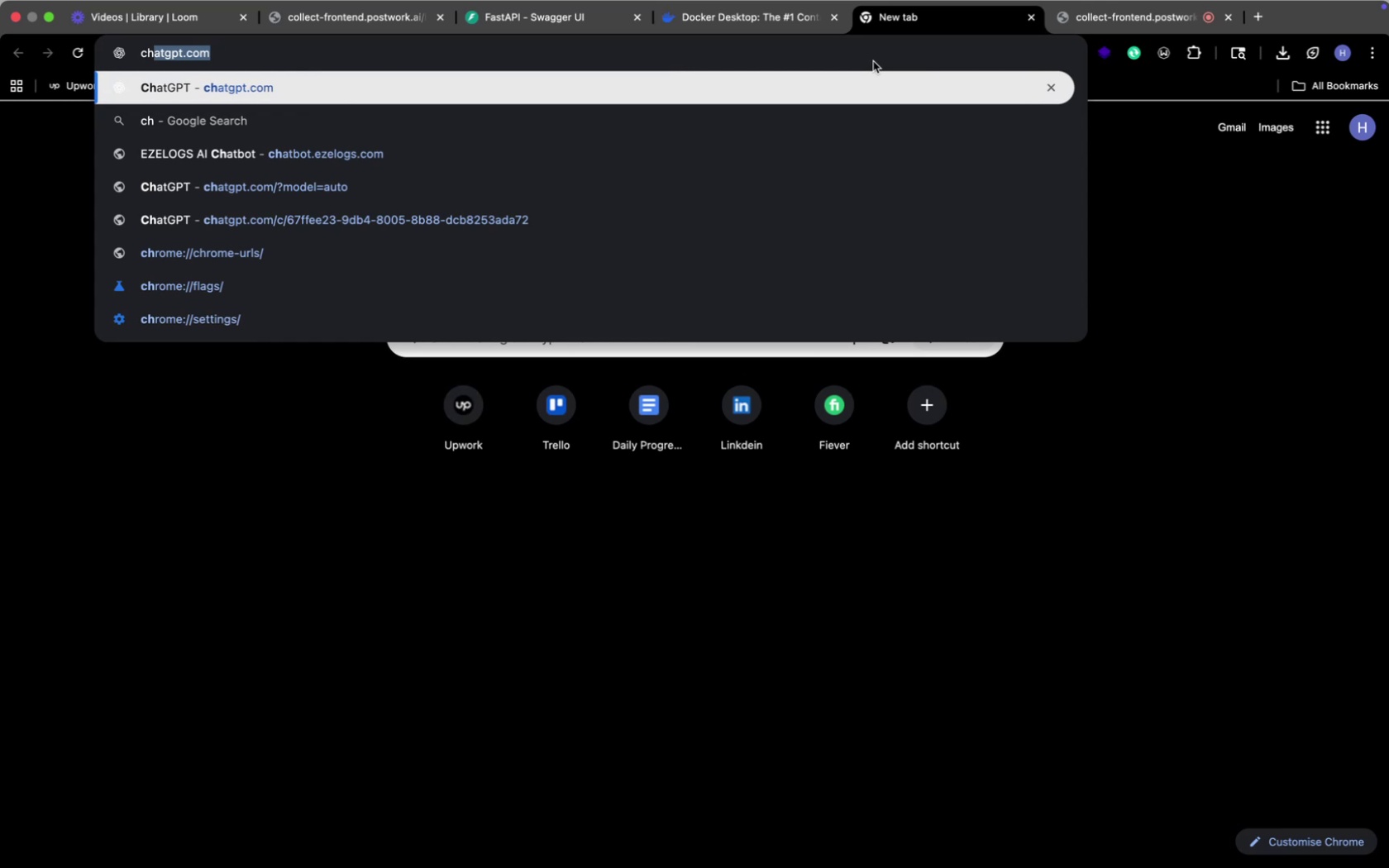 
key(Enter)
 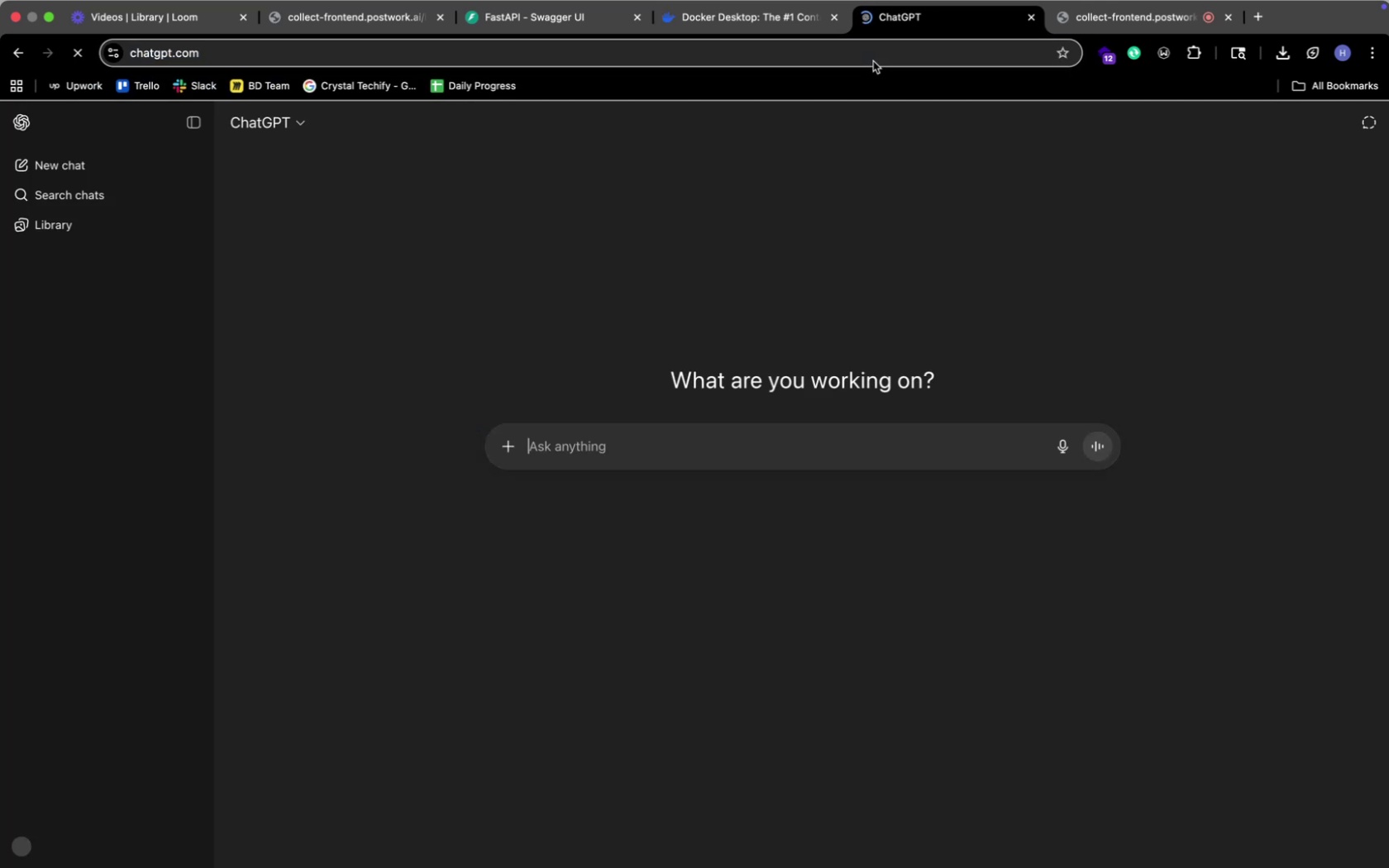 
key(Meta+V)
 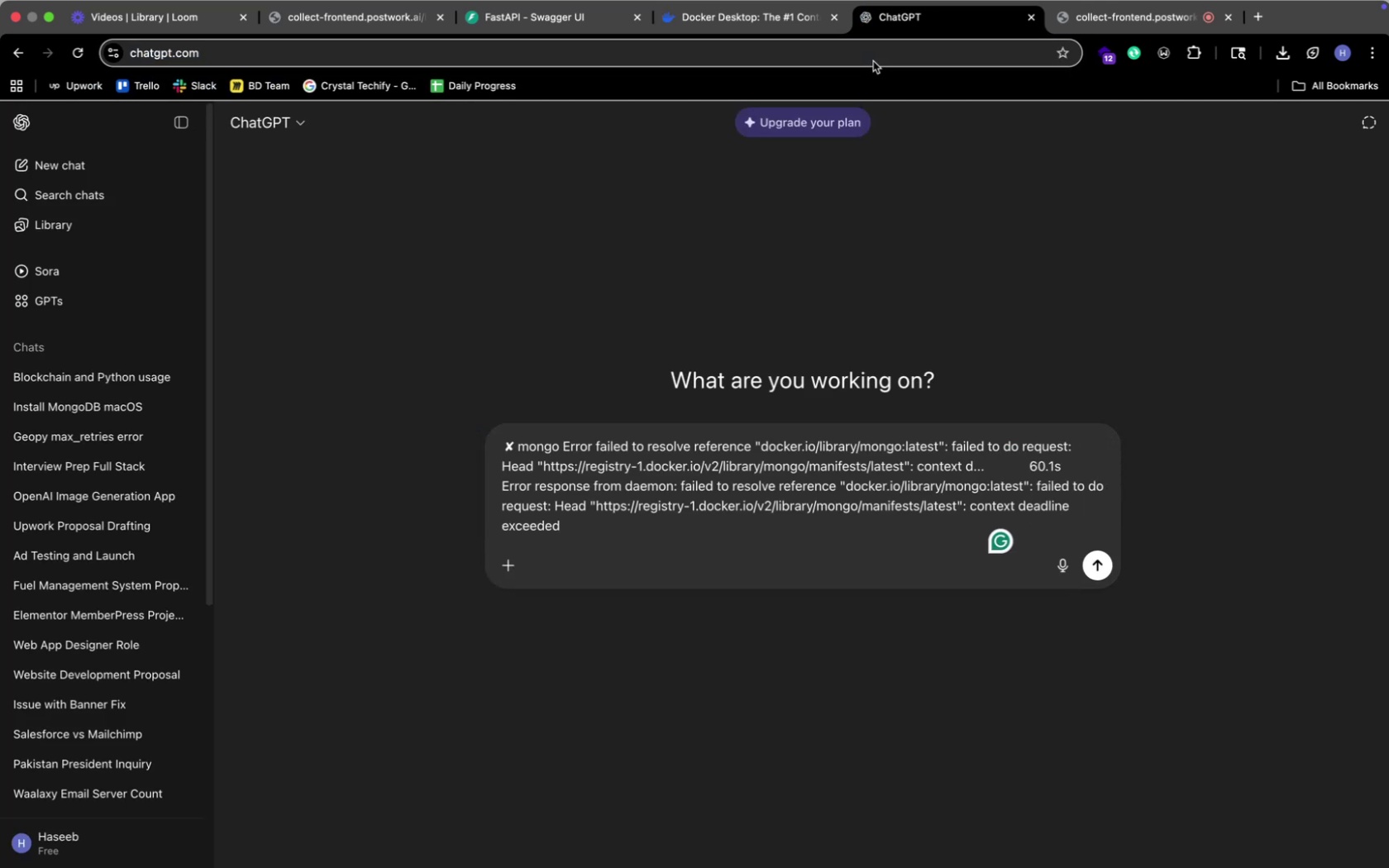 
key(Enter)
 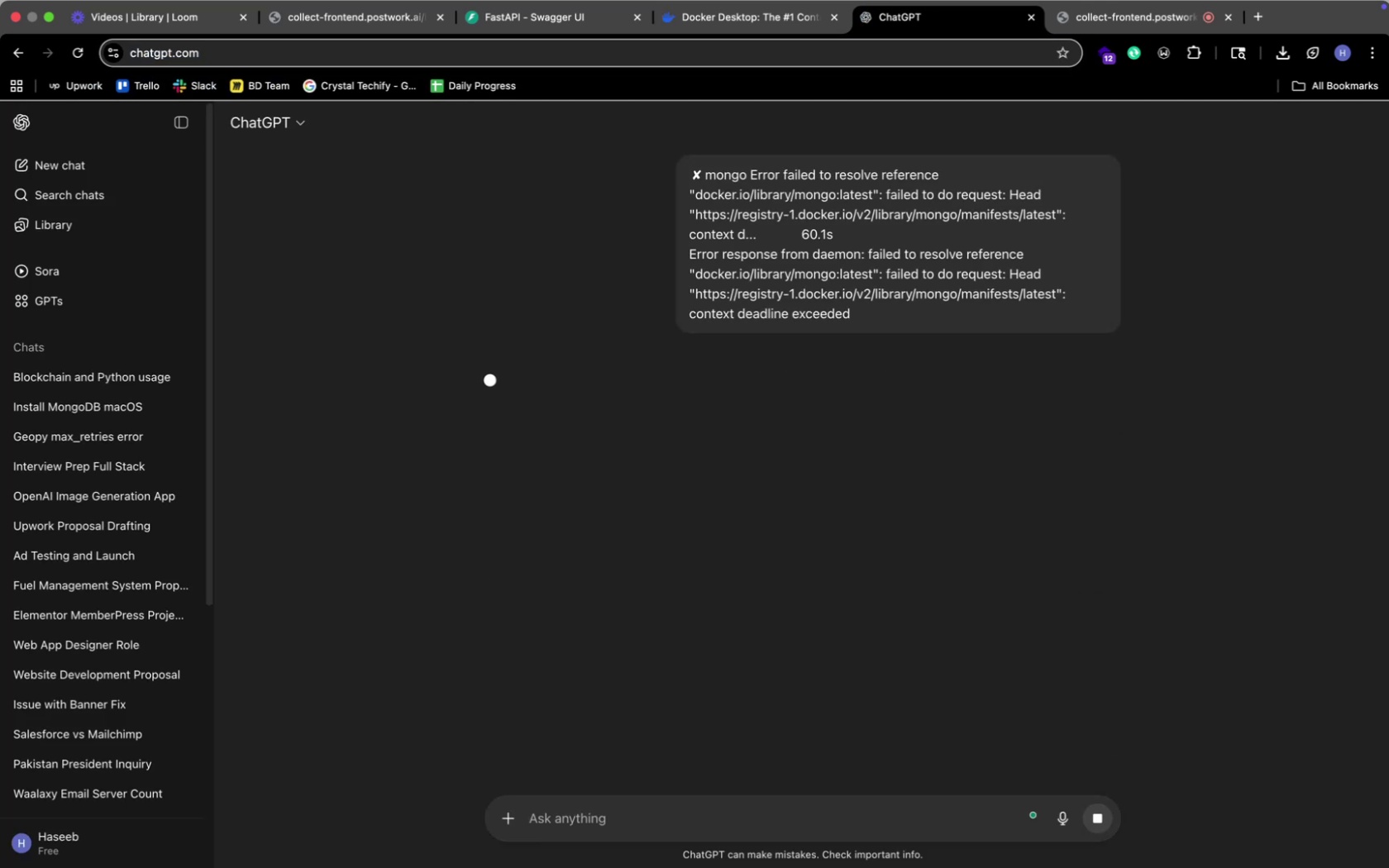 
key(Meta+CommandLeft)
 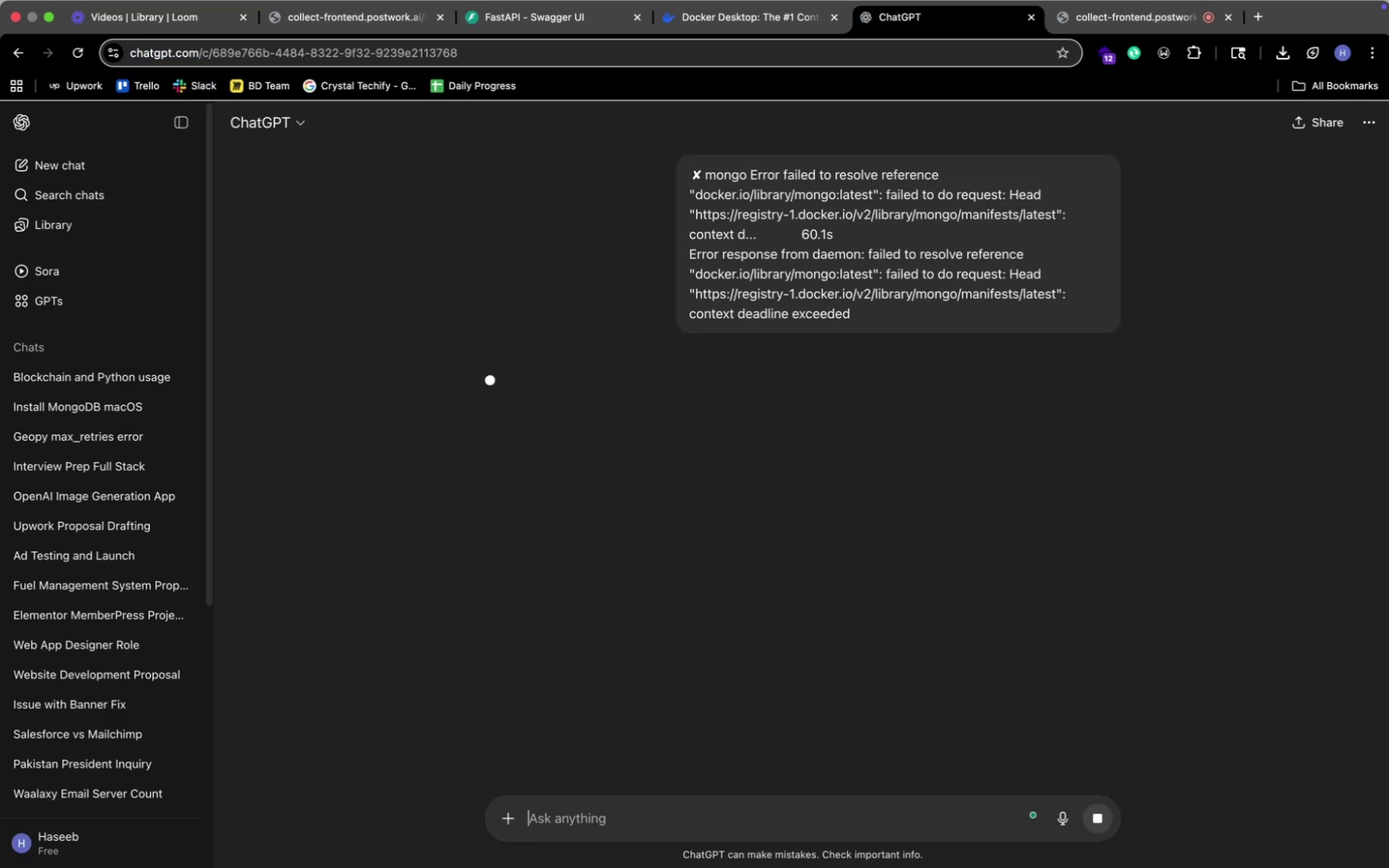 
key(Meta+Tab)
 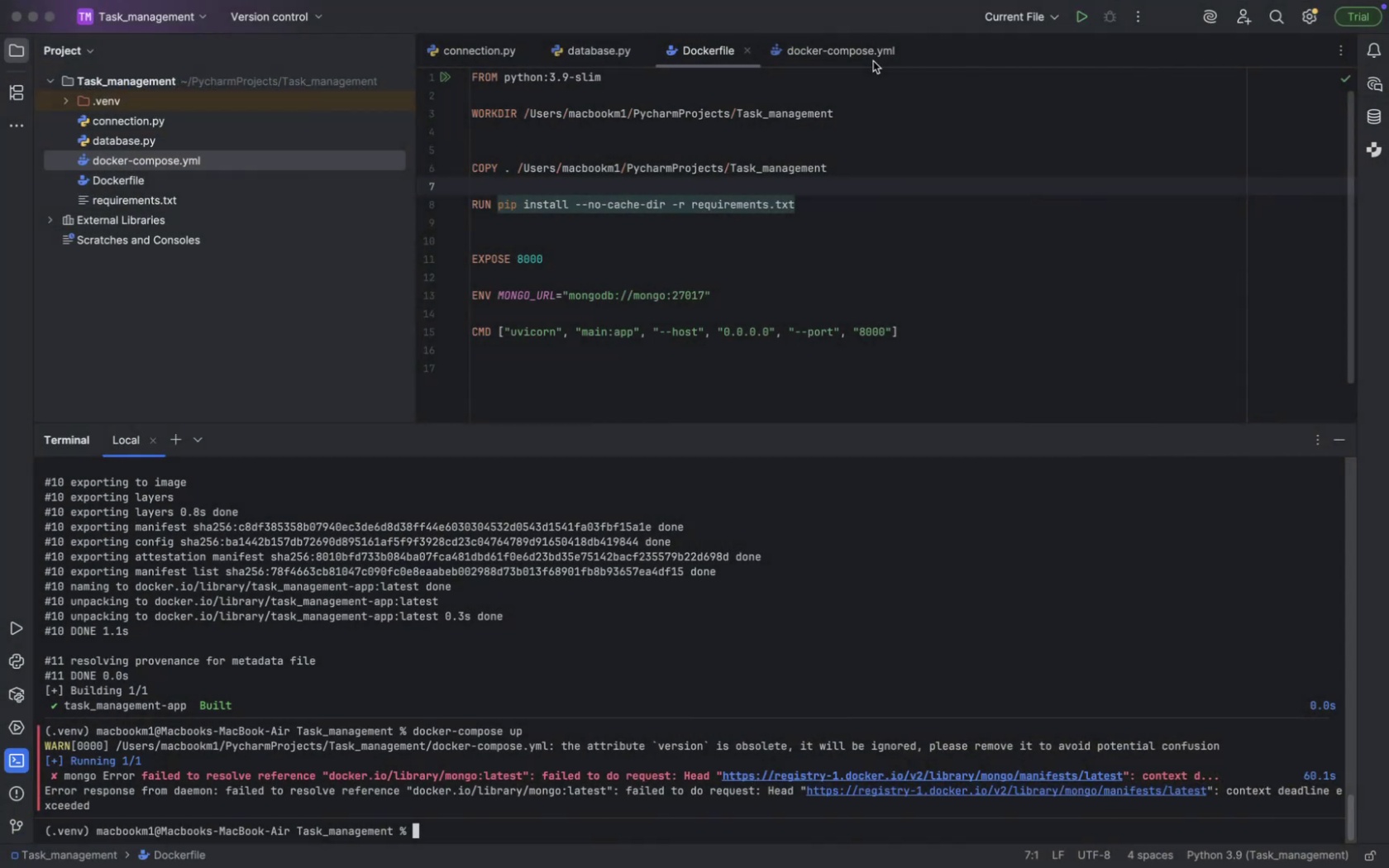 
key(Meta+CommandLeft)
 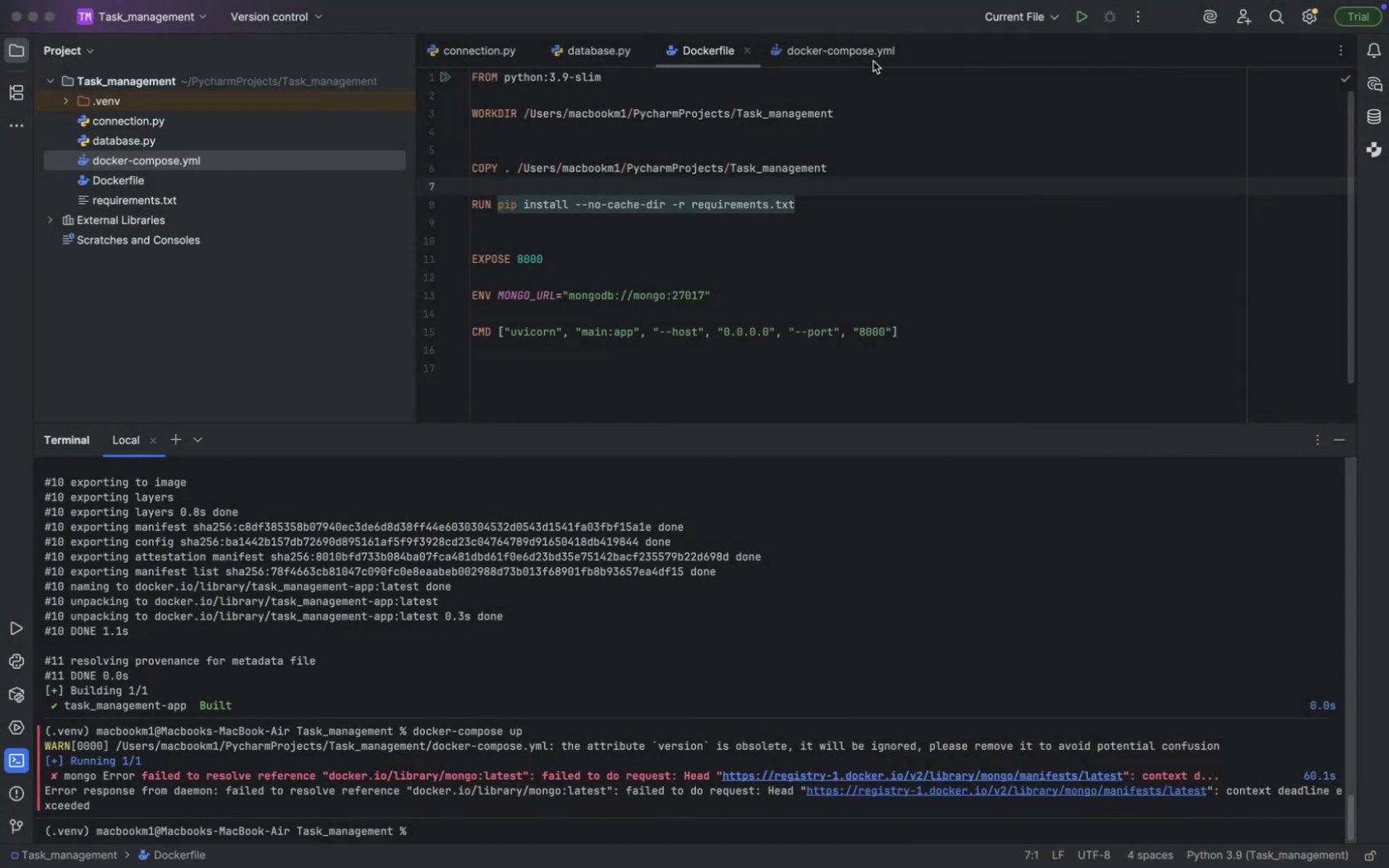 
key(Meta+Tab)
 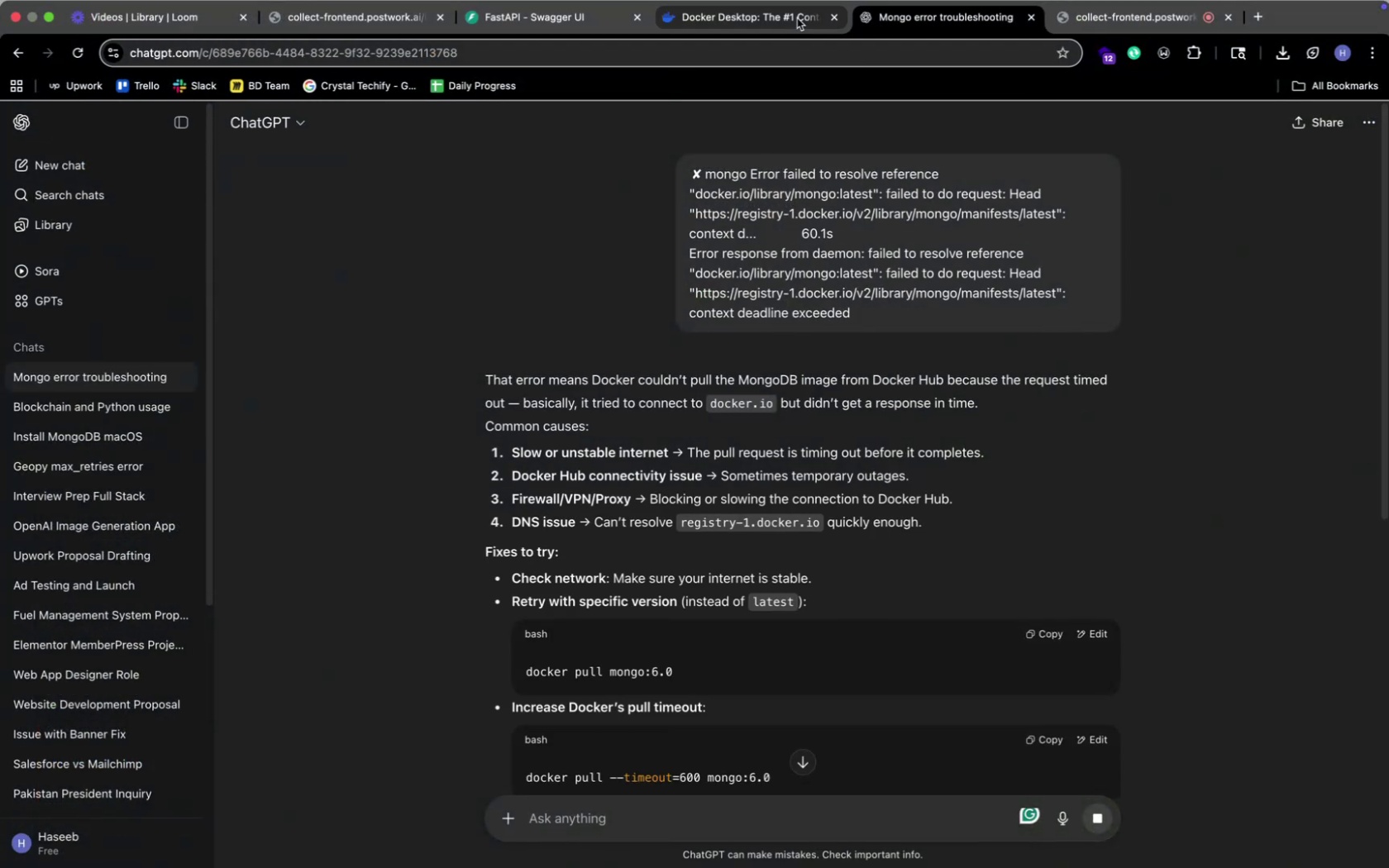 
scroll: coordinate [456, 622], scroll_direction: down, amount: 11.0
 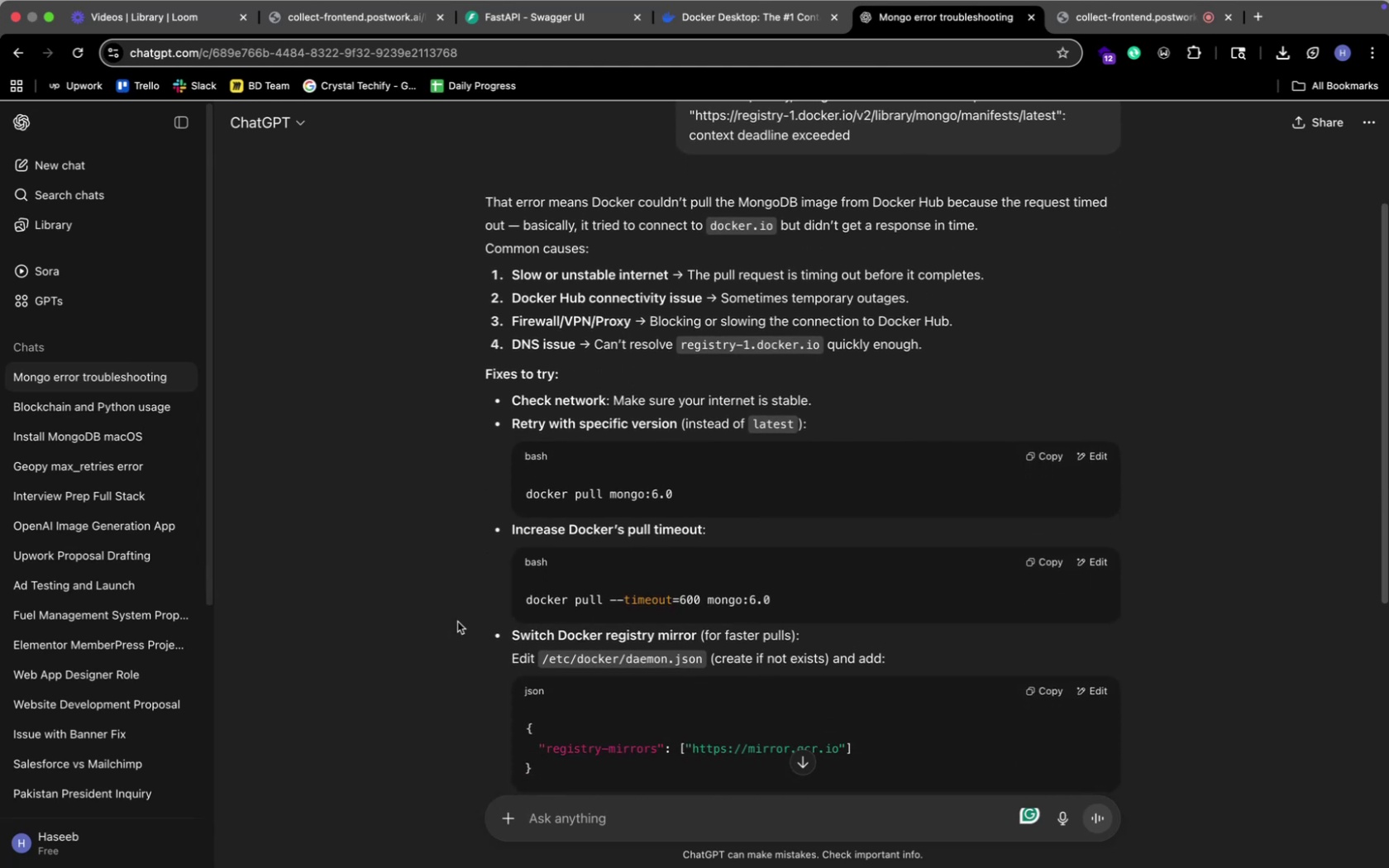 
wait(10.17)
 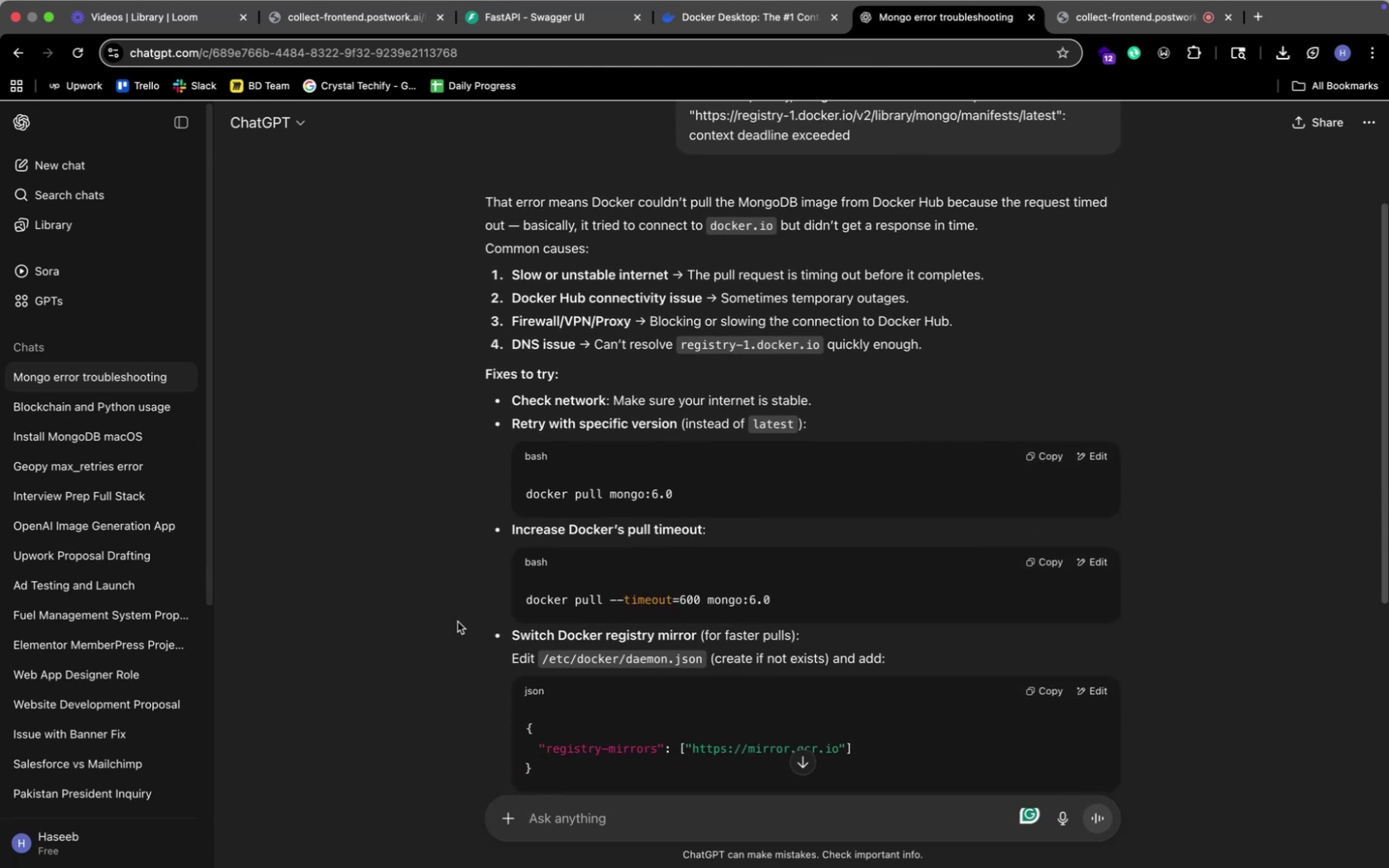 
left_click([1039, 461])
 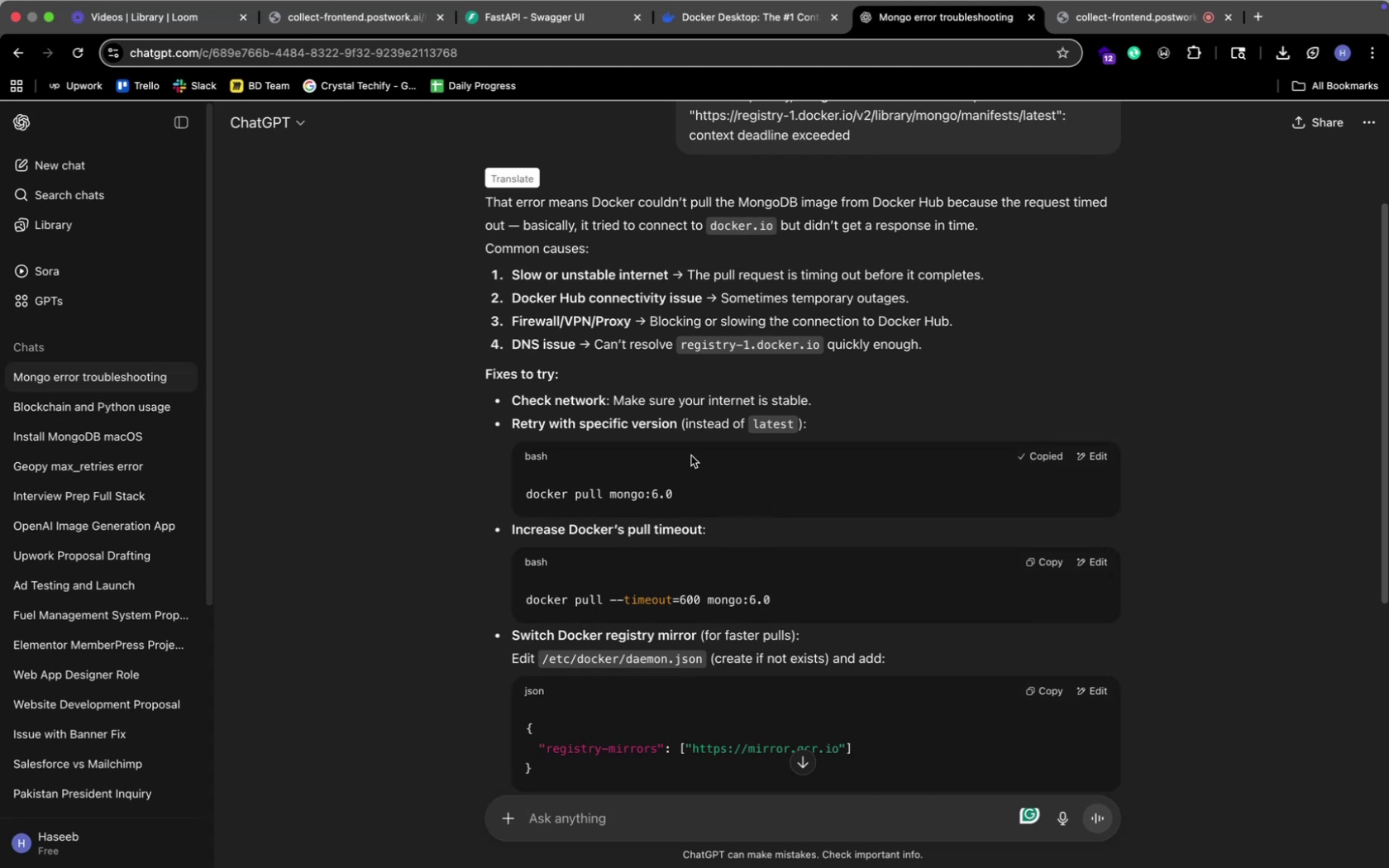 
scroll: coordinate [499, 592], scroll_direction: down, amount: 13.0
 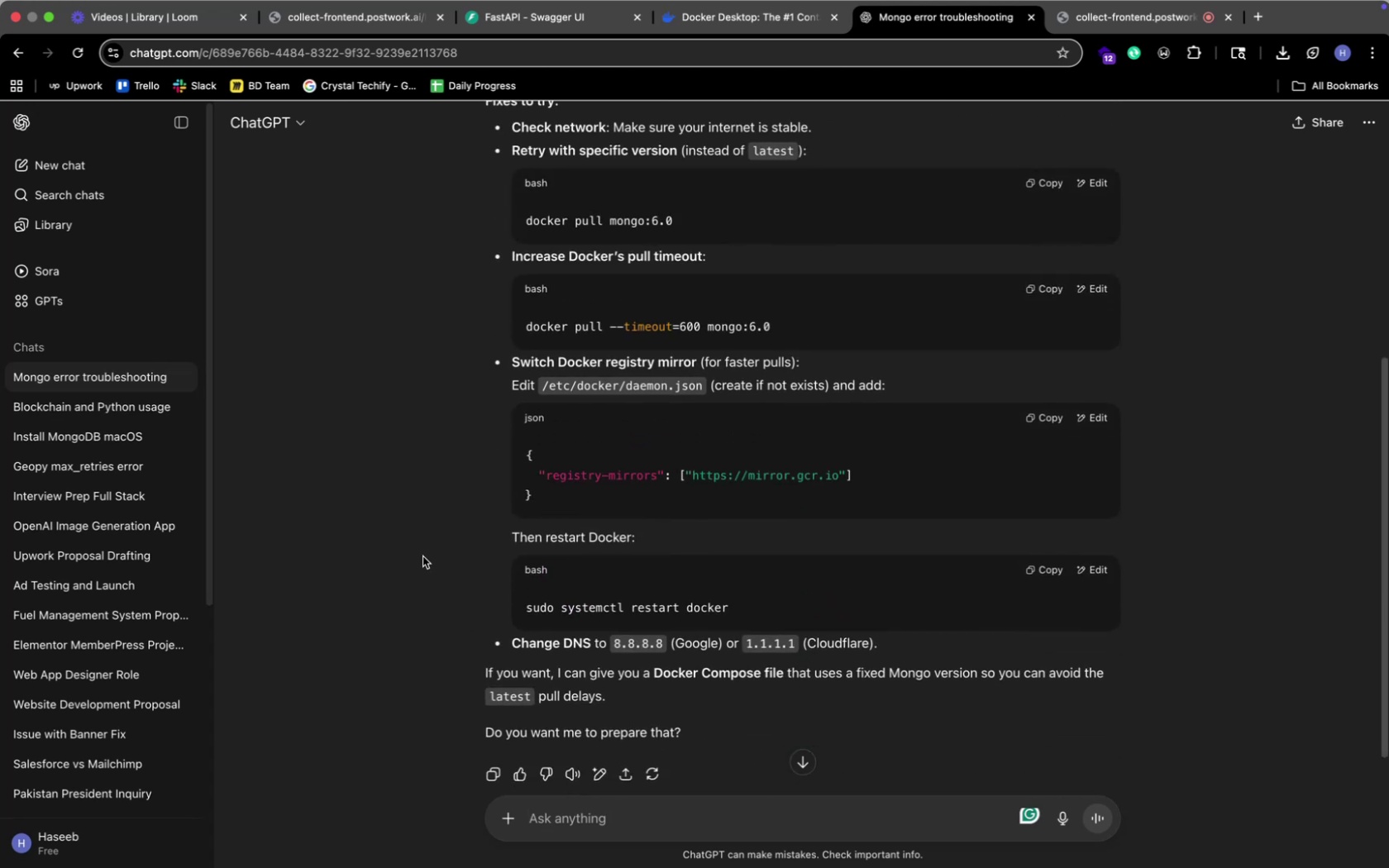 
scroll: coordinate [422, 556], scroll_direction: up, amount: 5.0
 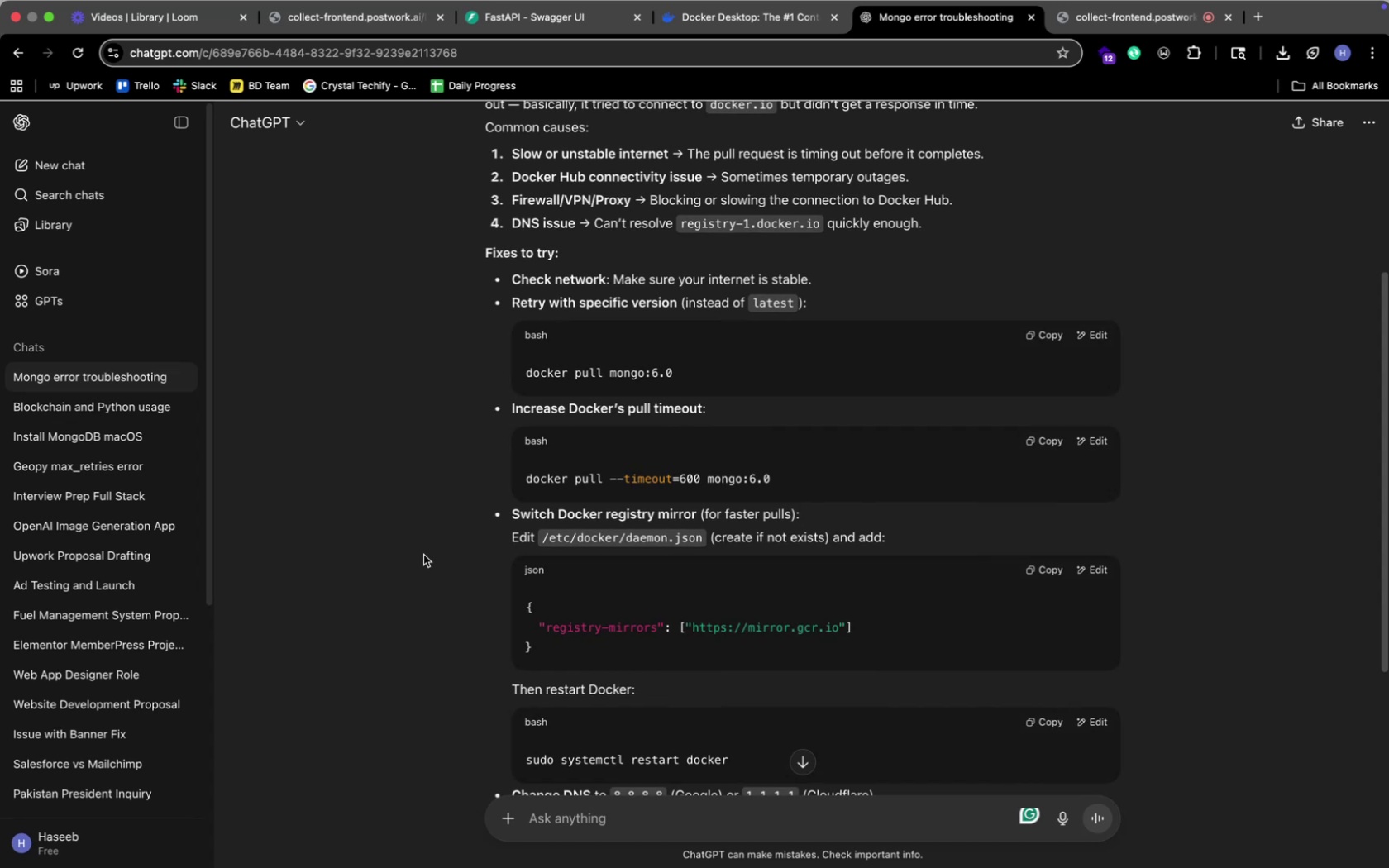 
scroll: coordinate [423, 555], scroll_direction: down, amount: 17.0
 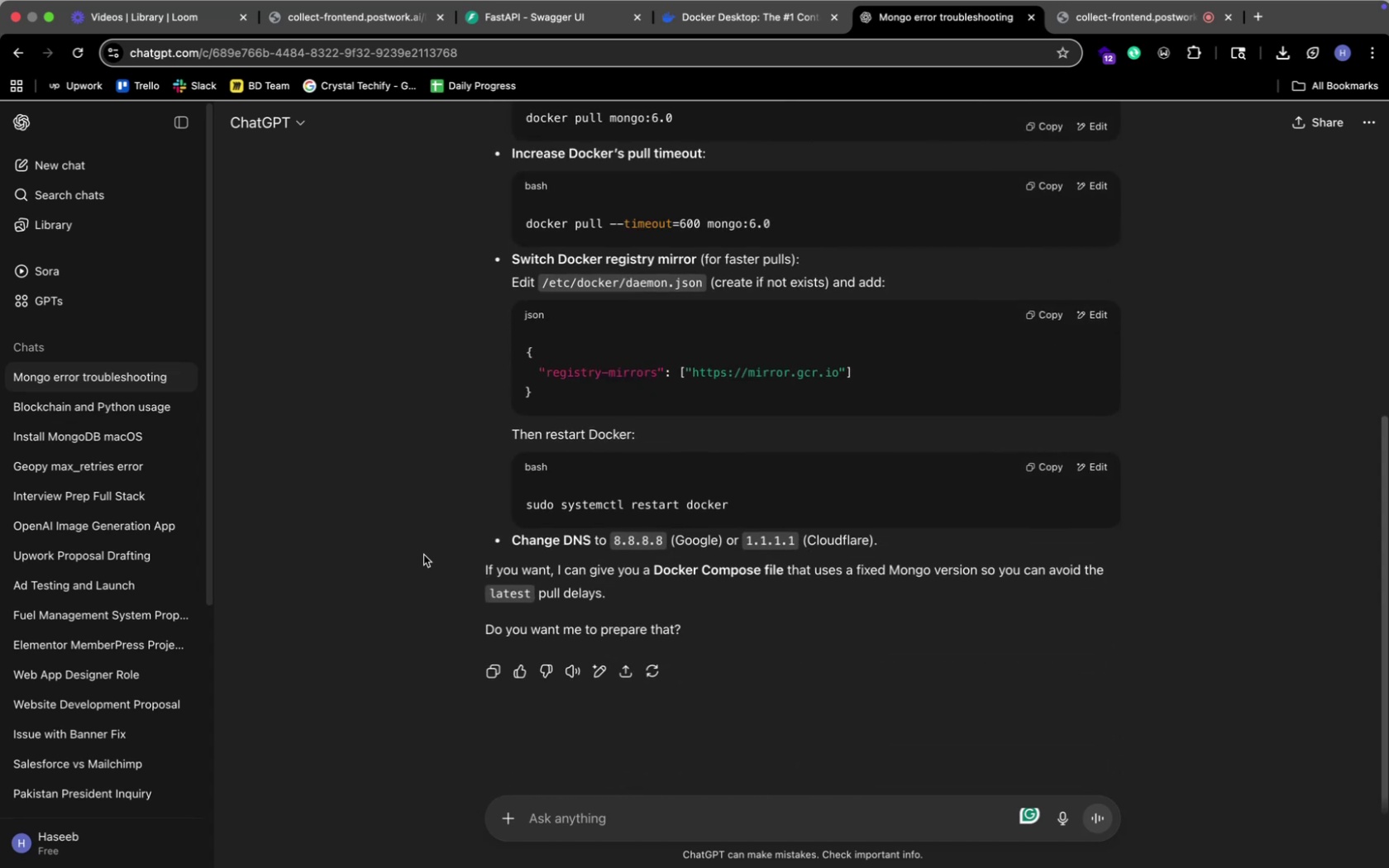 
scroll: coordinate [423, 555], scroll_direction: up, amount: 8.0
 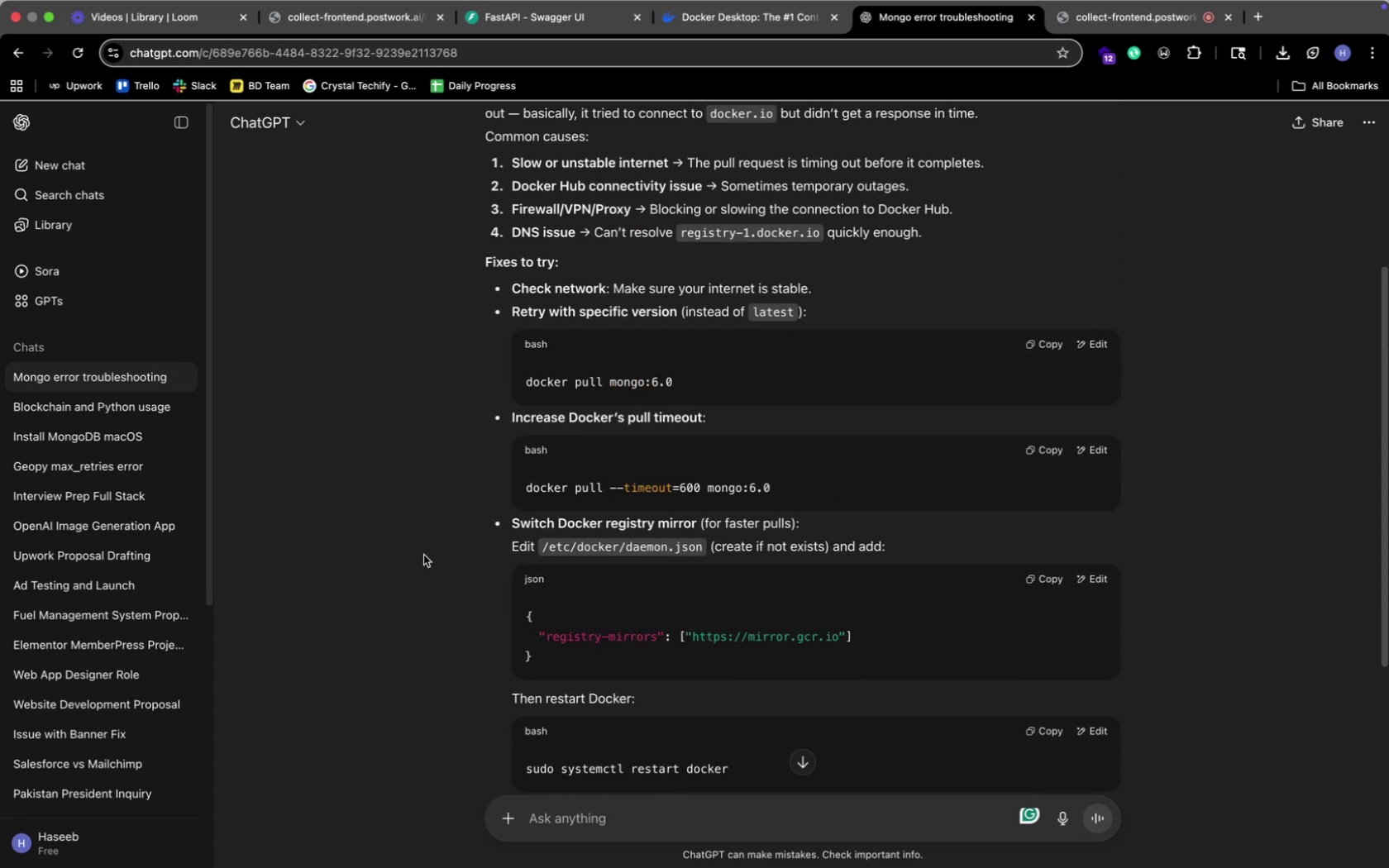 
scroll: coordinate [423, 555], scroll_direction: down, amount: 4.0
 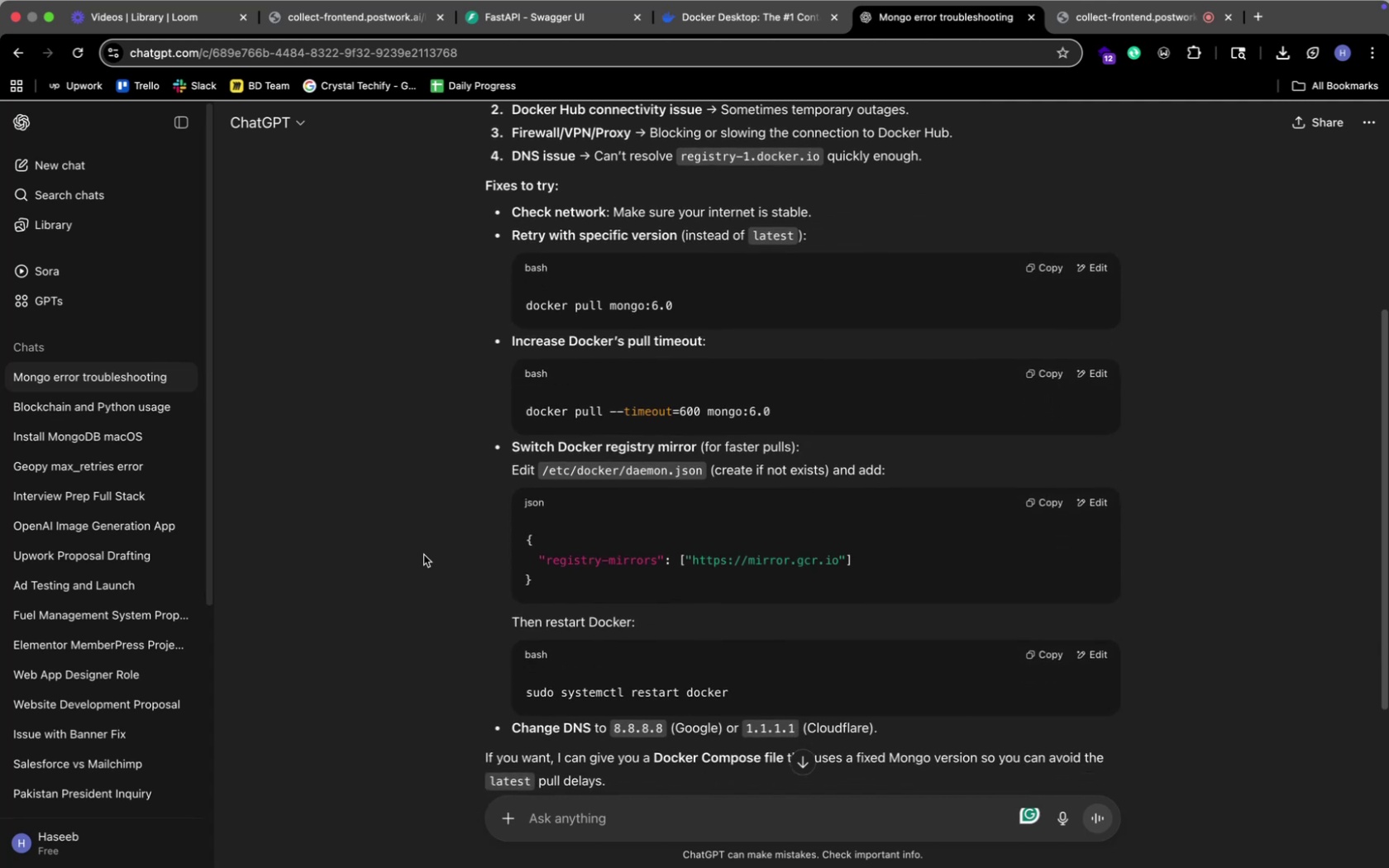 
key(Meta+CommandLeft)
 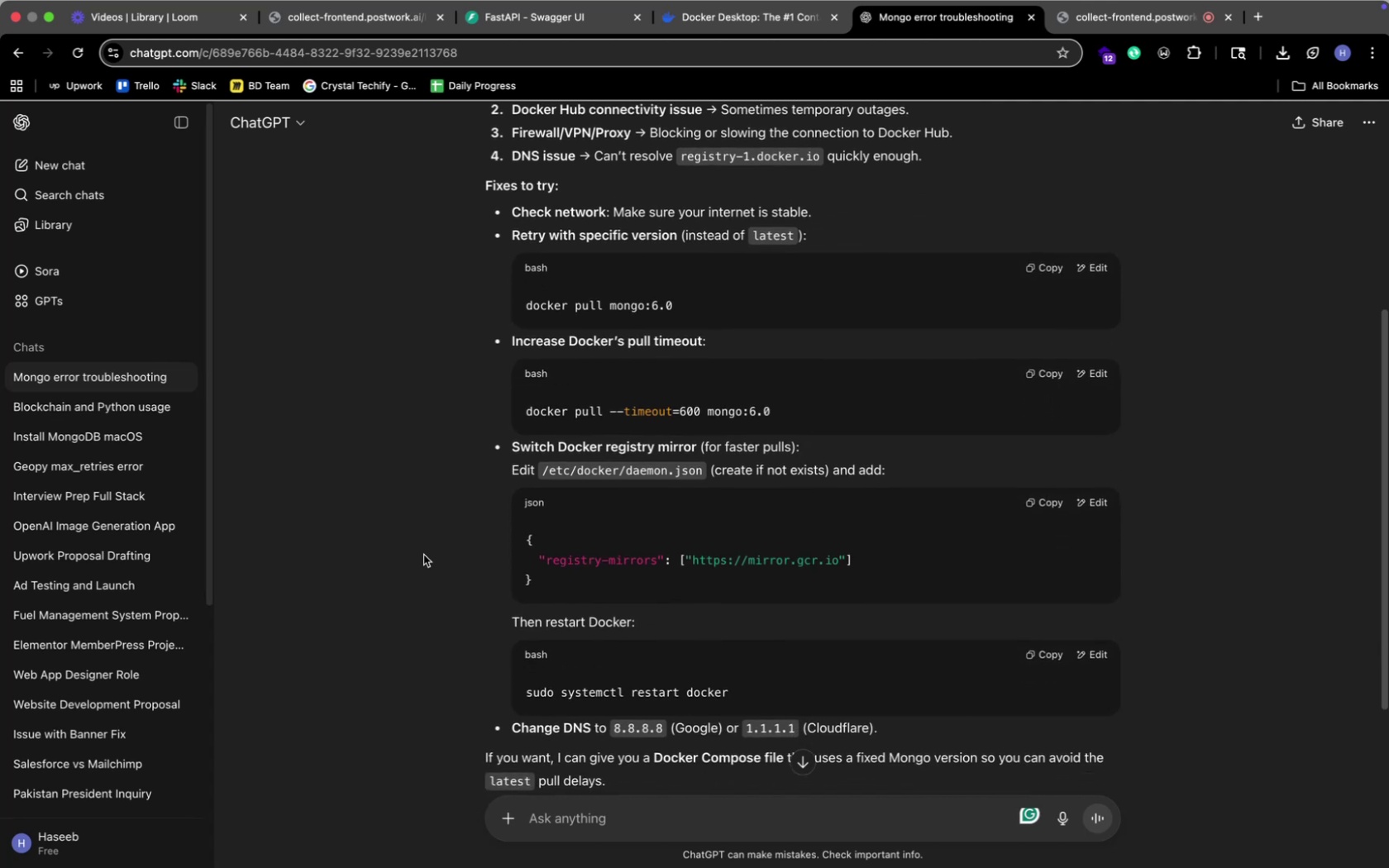 
key(Meta+Tab)
 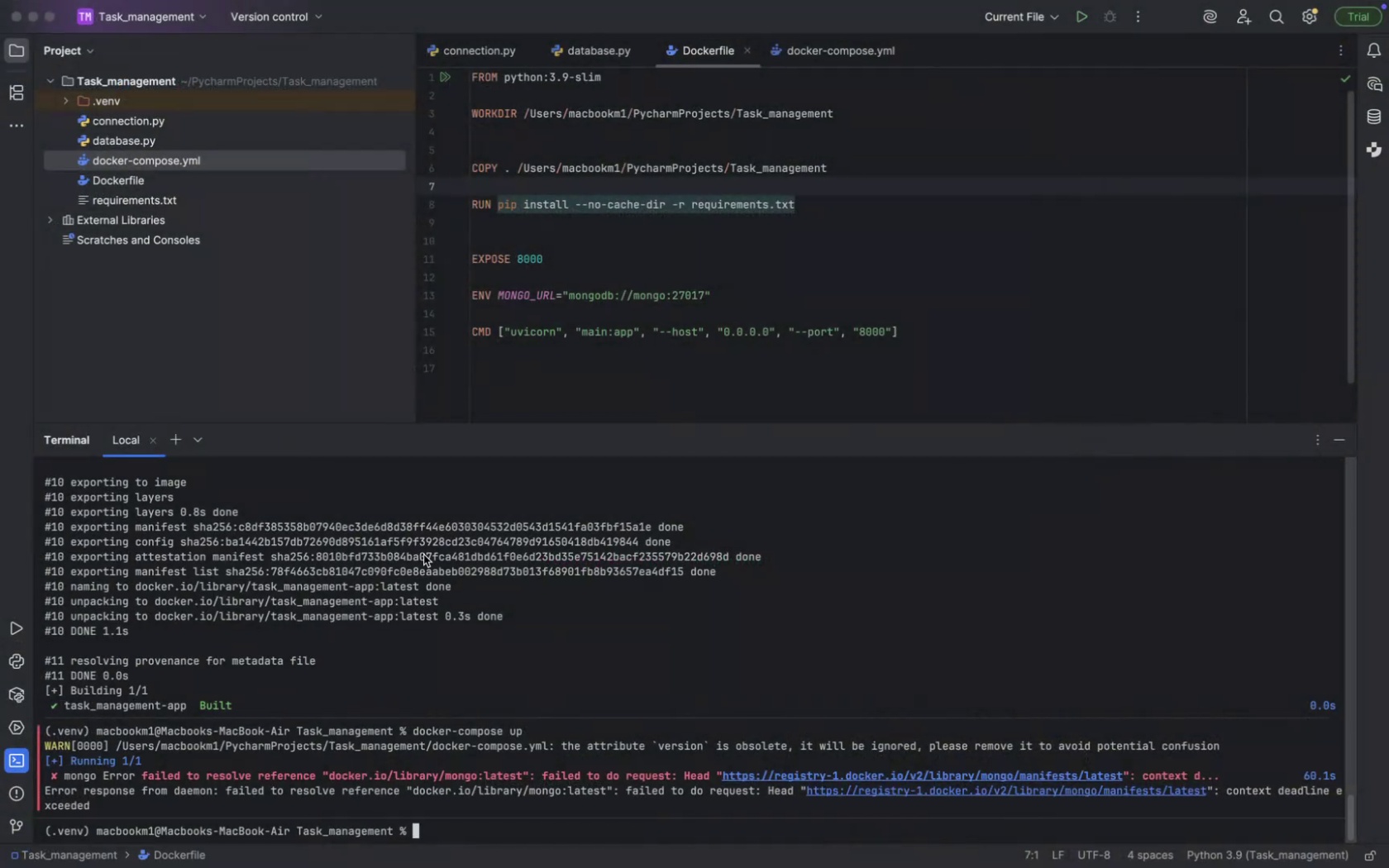 
key(Meta+V)
 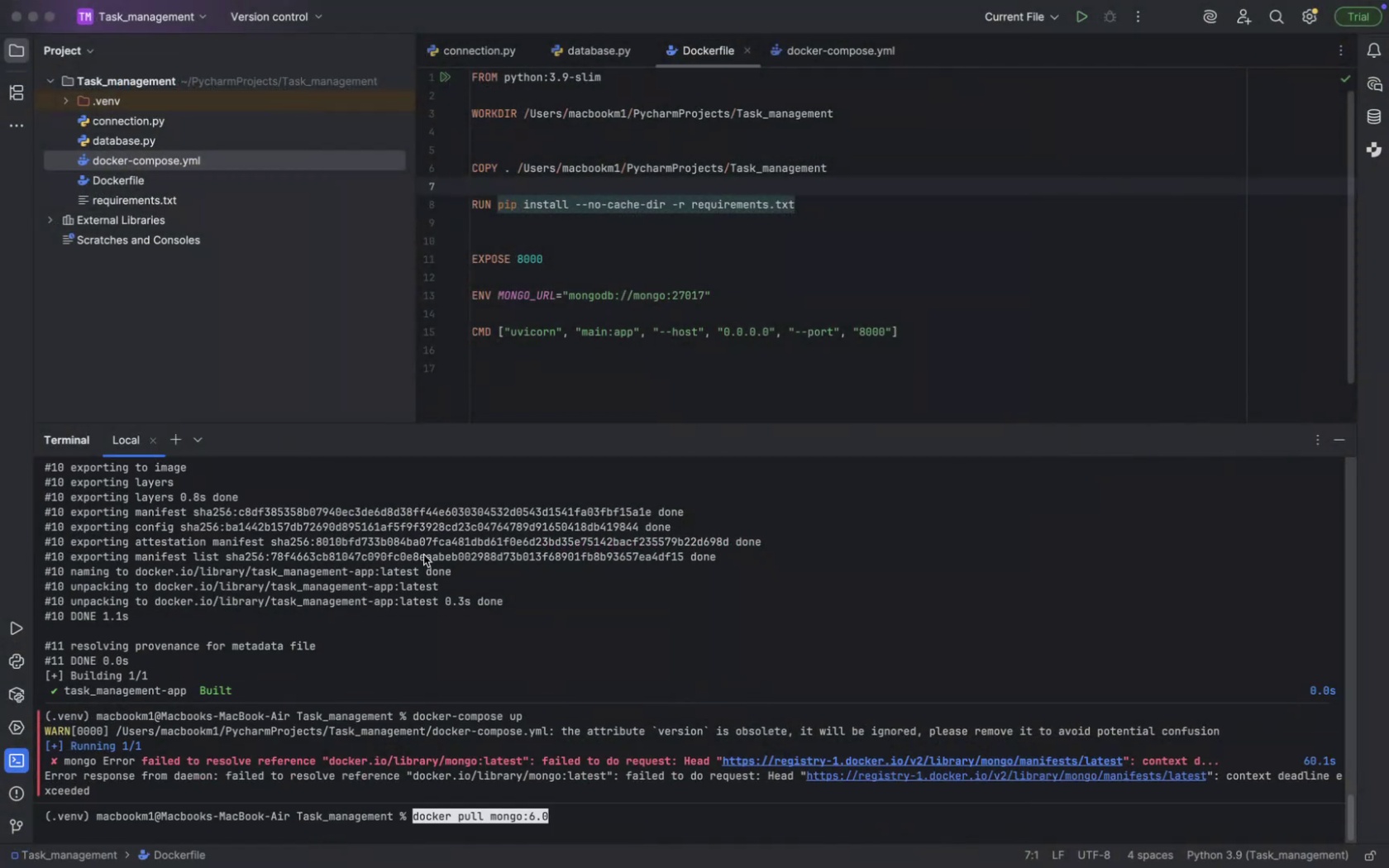 
key(Enter)
 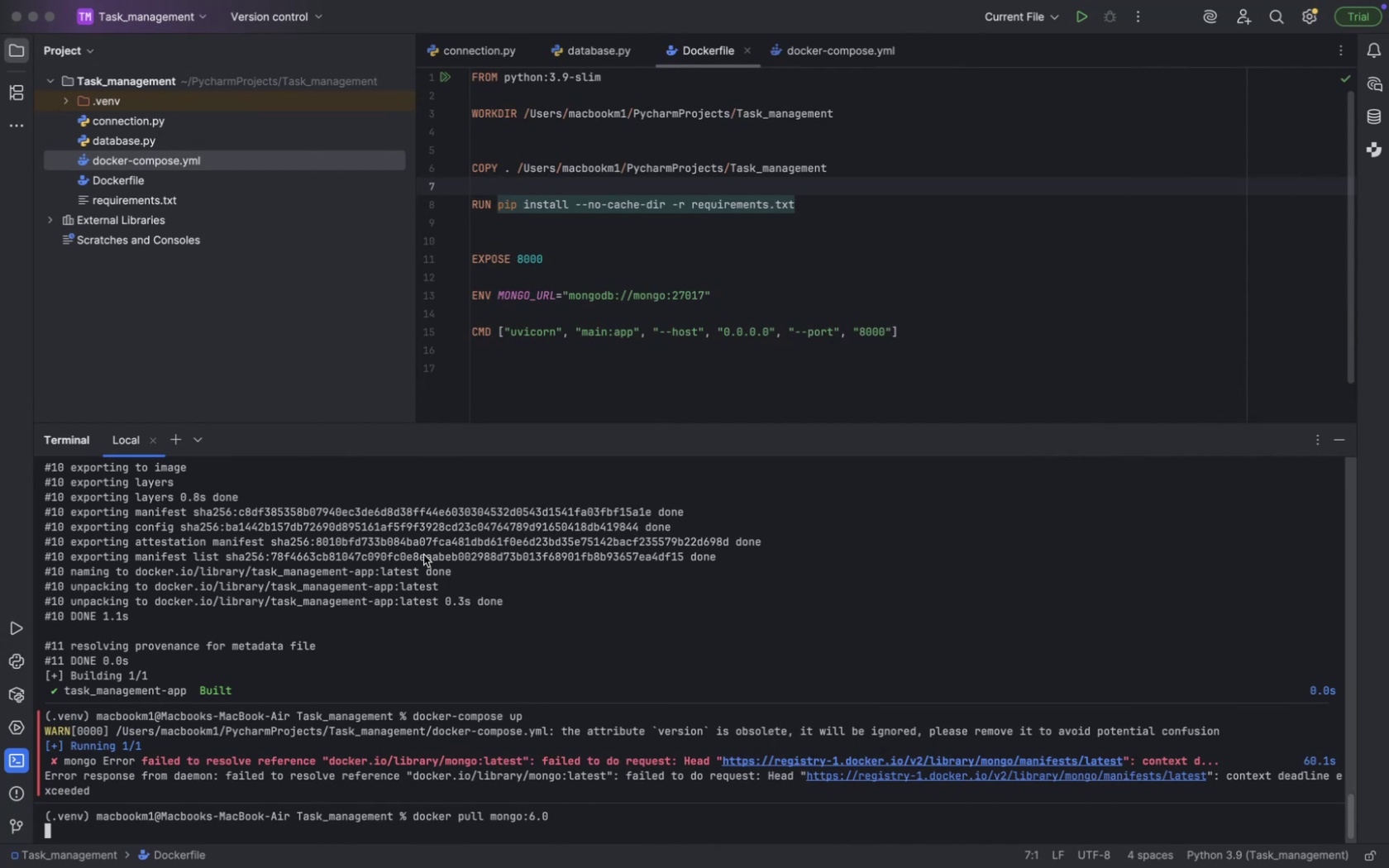 
wait(22.19)
 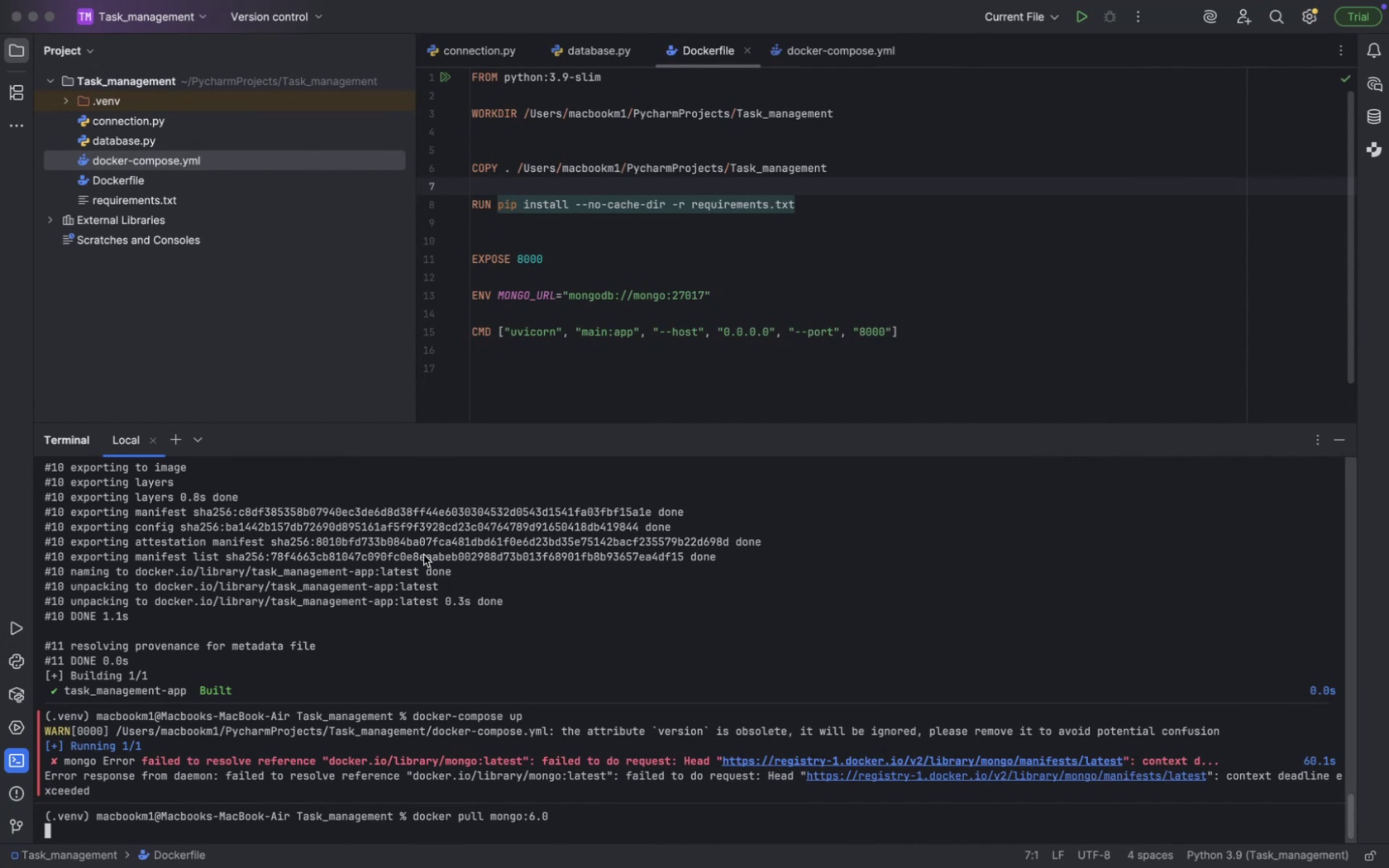 
left_click([617, 835])
 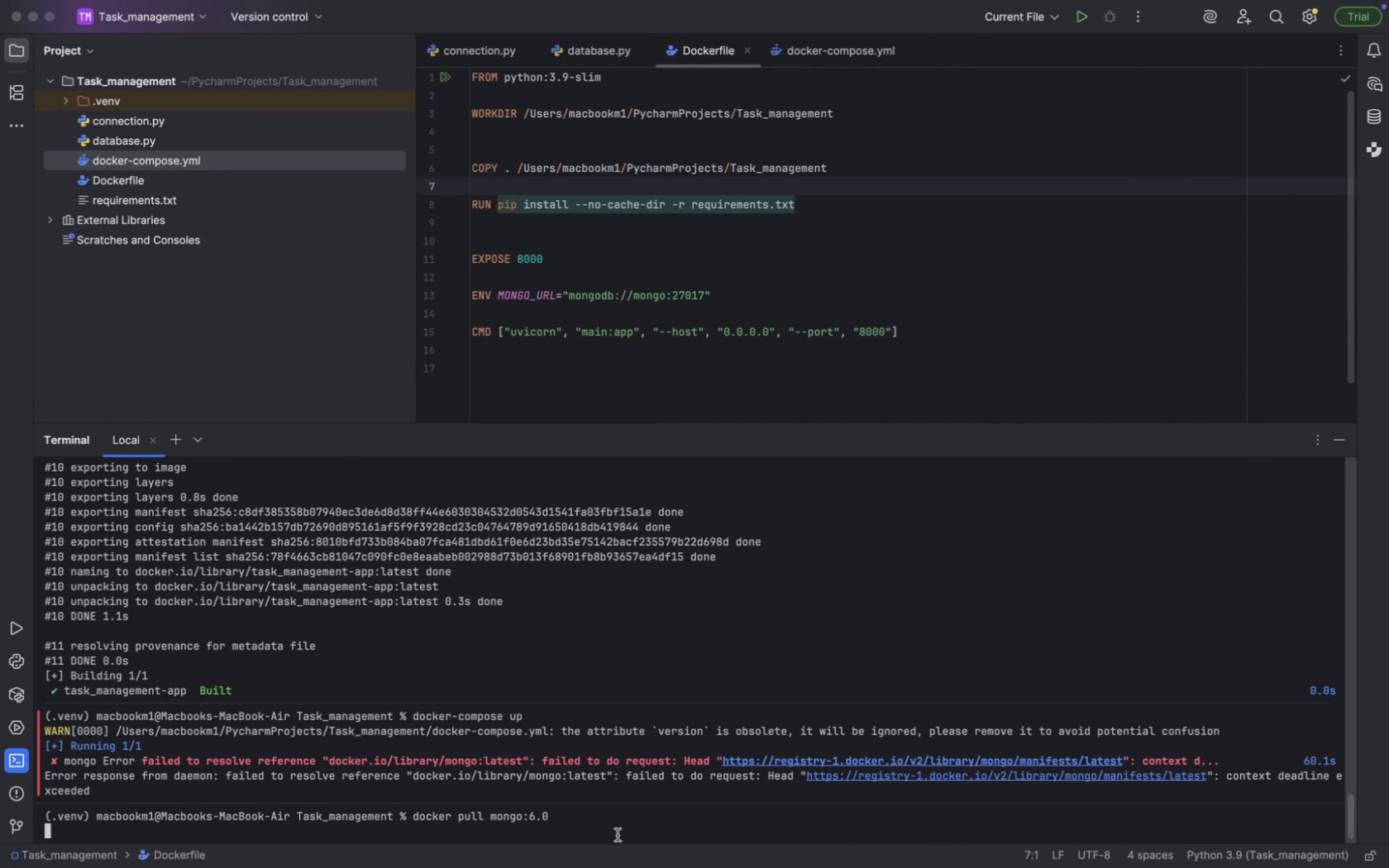 
key(Meta+CommandLeft)
 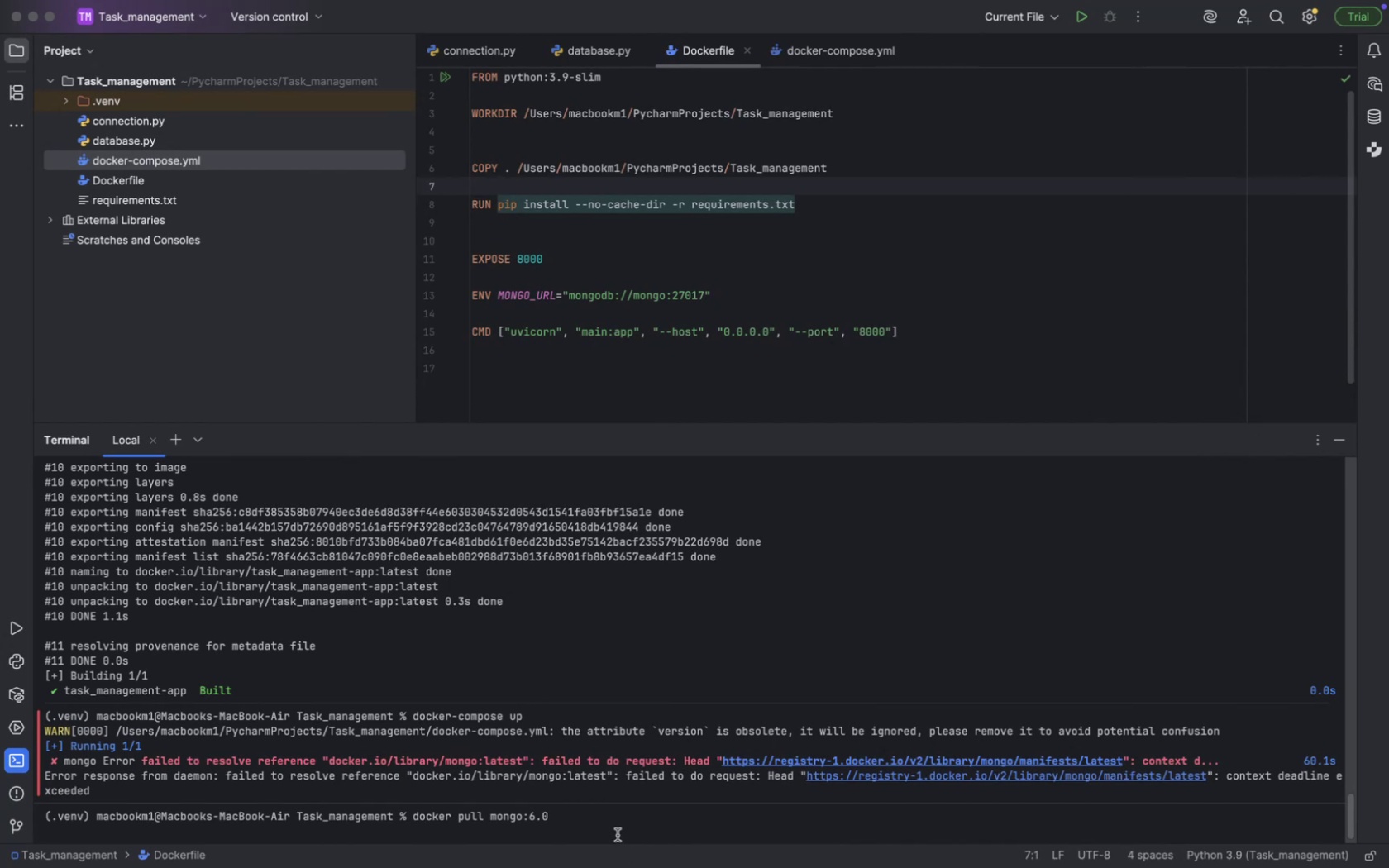 
key(Meta+Tab)
 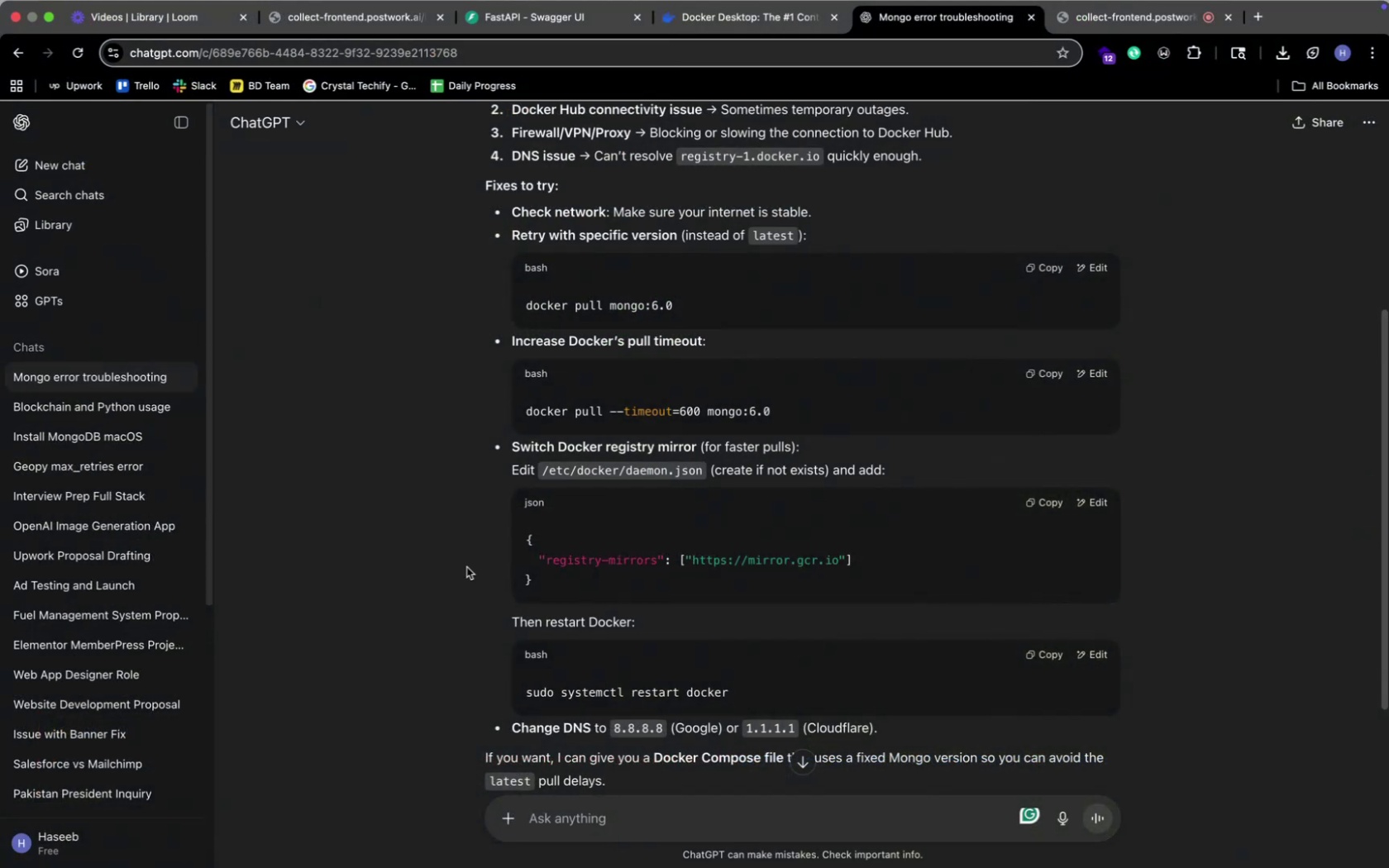 
scroll: coordinate [454, 533], scroll_direction: down, amount: 38.0
 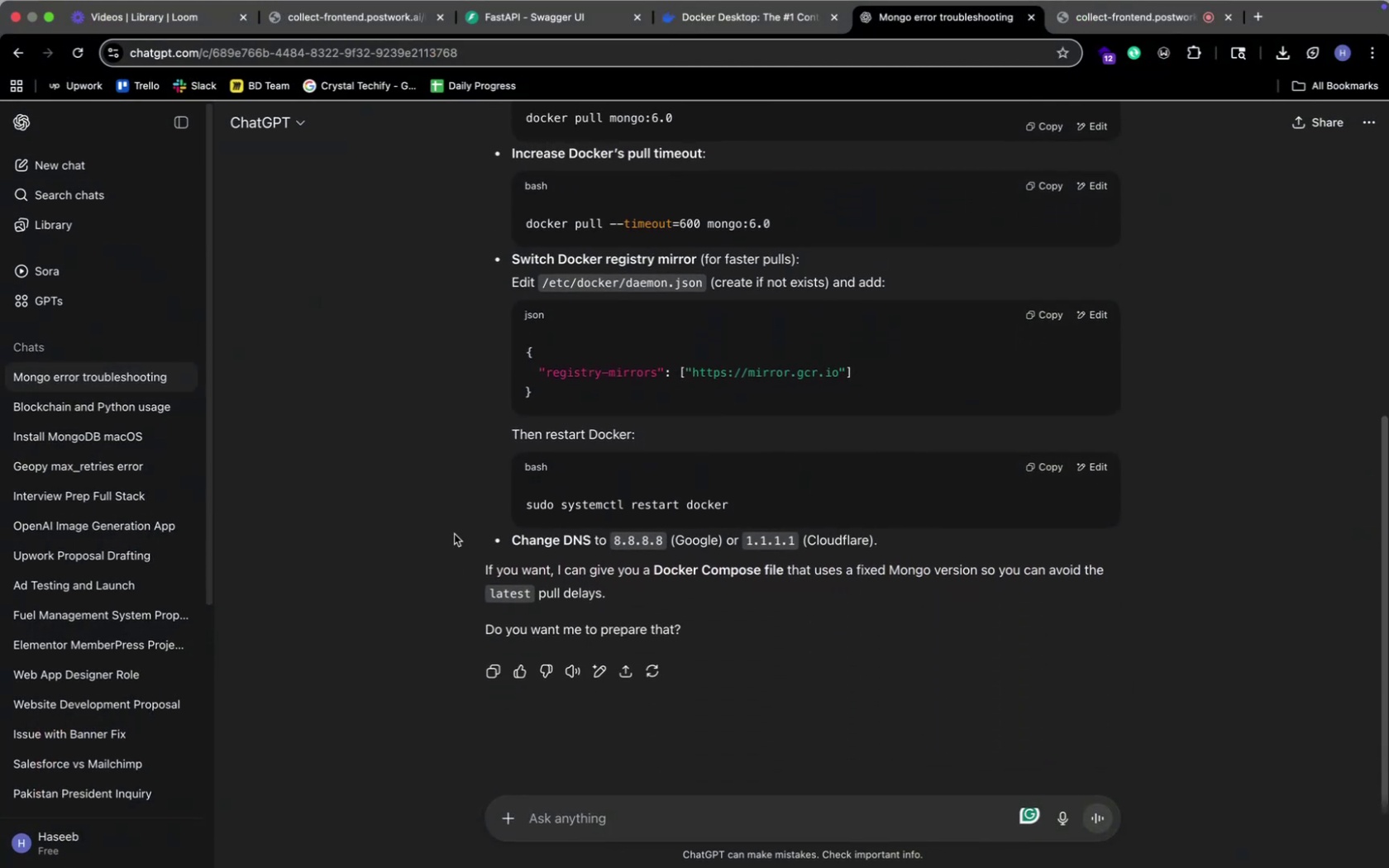 
scroll: coordinate [454, 533], scroll_direction: up, amount: 7.0
 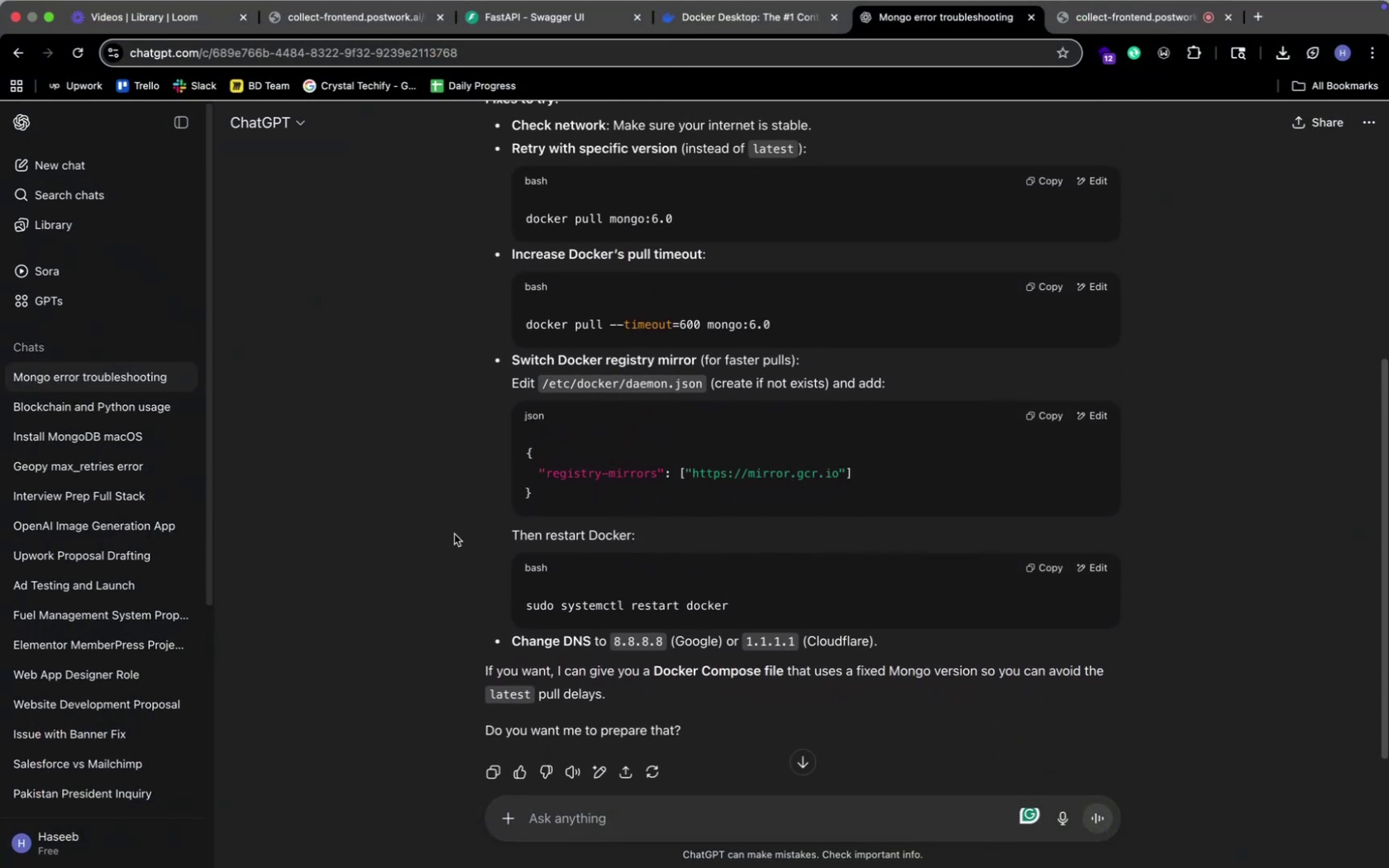 
key(Meta+CommandLeft)
 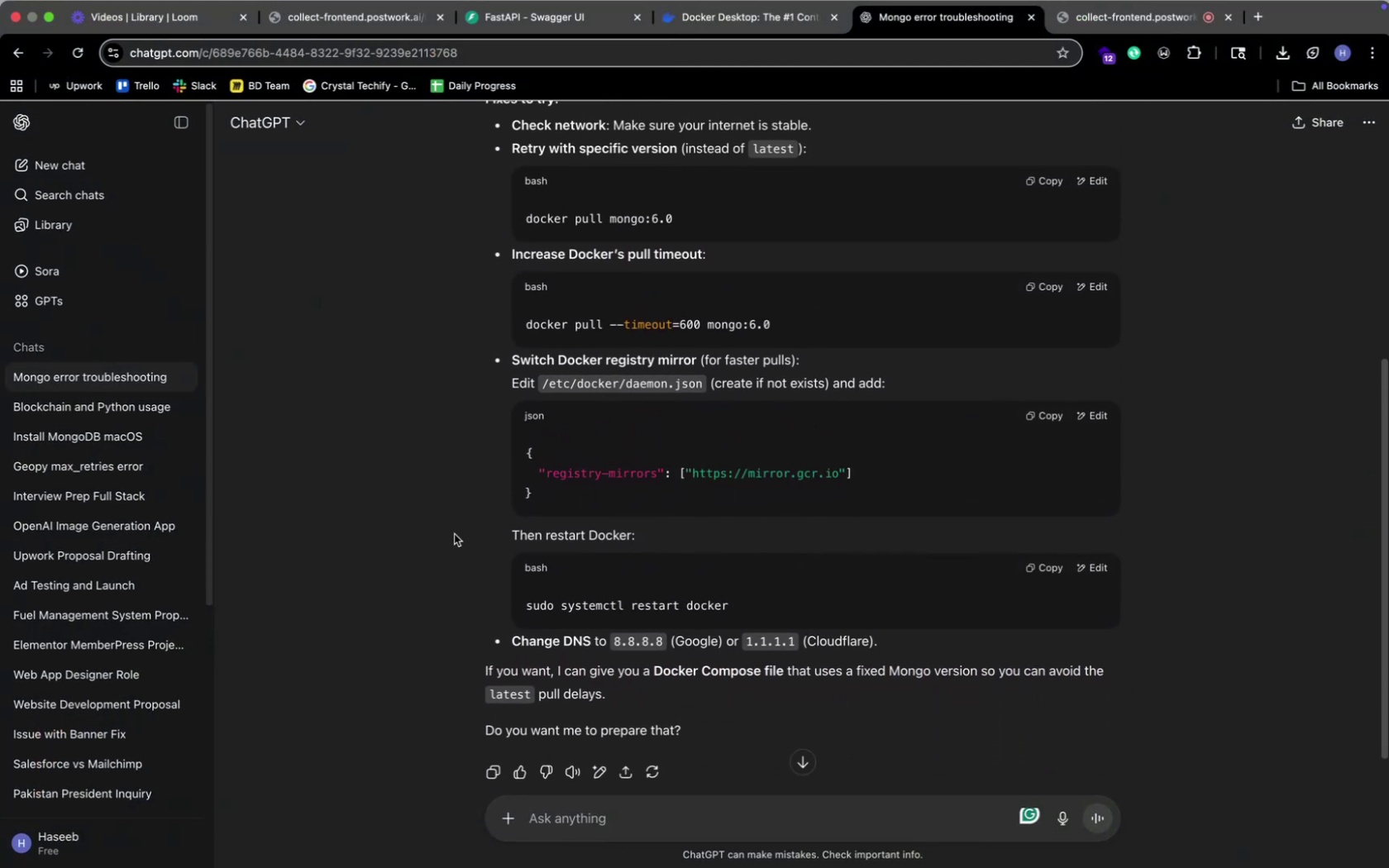 
key(Meta+Tab)
 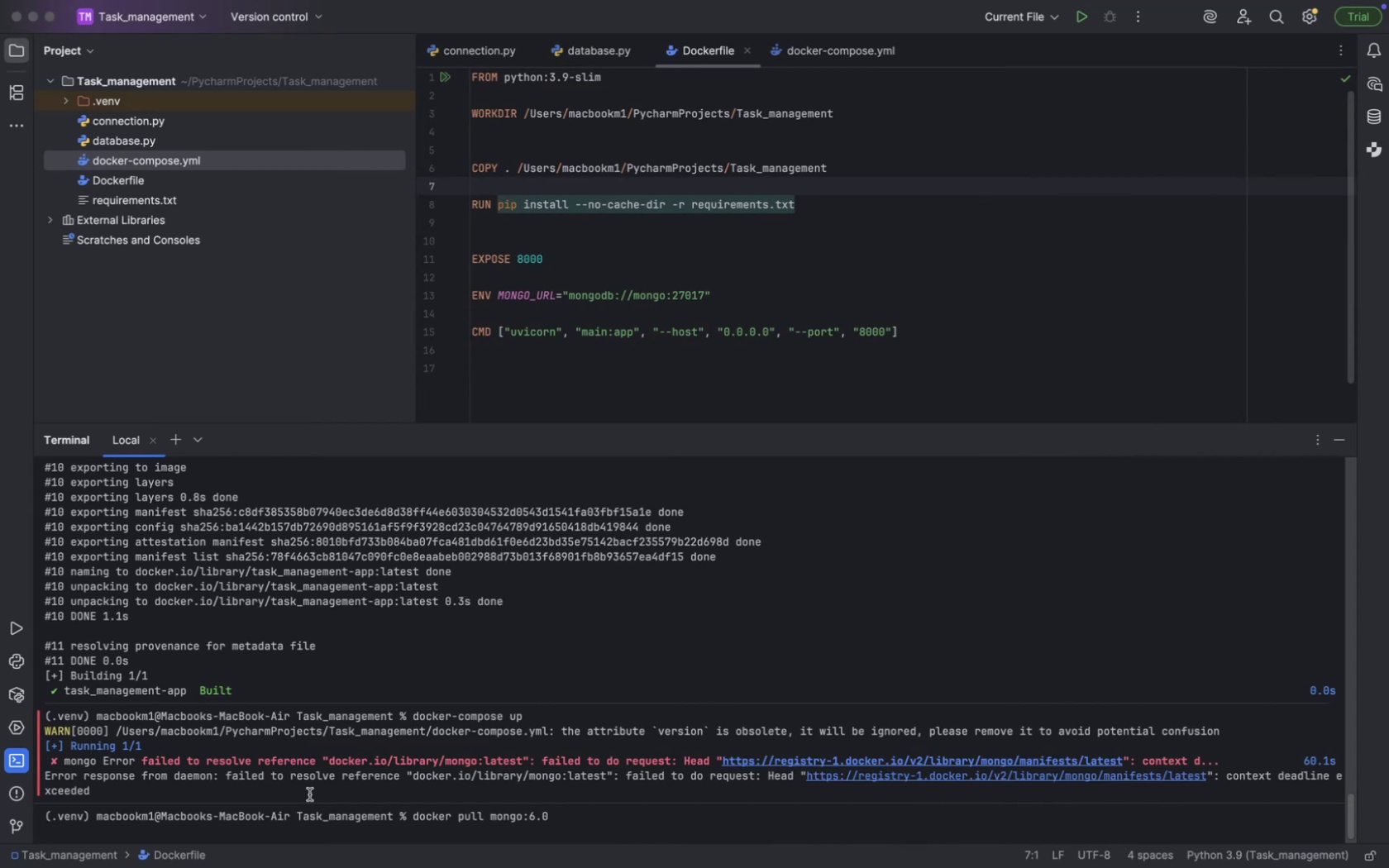 
left_click([600, 829])
 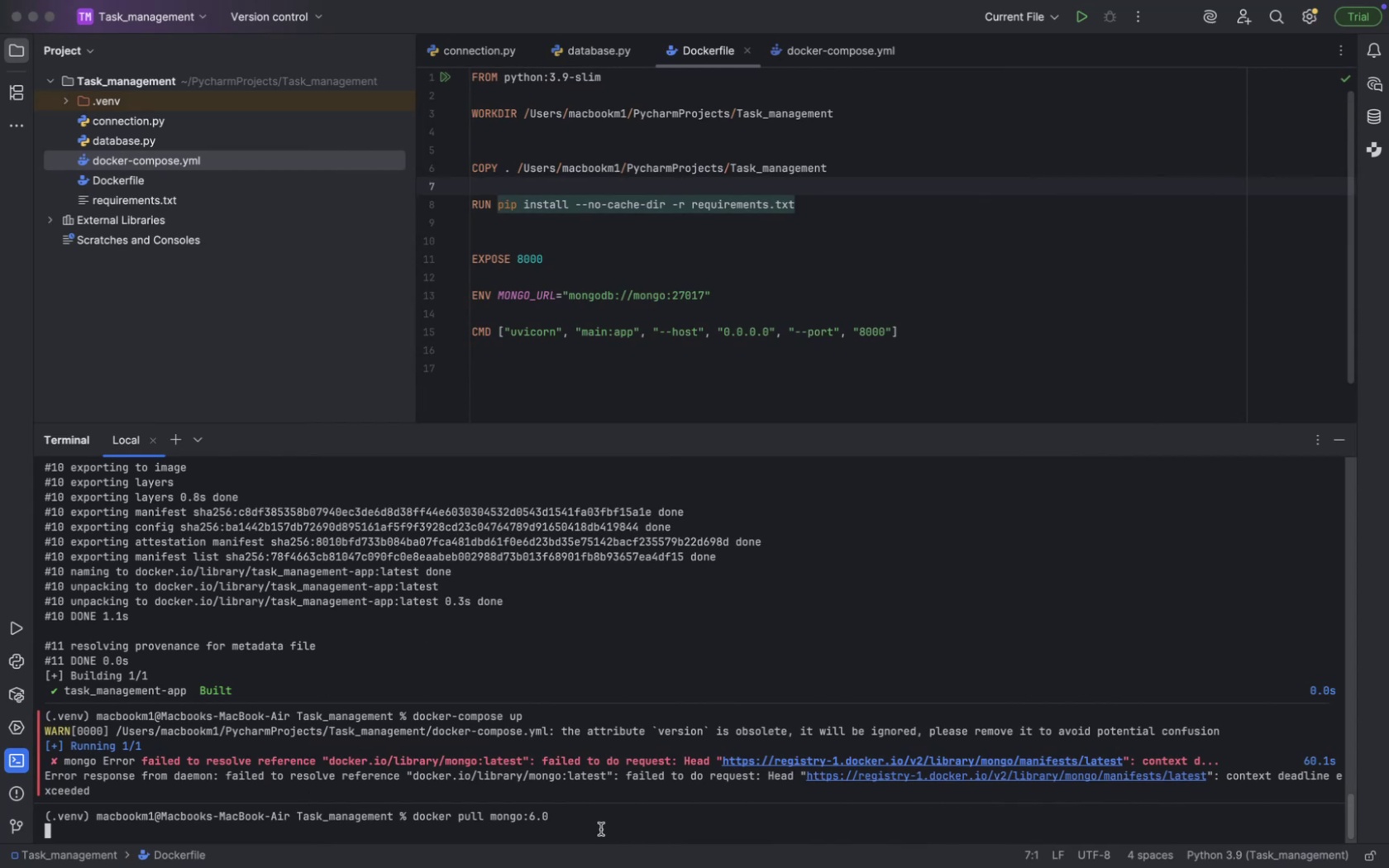 
key(Meta+C)
 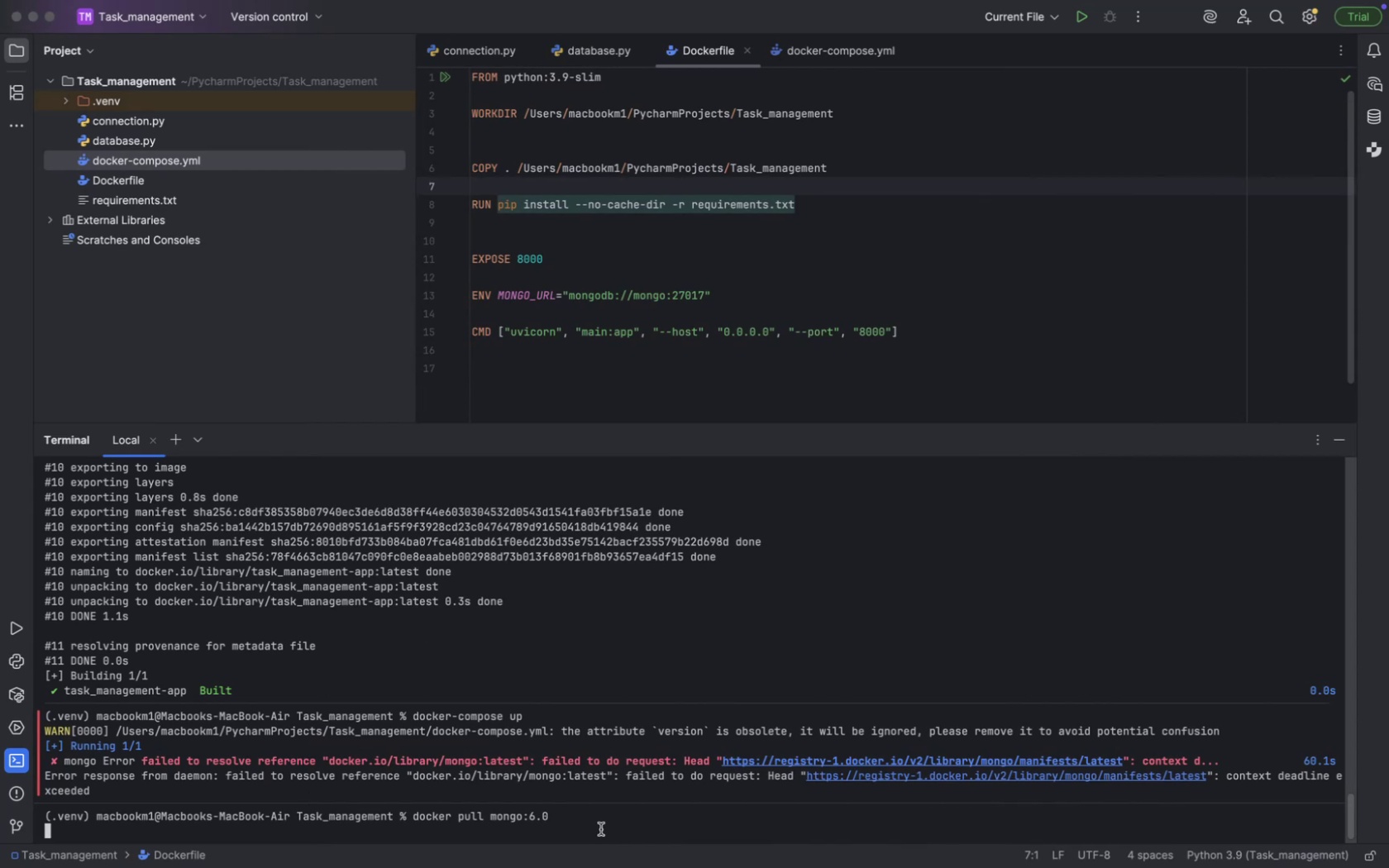 
key(Meta+Z)
 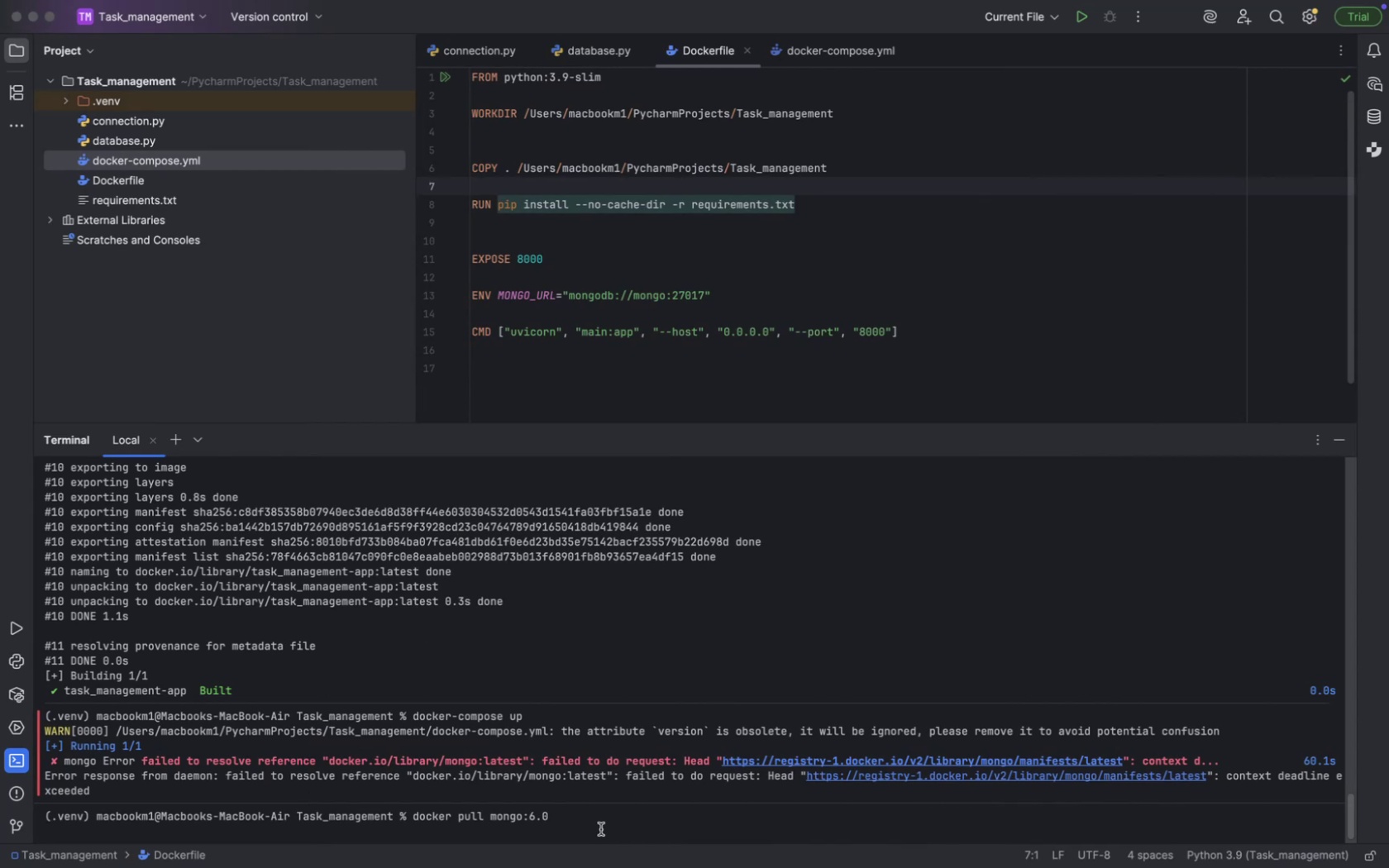 
key(Meta+X)
 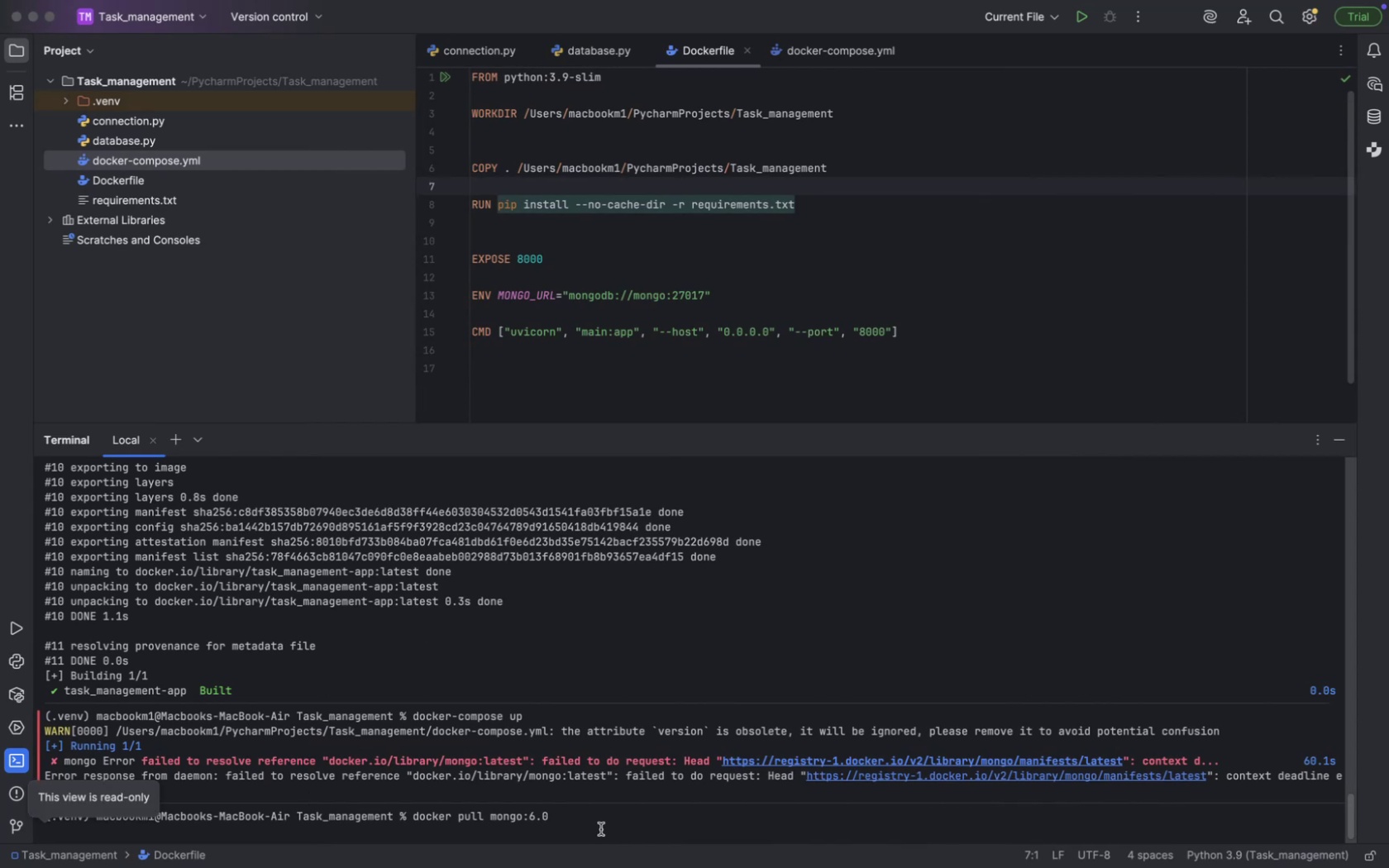 
key(Meta+A)
 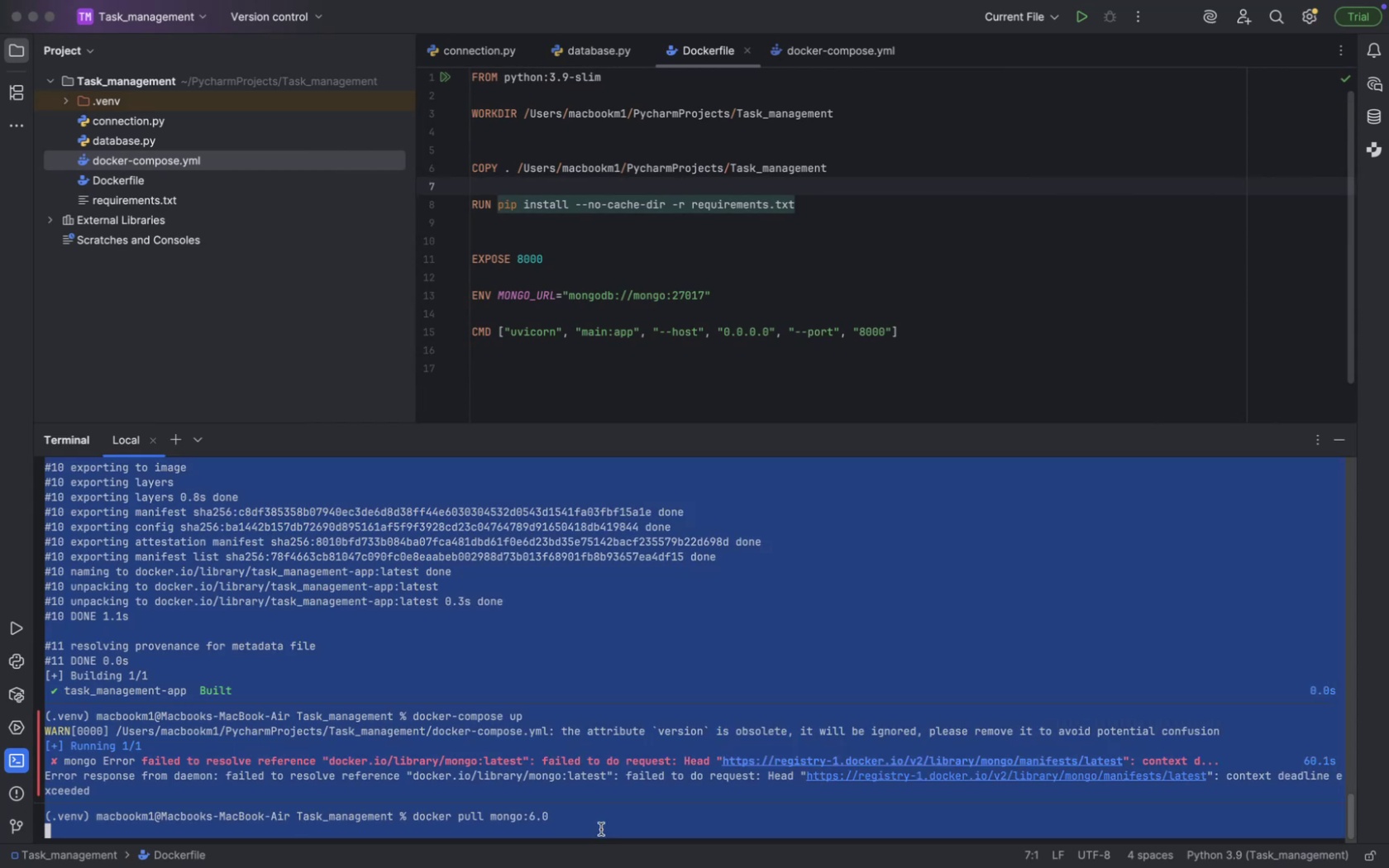 
left_click([600, 829])
 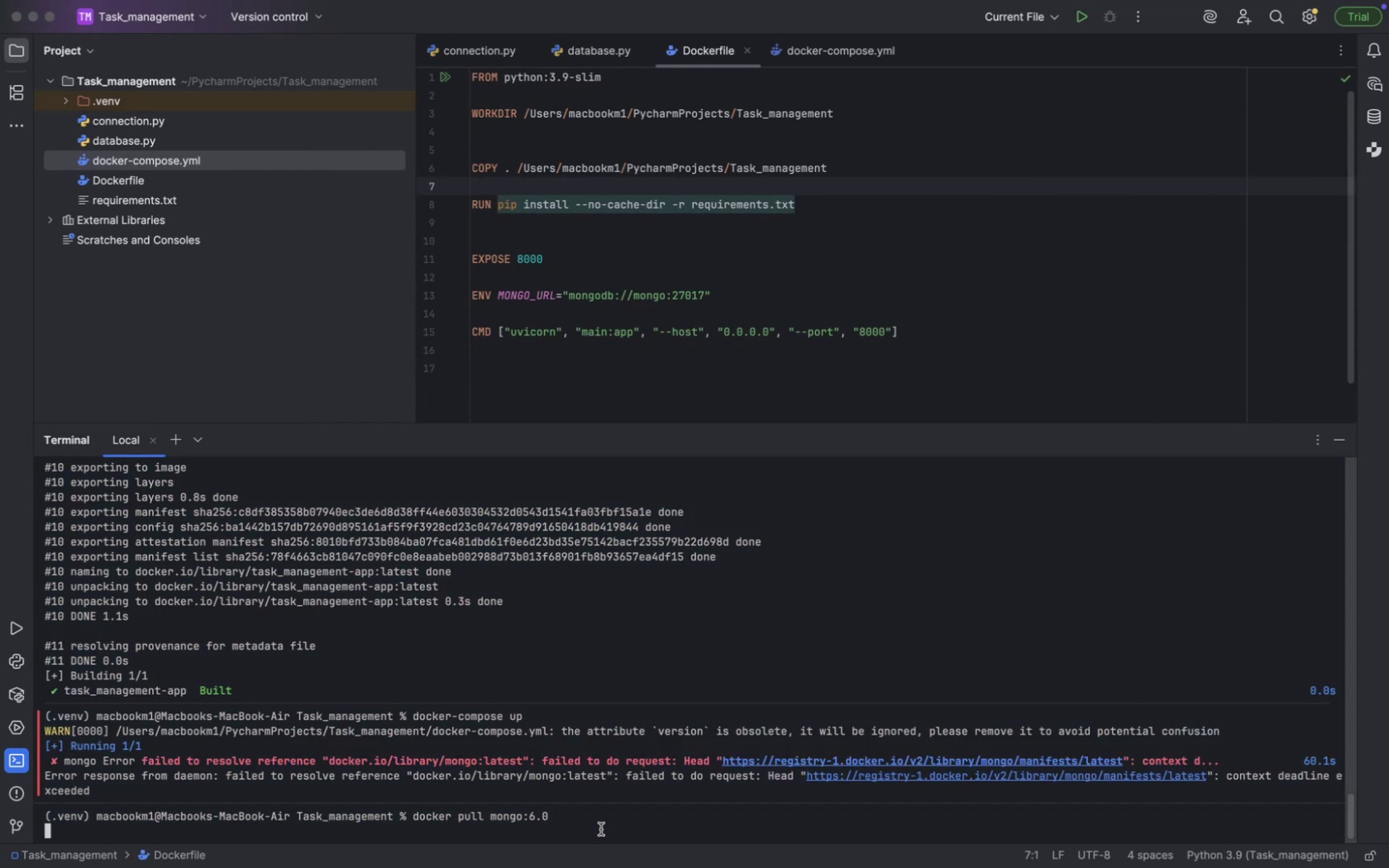 
key(Meta+D)
 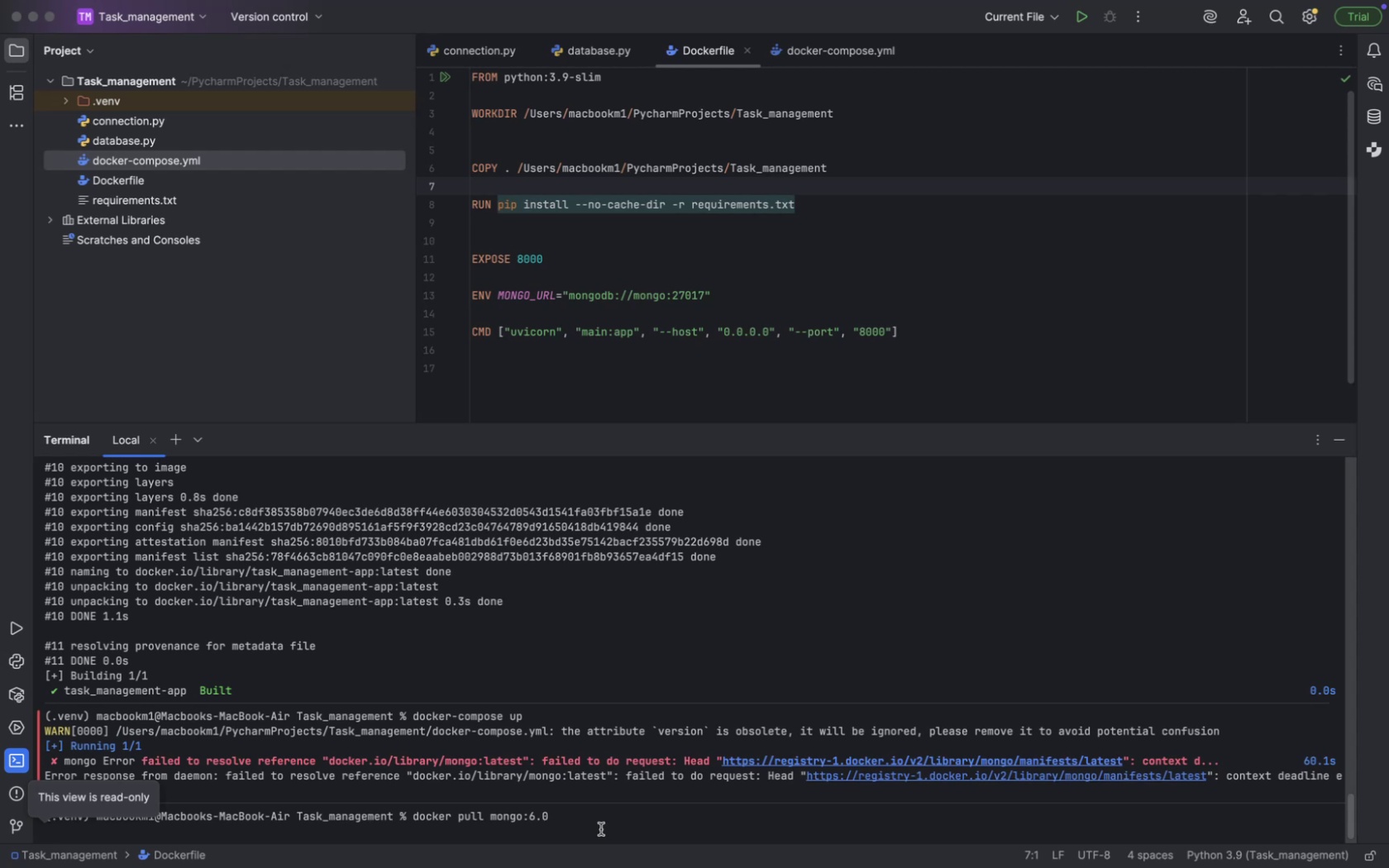 
key(Meta+Q)
 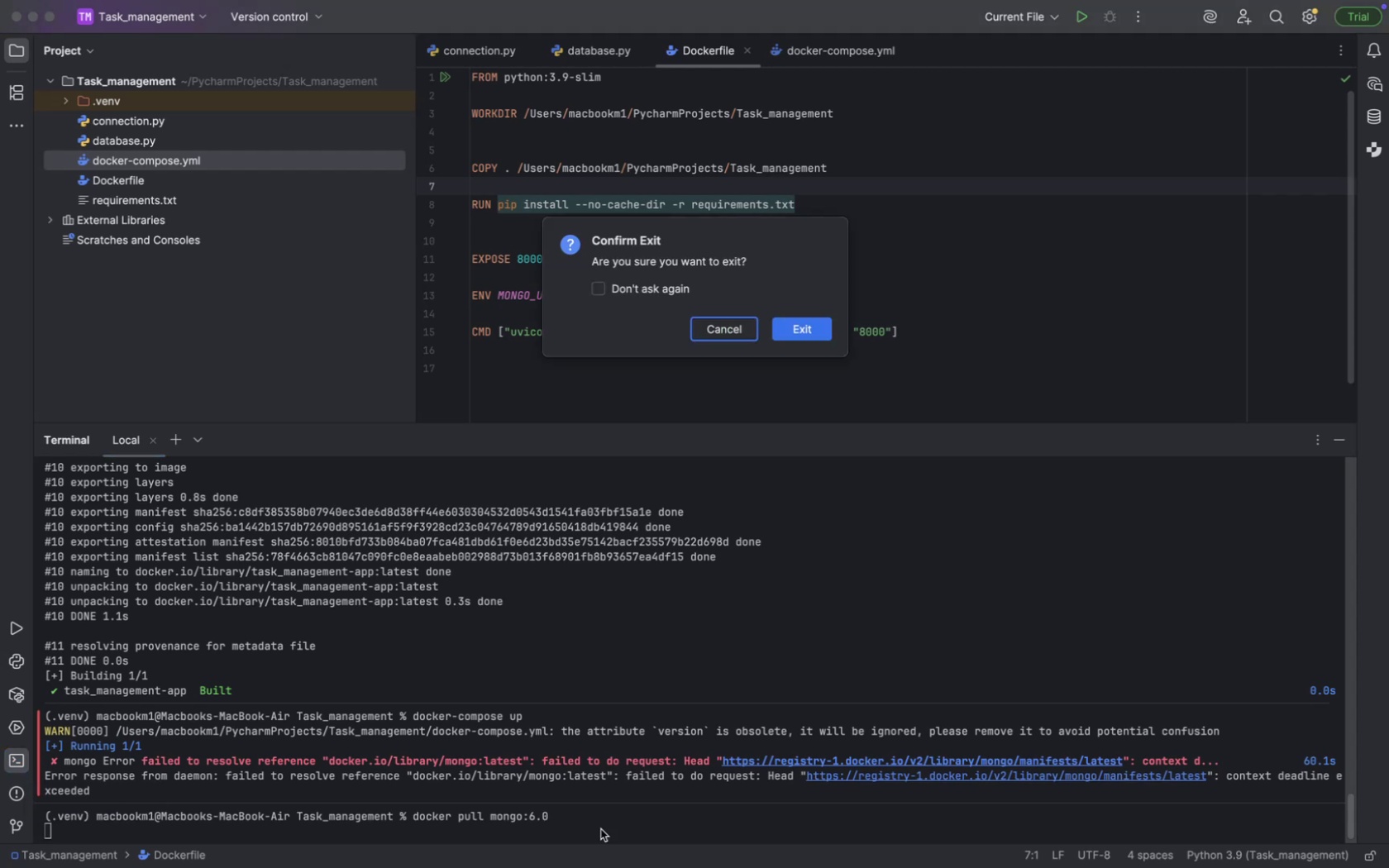 
key(Meta+W)
 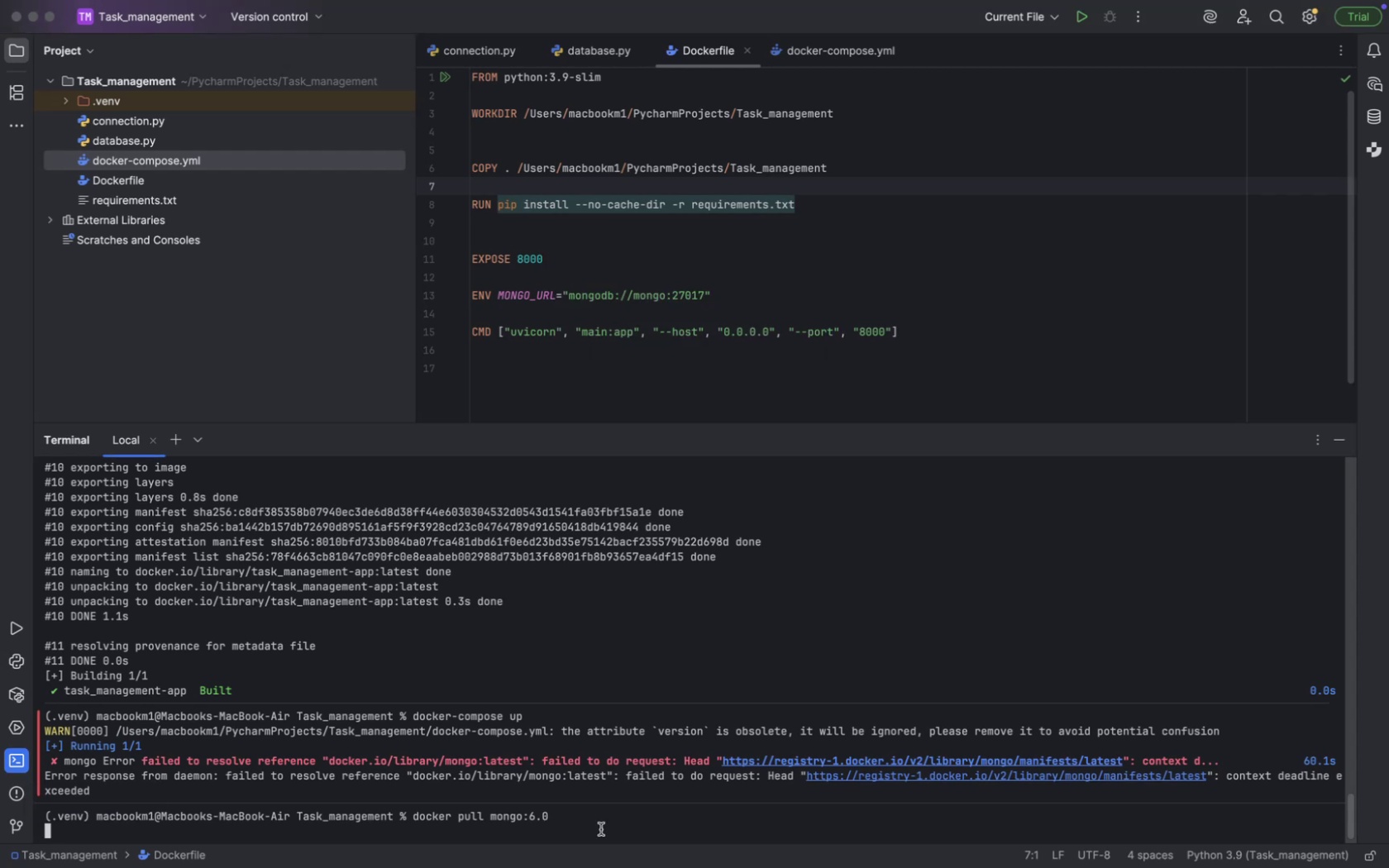 
left_click([597, 829])
 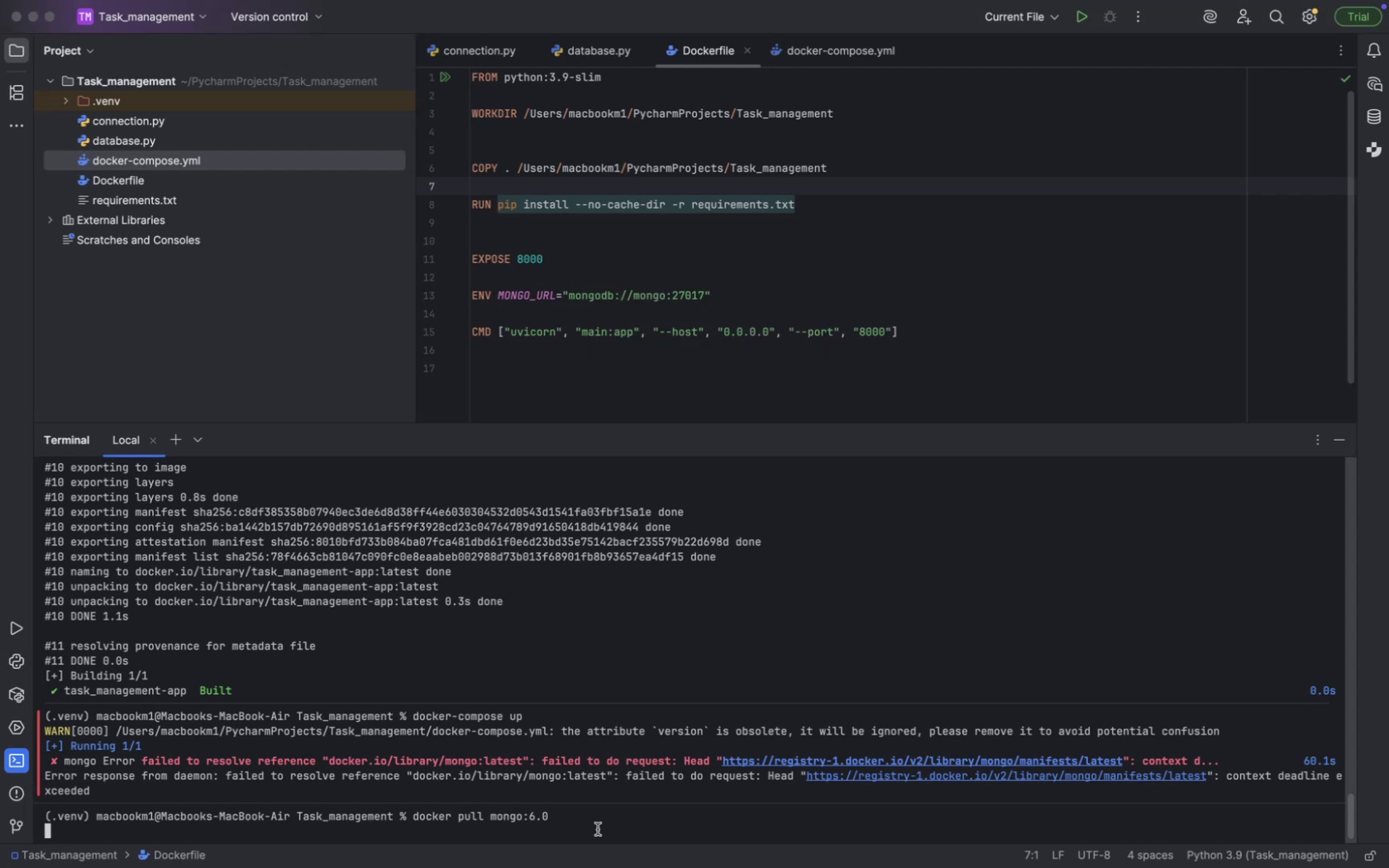 
key(Meta+V)
 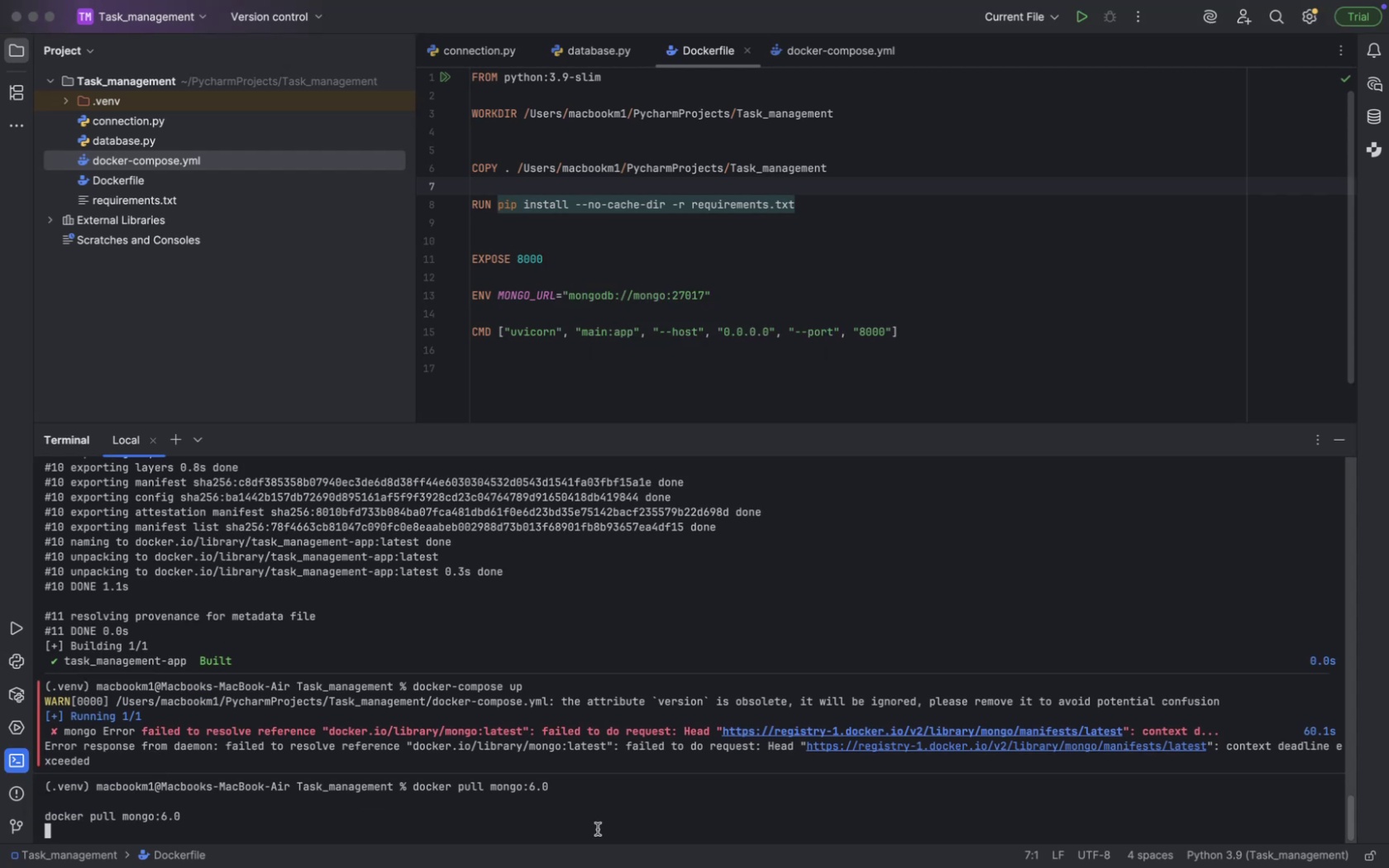 
key(Meta+B)
 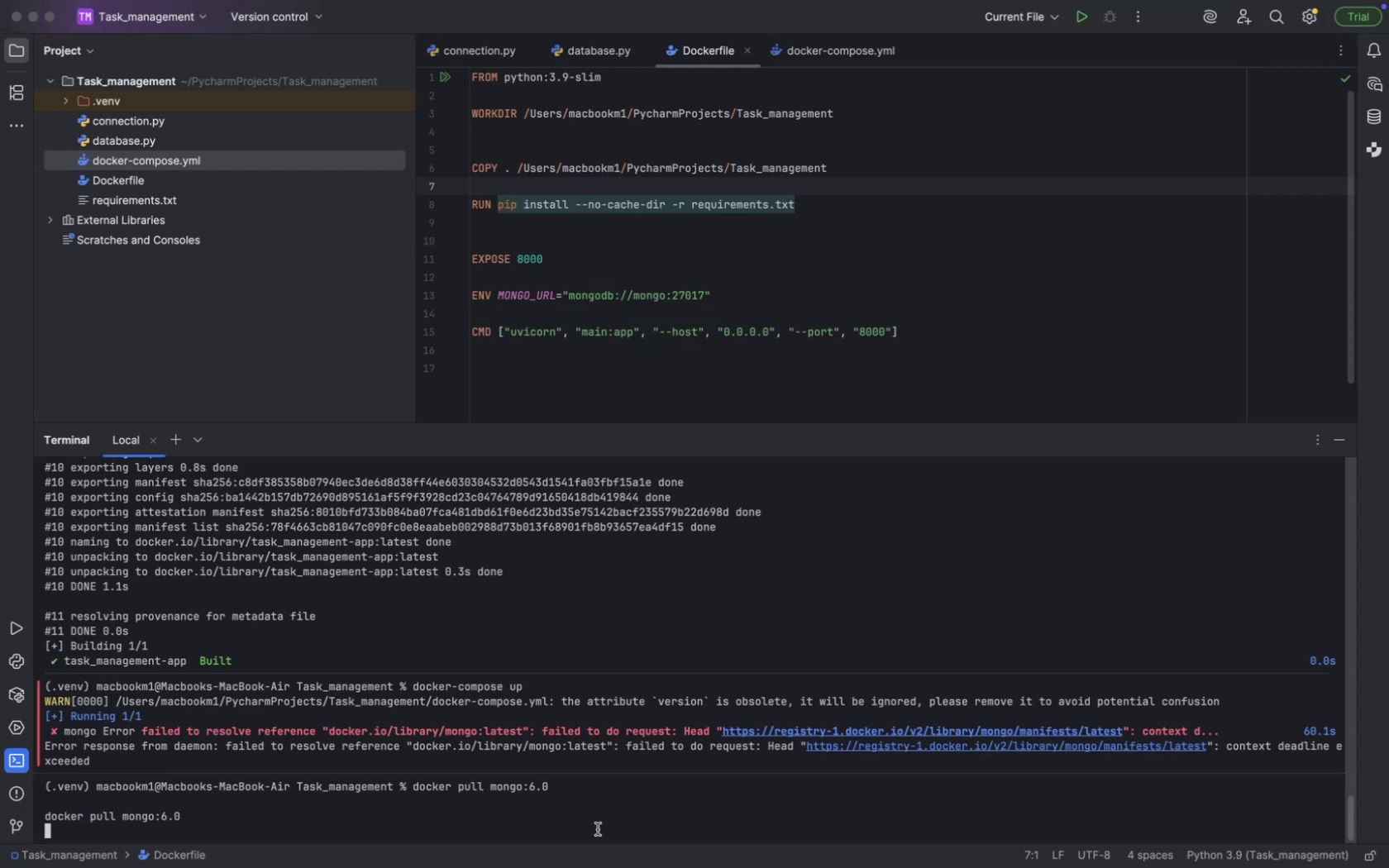 
key(Meta+B)
 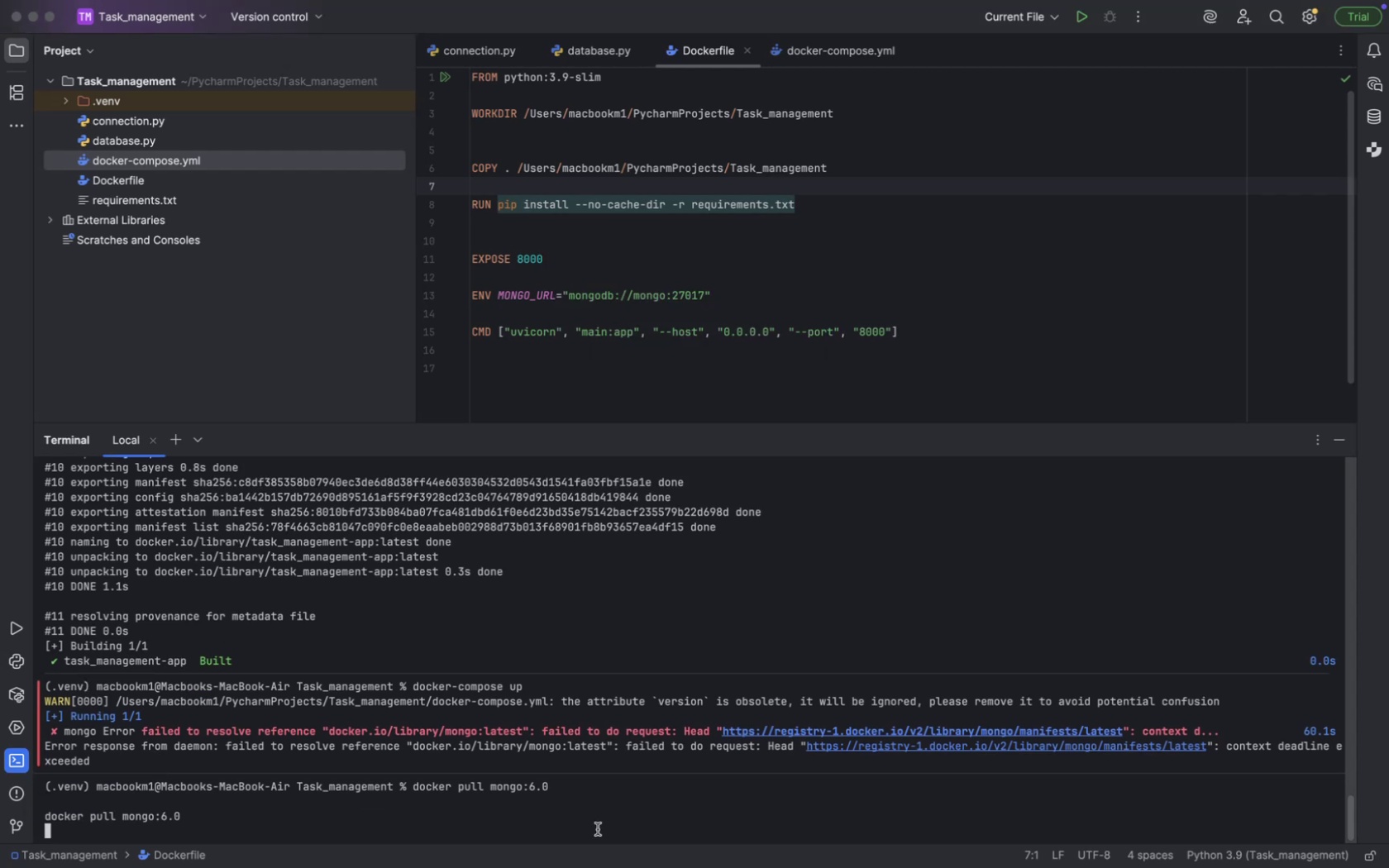 
key(Meta+N)
 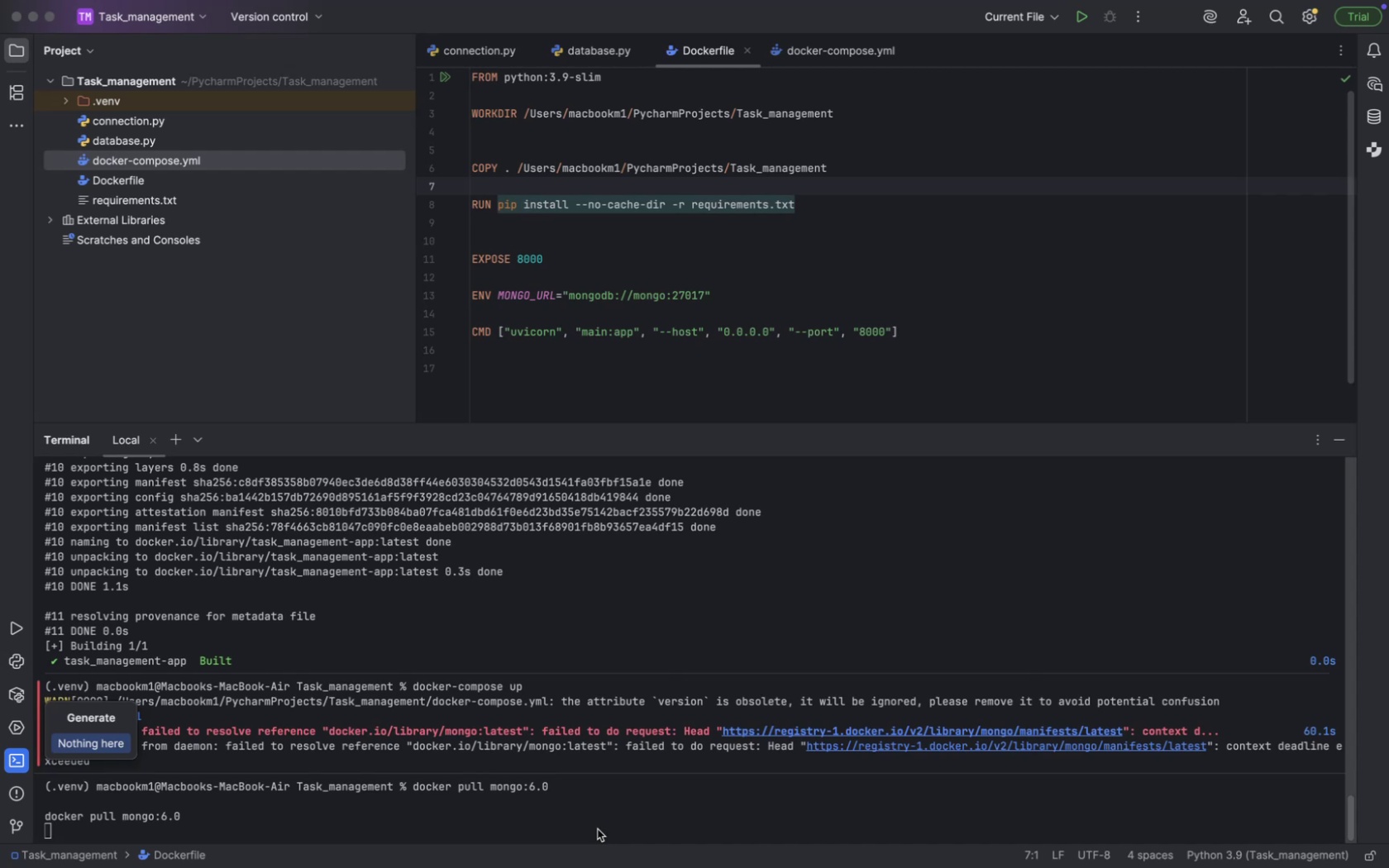 
key(Meta+M)
 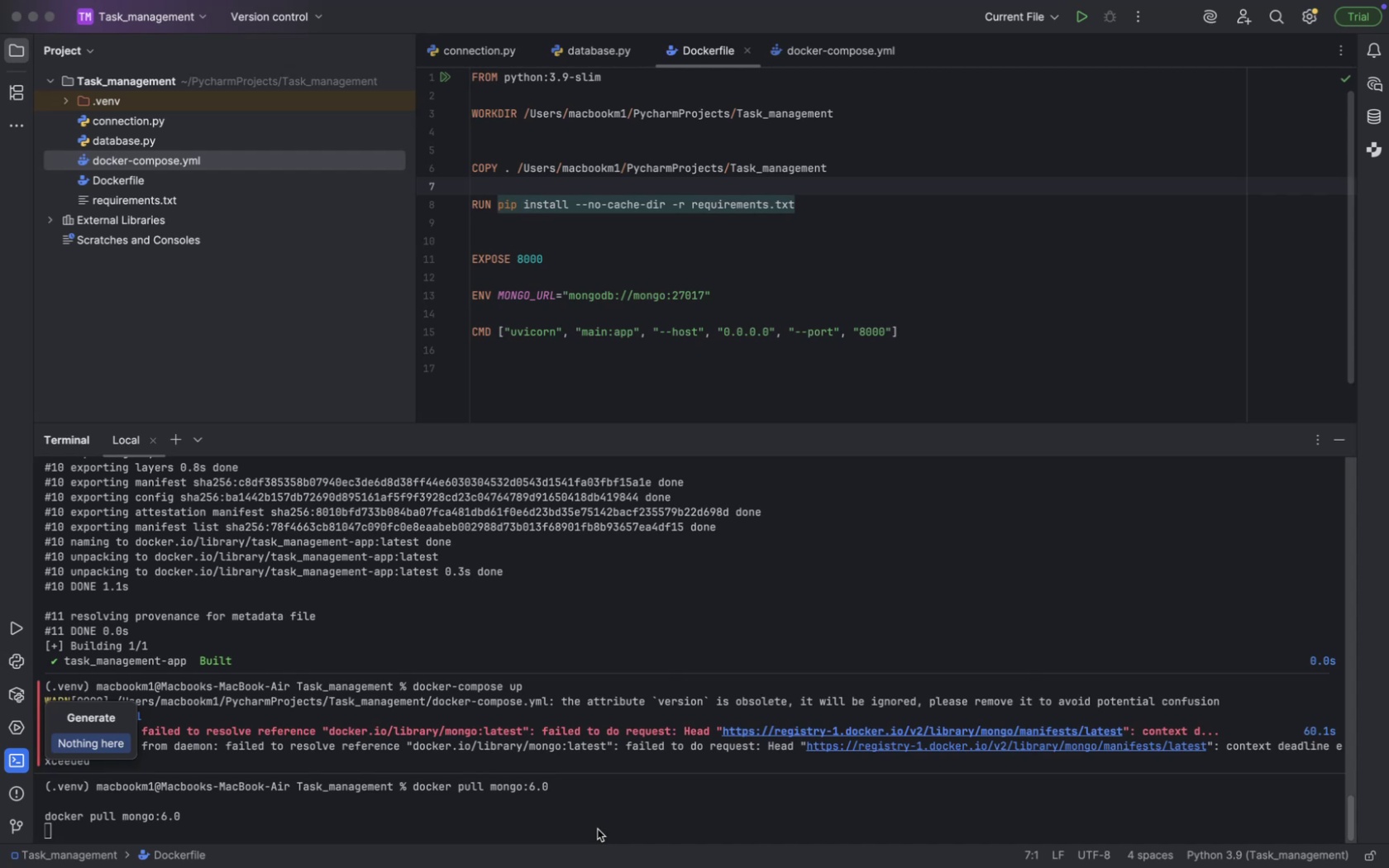 
key(Meta+M)
 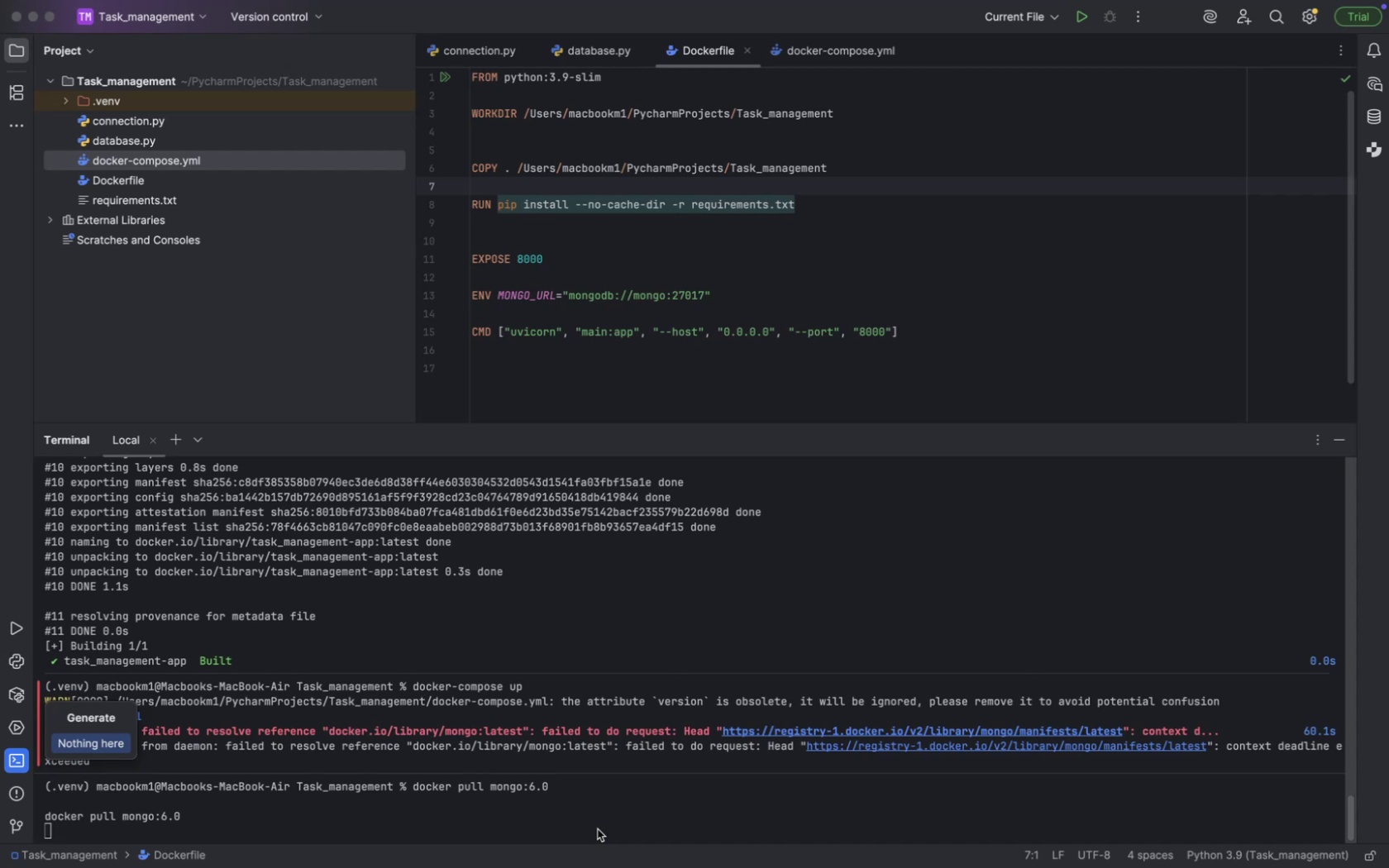 
key(Meta+Q)
 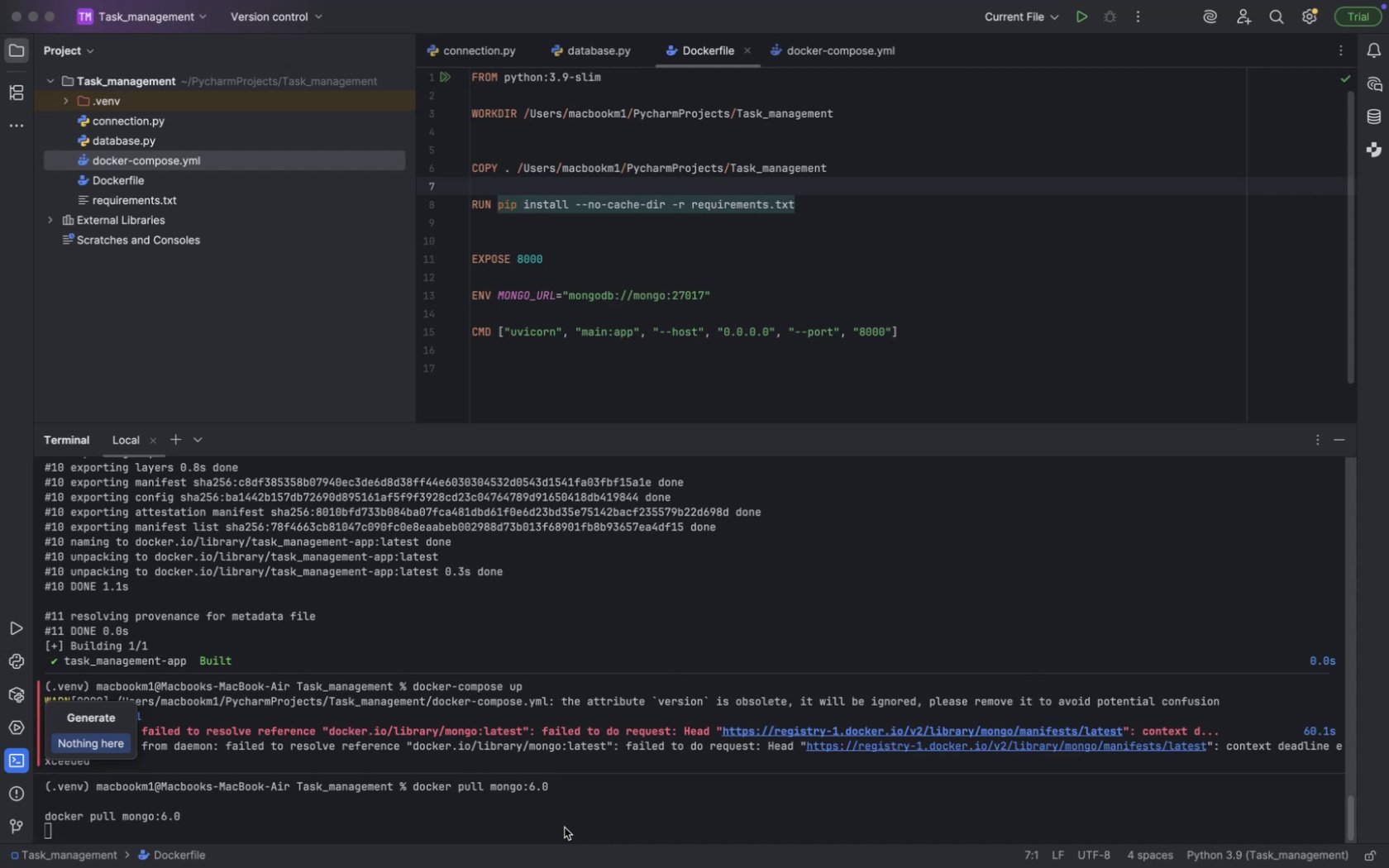 
left_click([555, 829])
 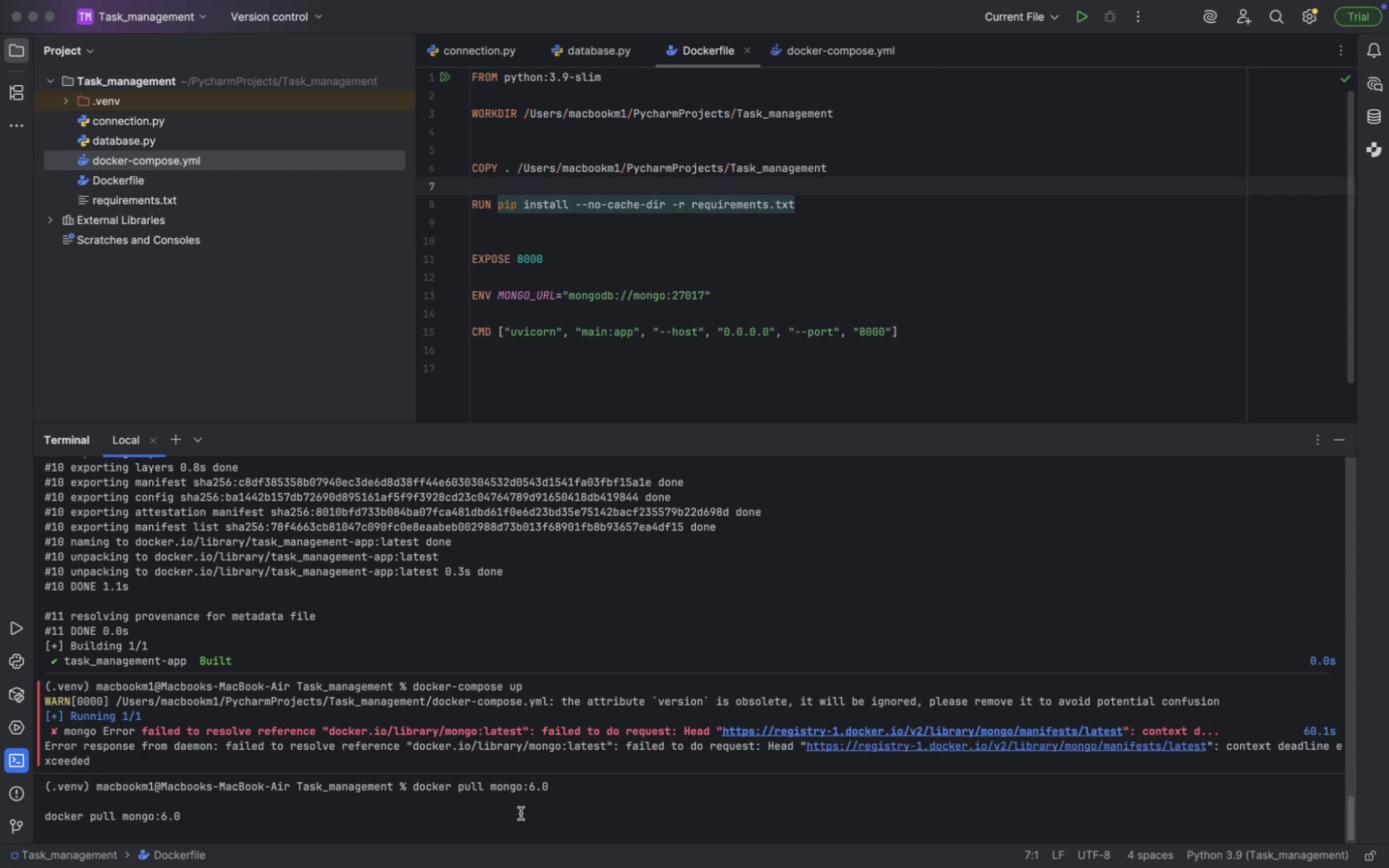 
key(Meta+CommandLeft)
 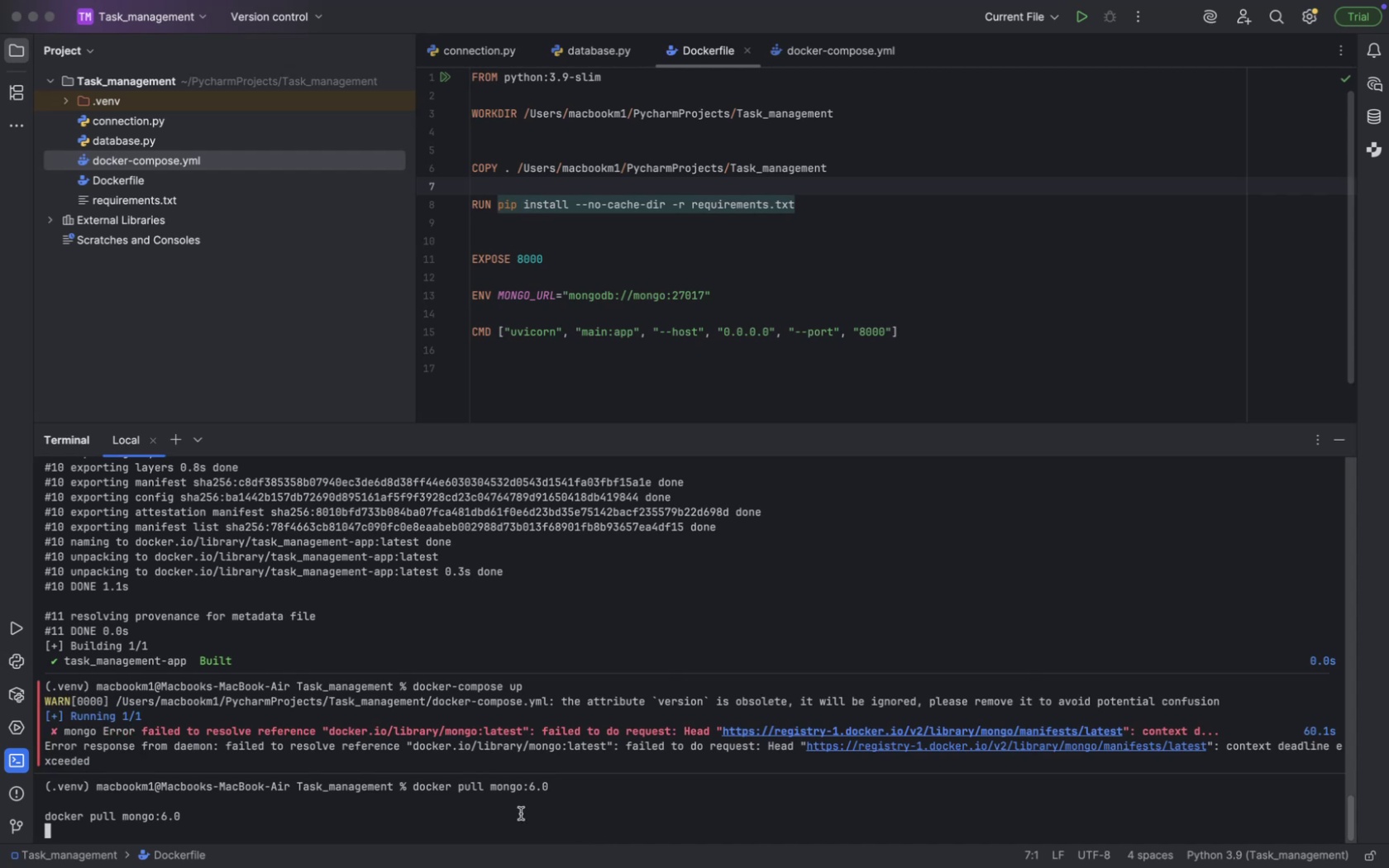 
key(Meta+Q)
 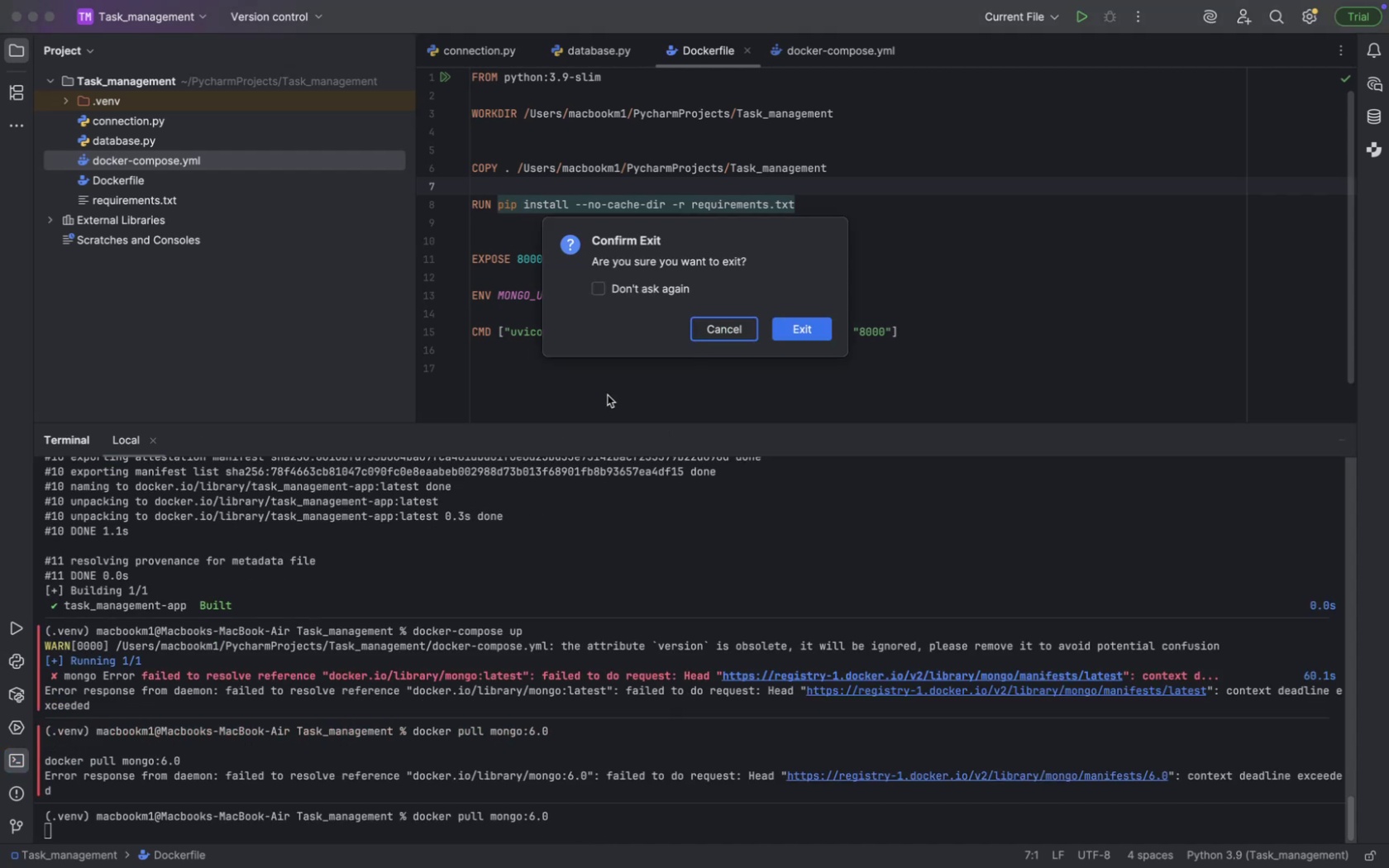 
wait(5.12)
 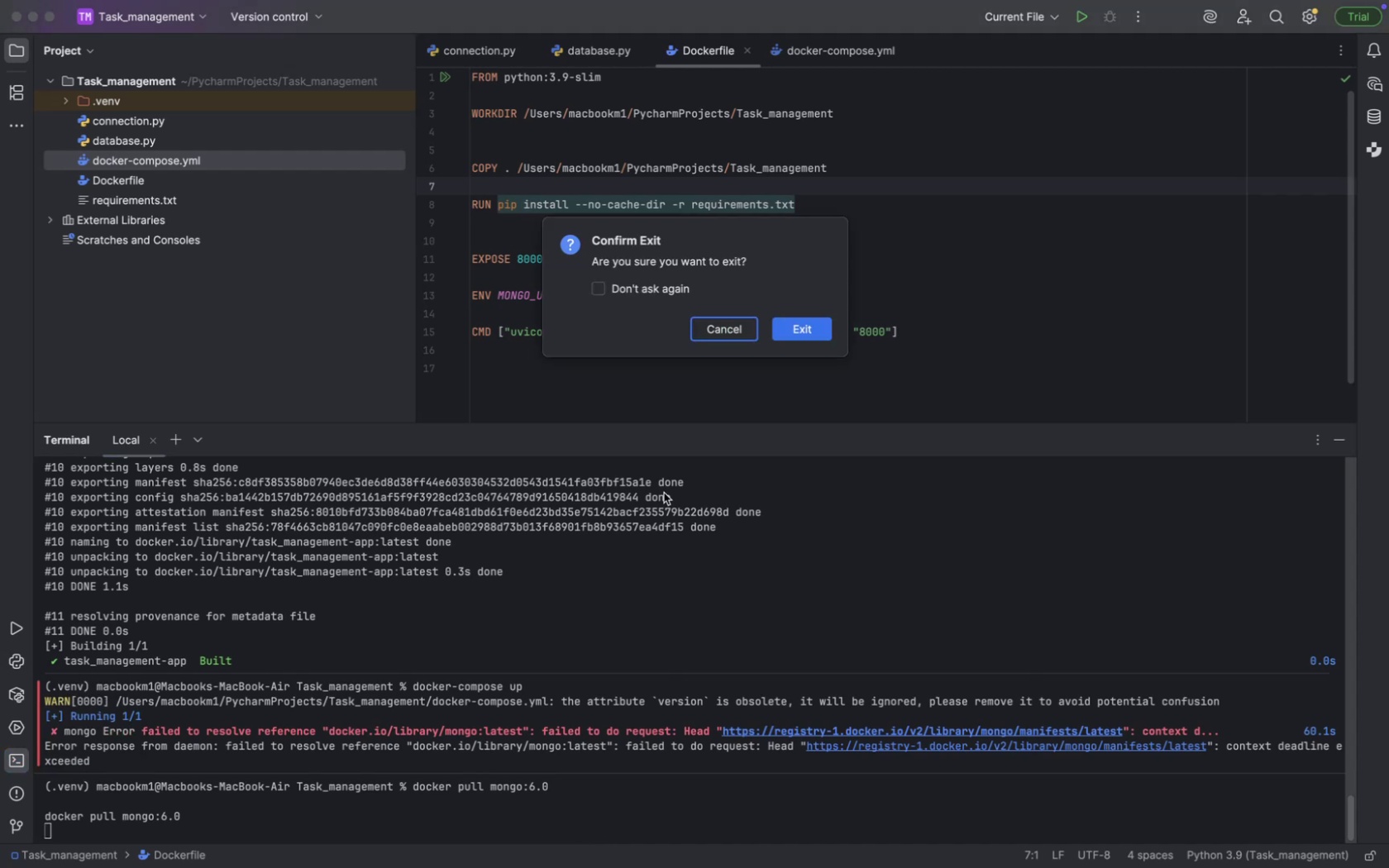 
left_click([706, 327])
 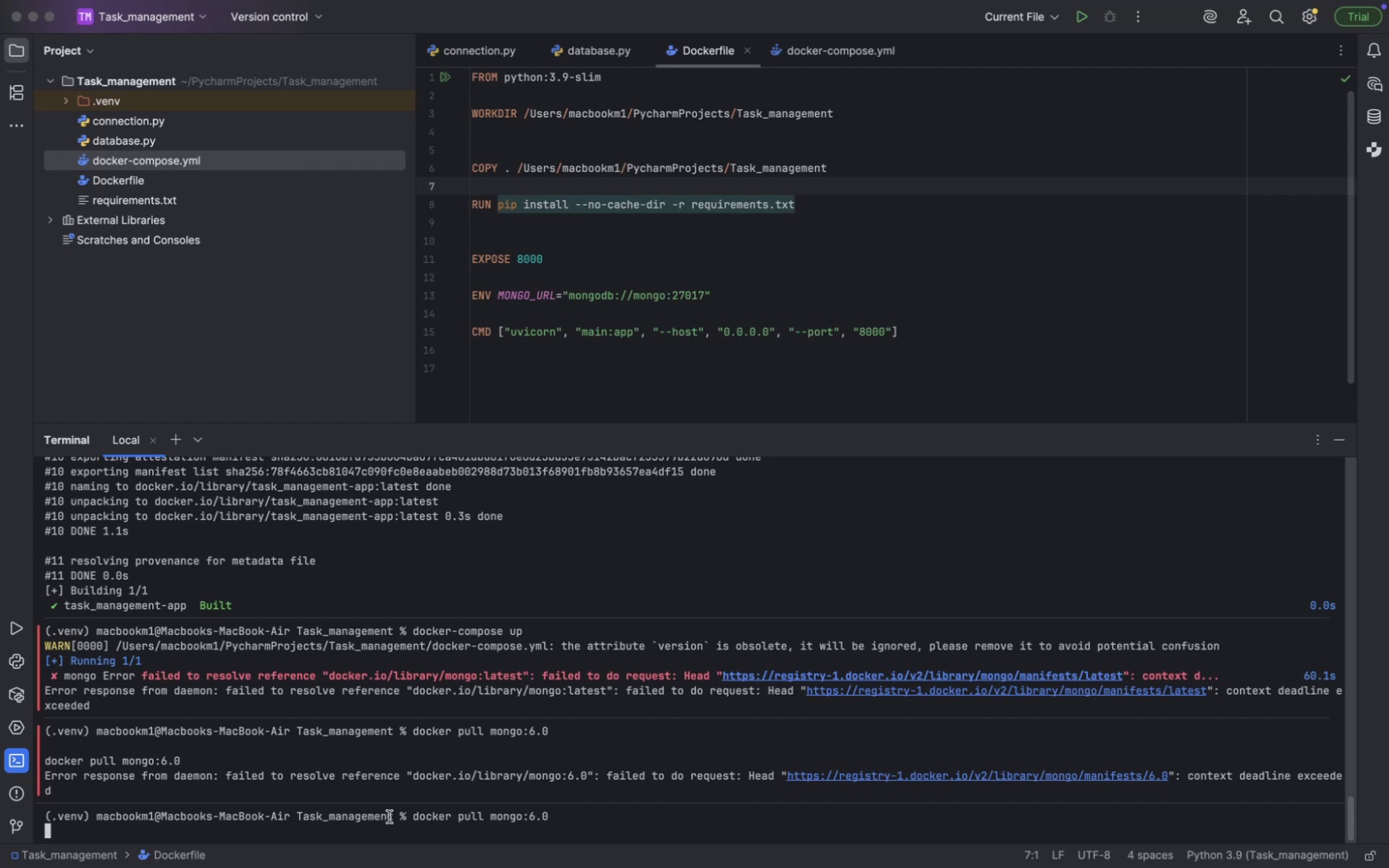 
scroll: coordinate [440, 815], scroll_direction: up, amount: 2.0
 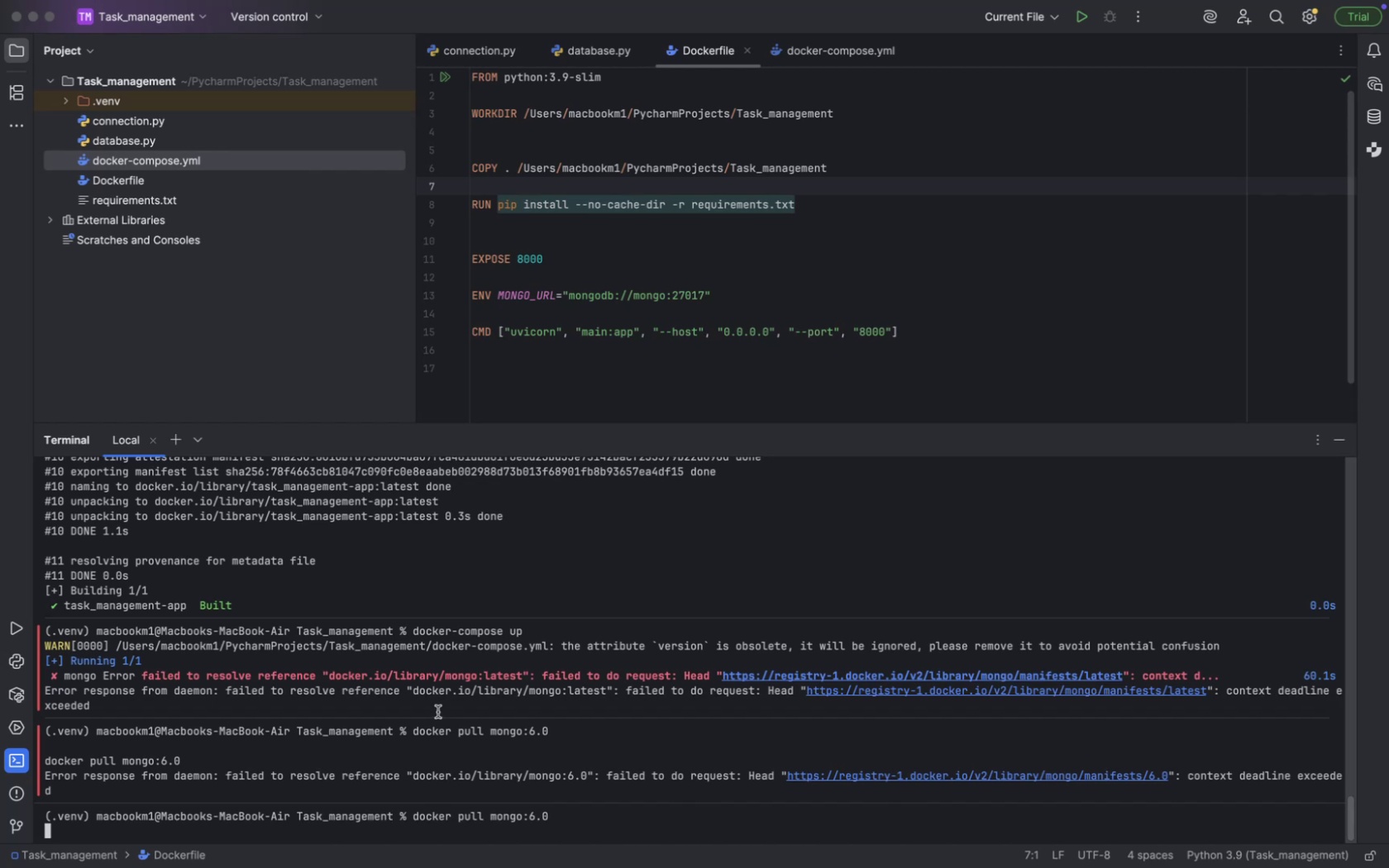 
left_click_drag(start_coordinate=[198, 780], to_coordinate=[51, 730])
 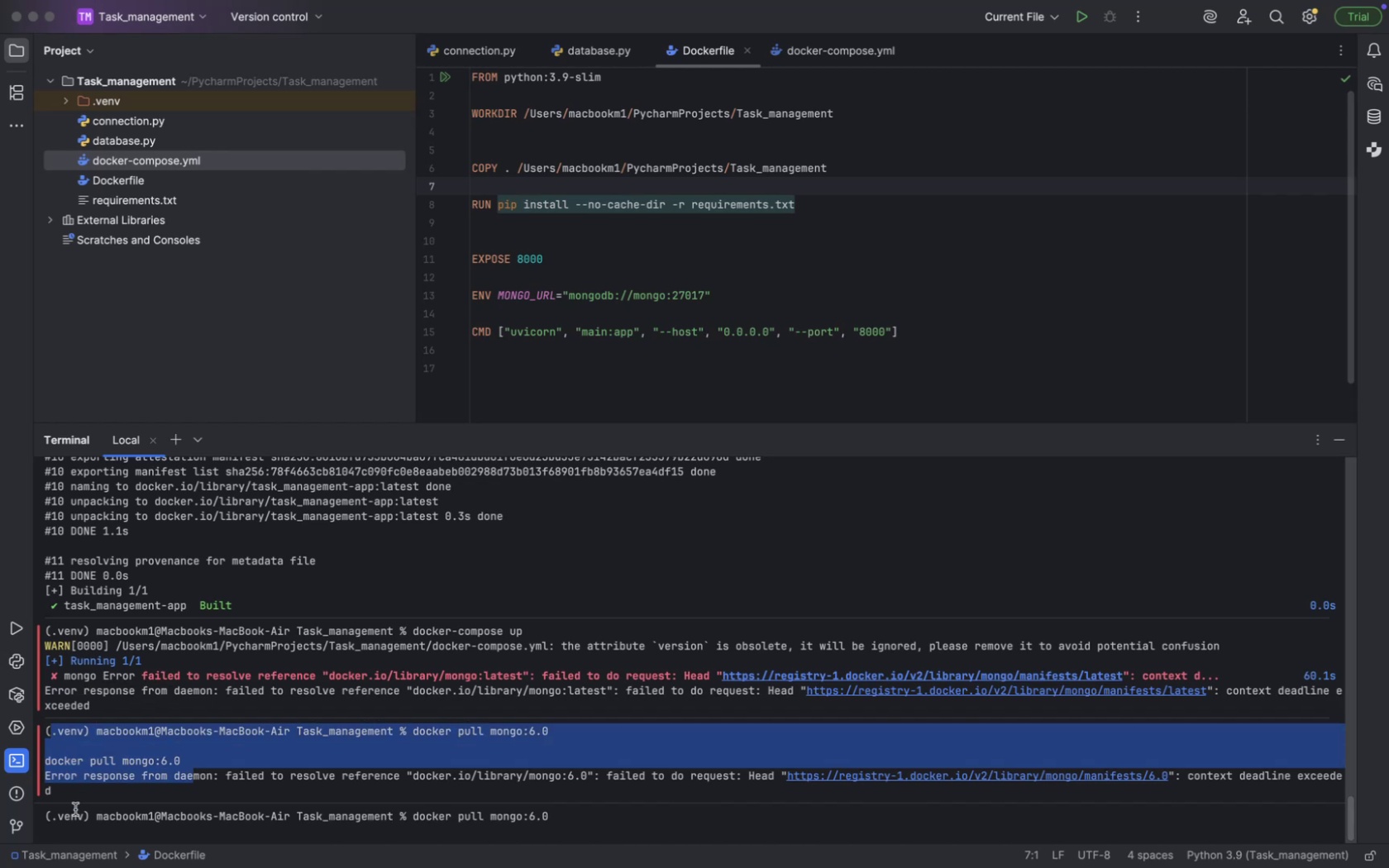 
left_click([75, 808])
 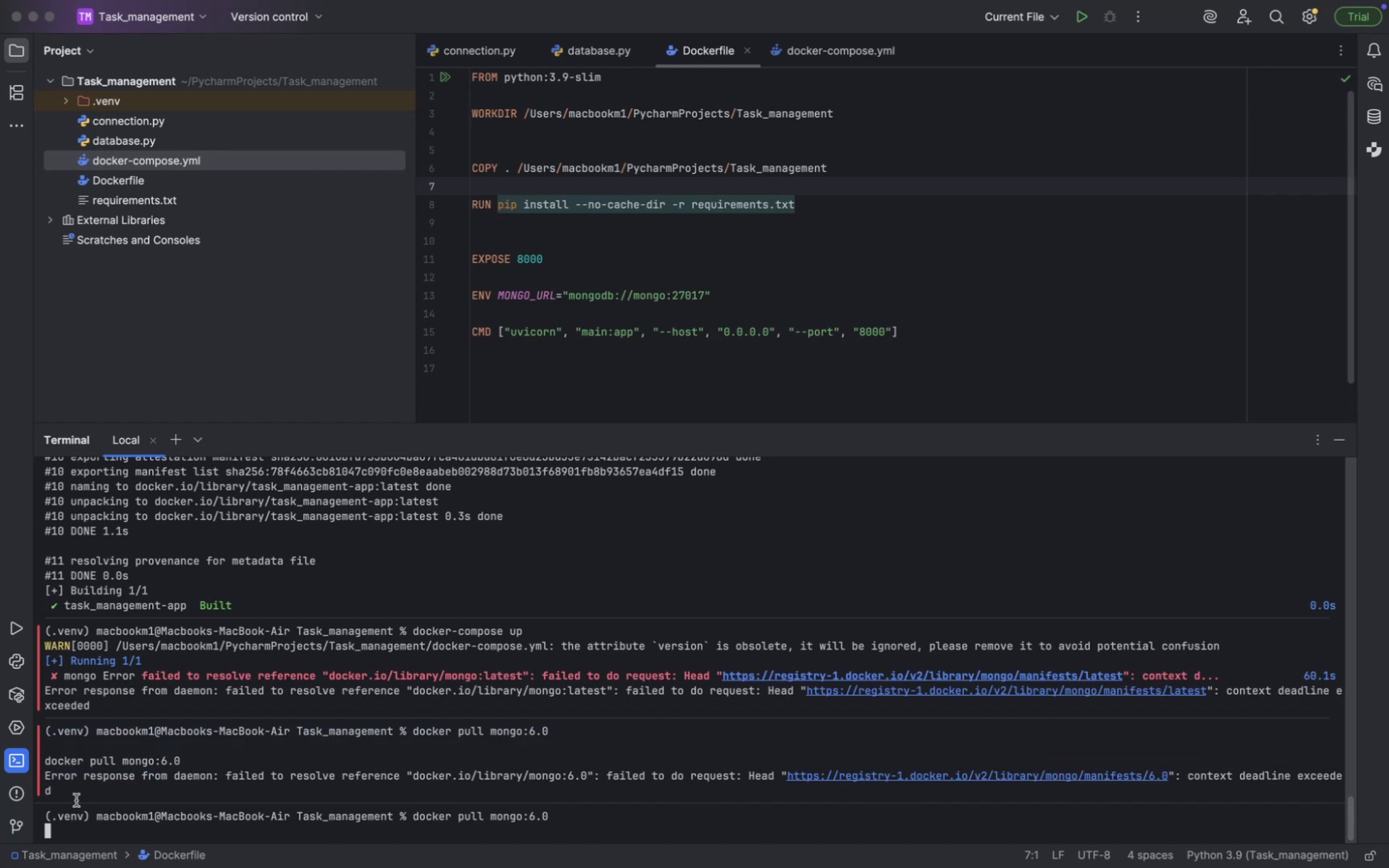 
left_click_drag(start_coordinate=[76, 799], to_coordinate=[47, 734])
 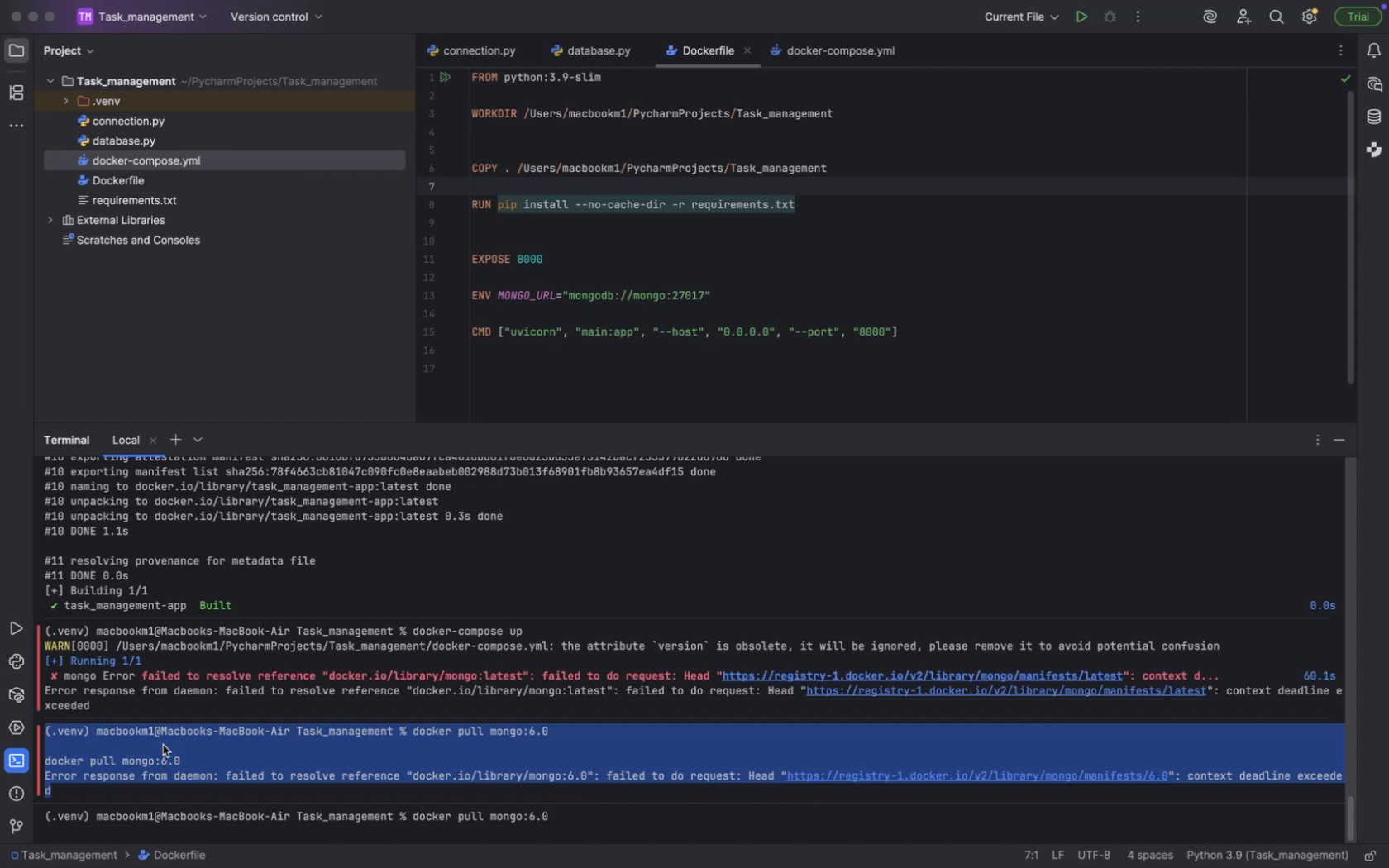 
right_click([163, 745])
 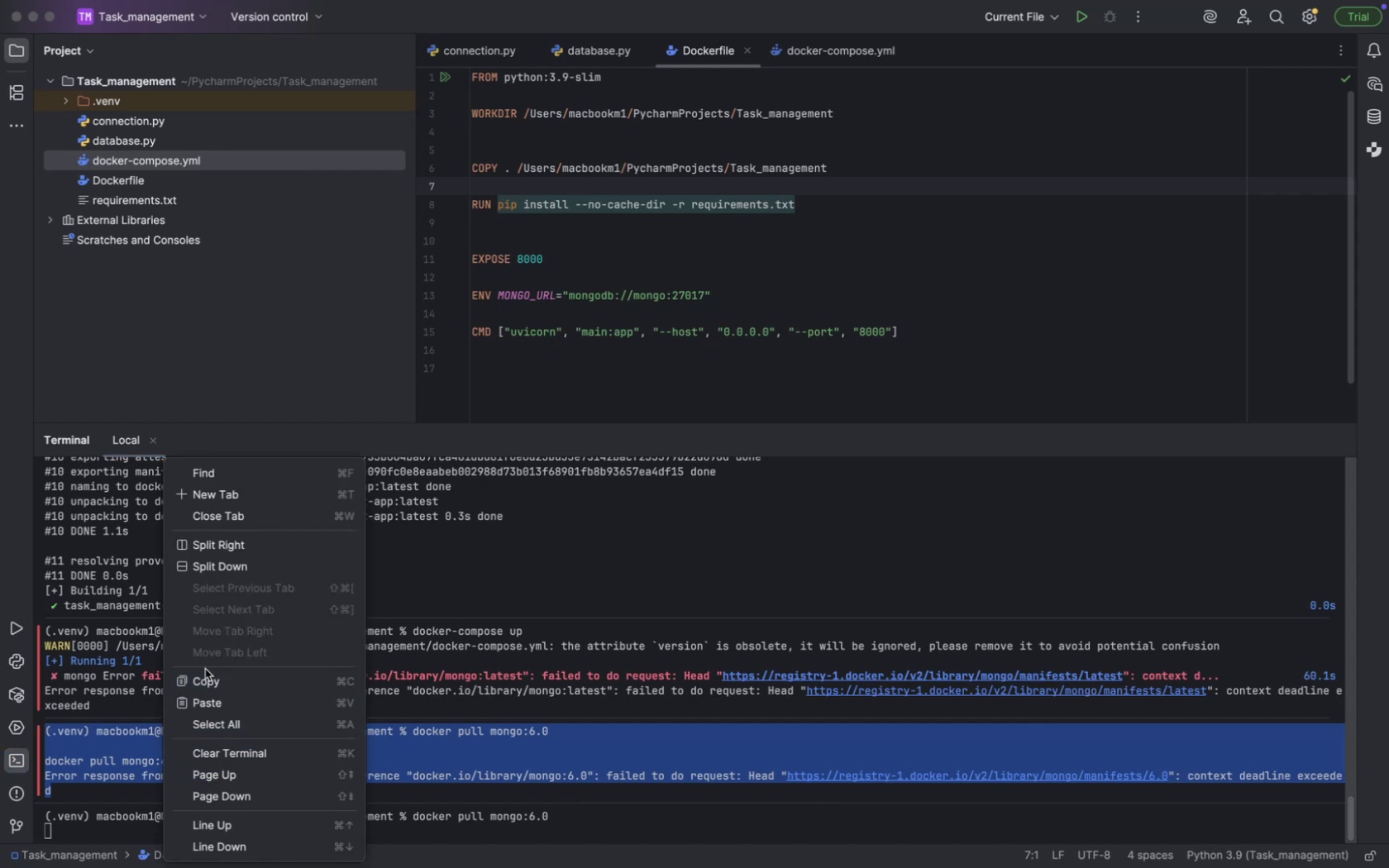 
left_click([203, 676])
 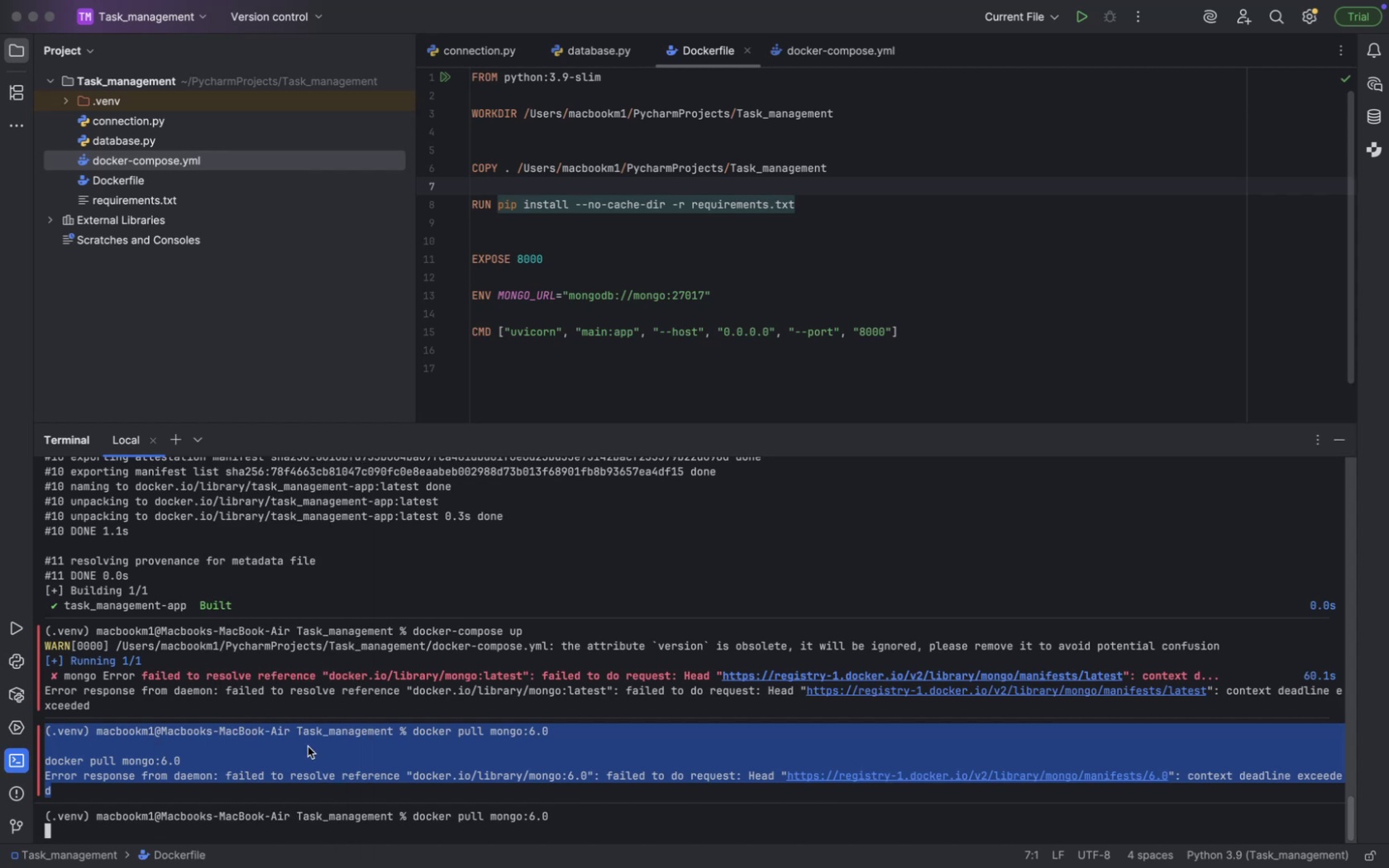 
left_click([308, 748])
 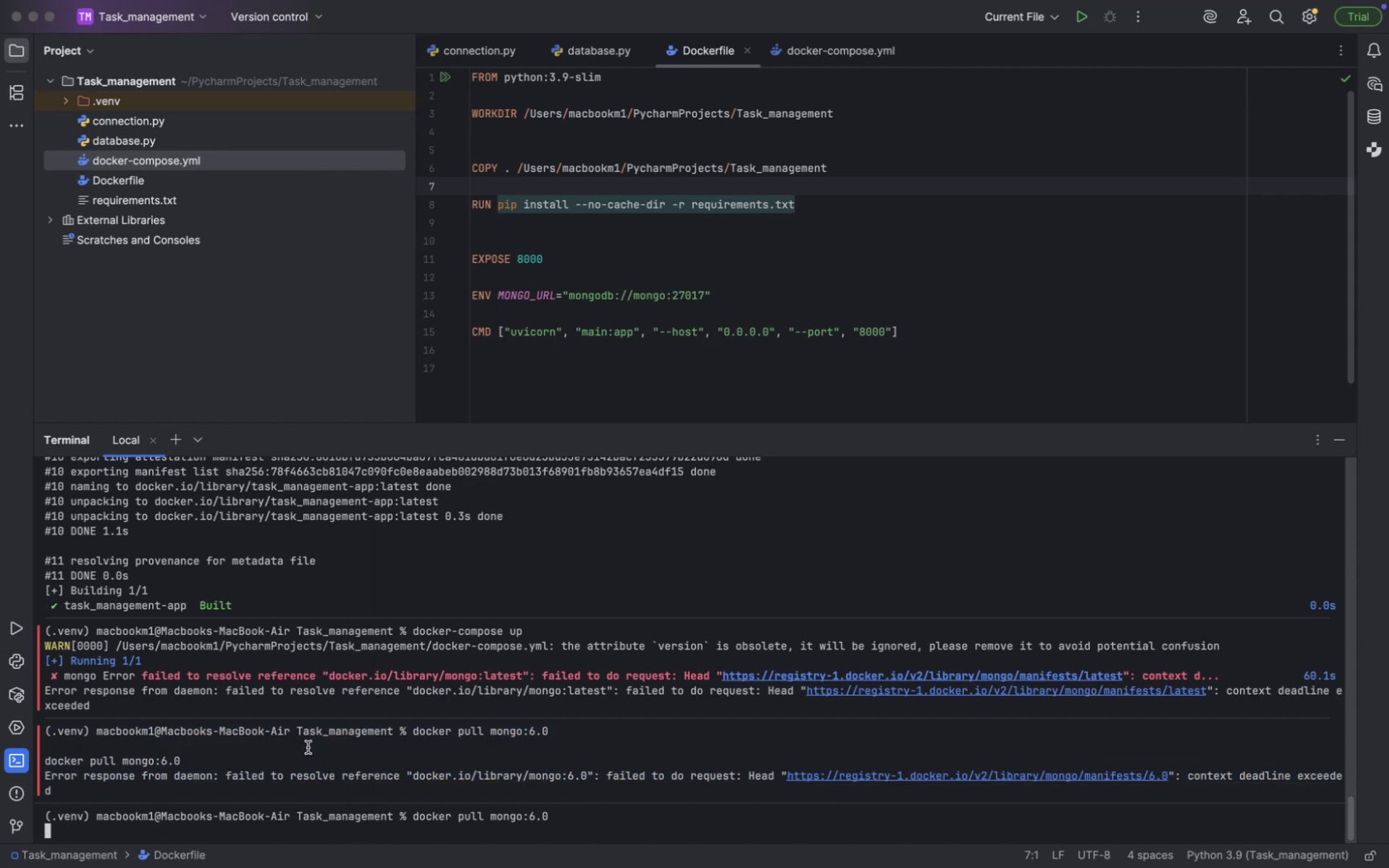 
key(Meta+CommandLeft)
 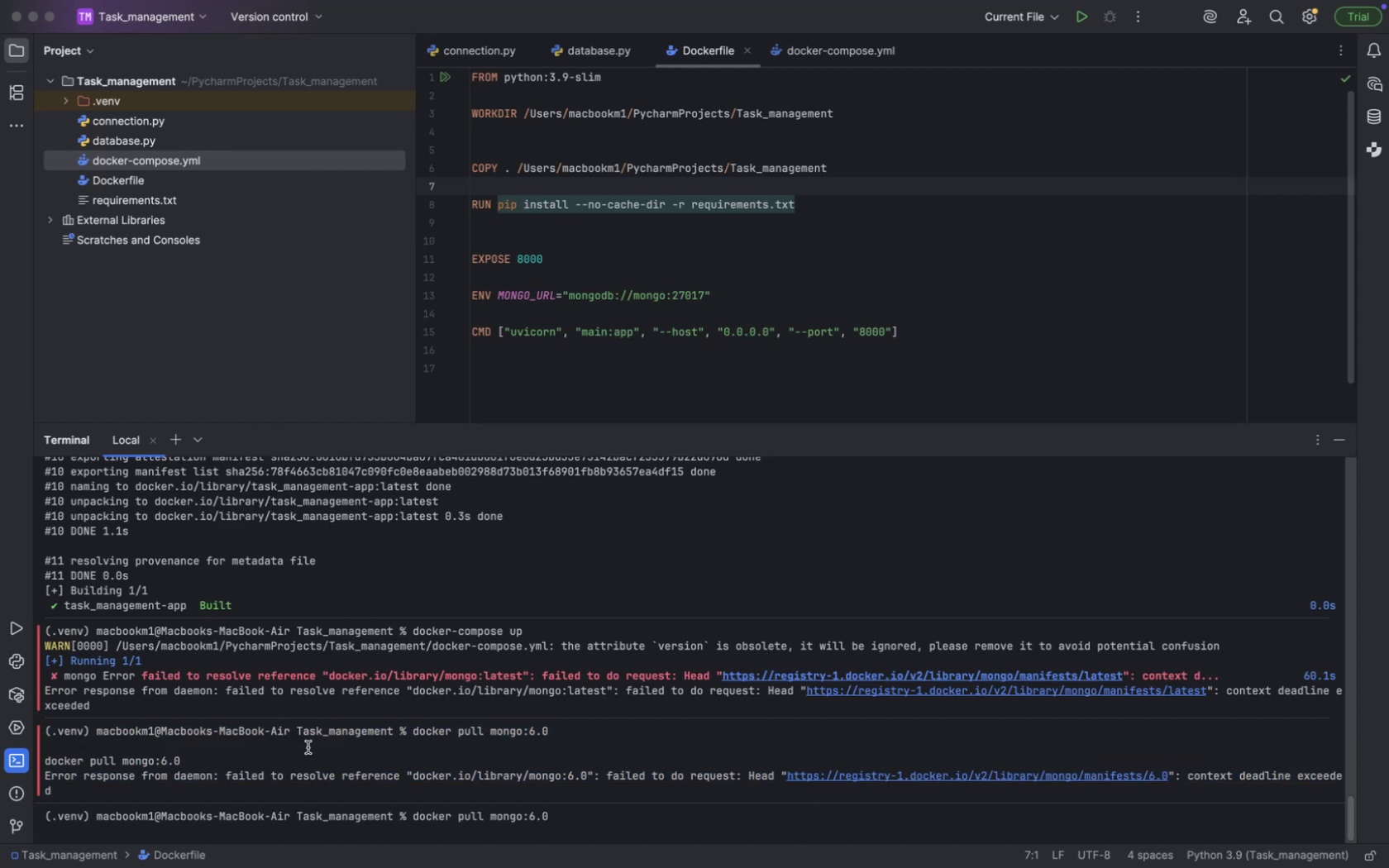 
key(Meta+Tab)
 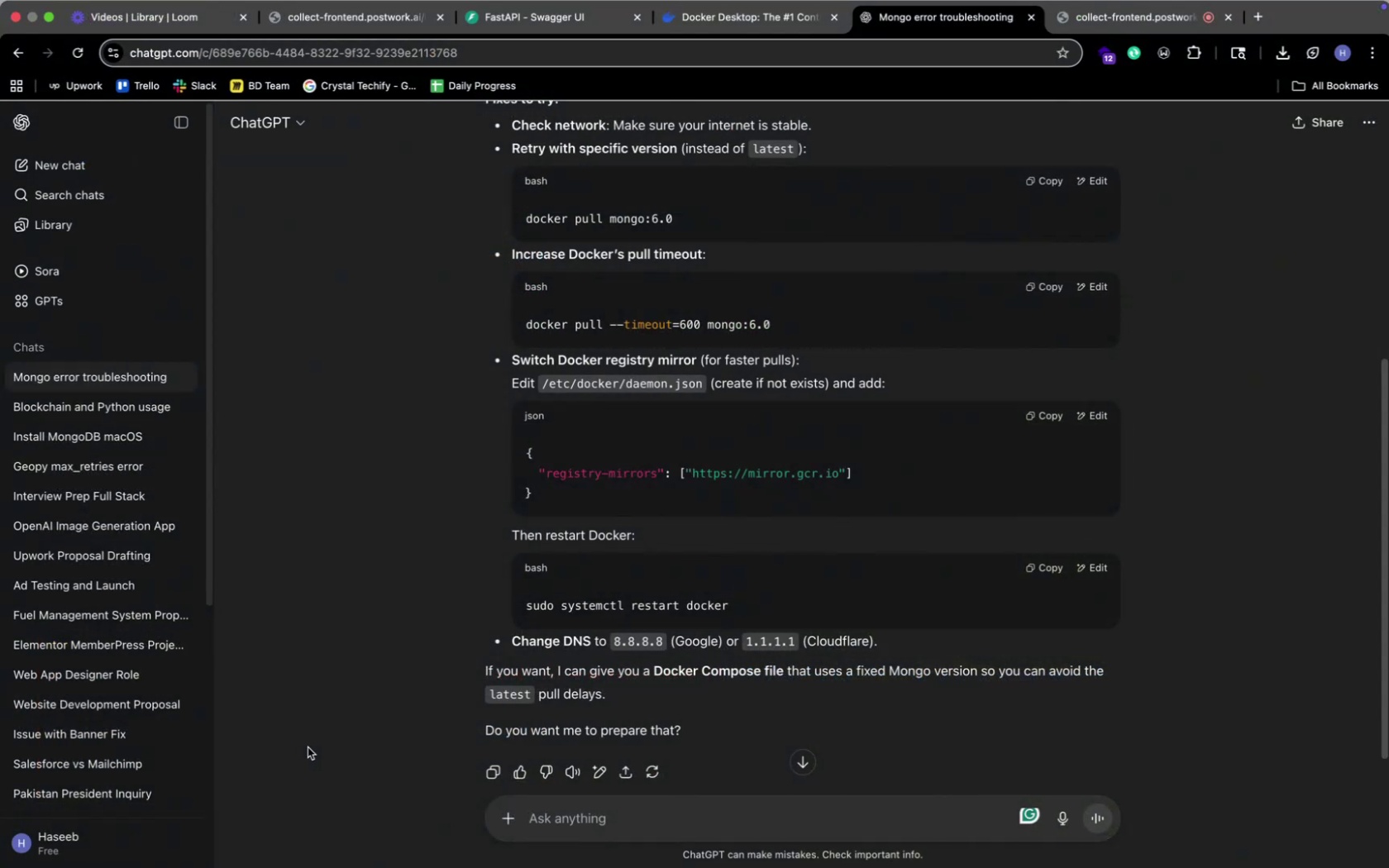 
scroll: coordinate [406, 646], scroll_direction: down, amount: 14.0
 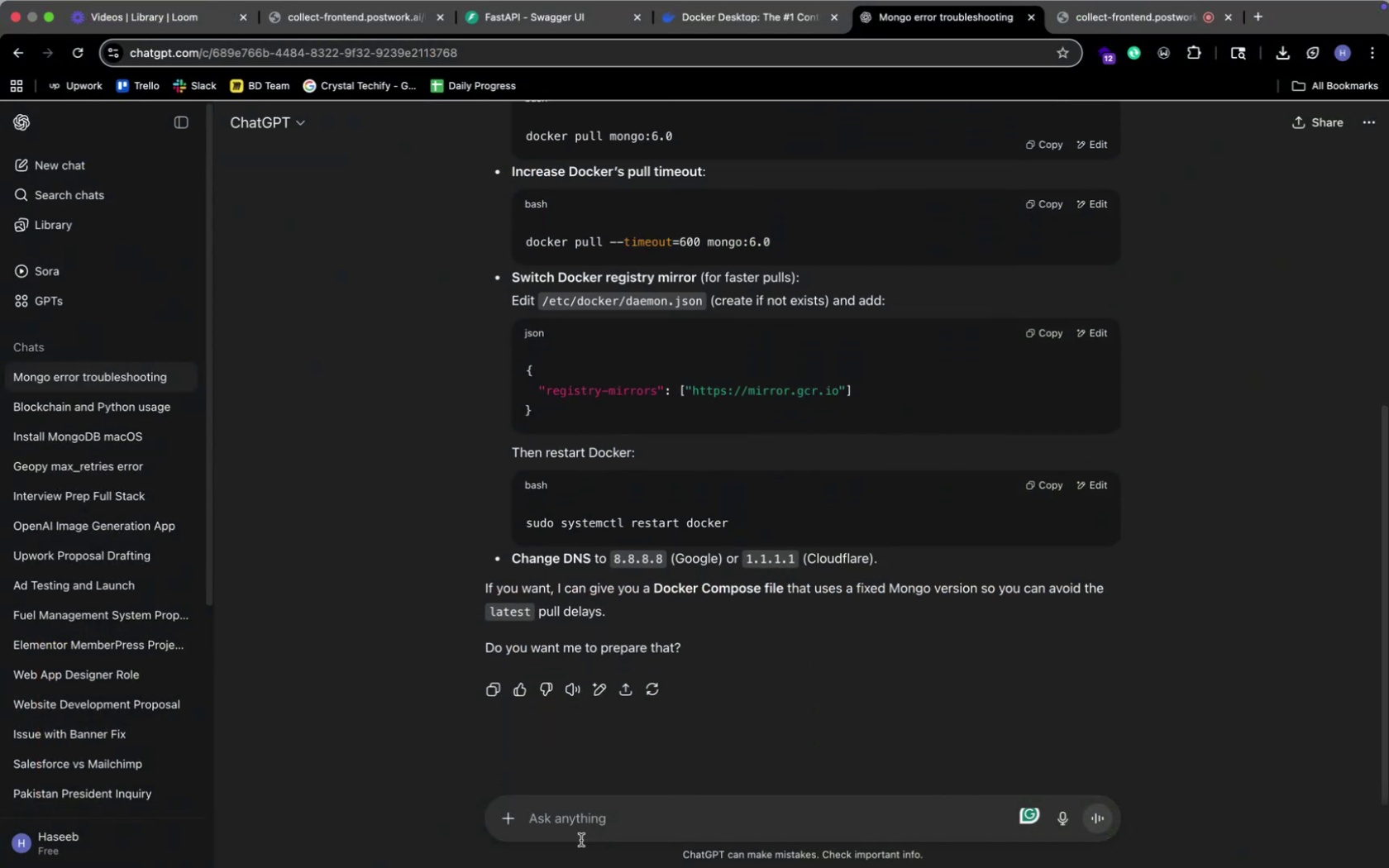 
left_click([578, 833])
 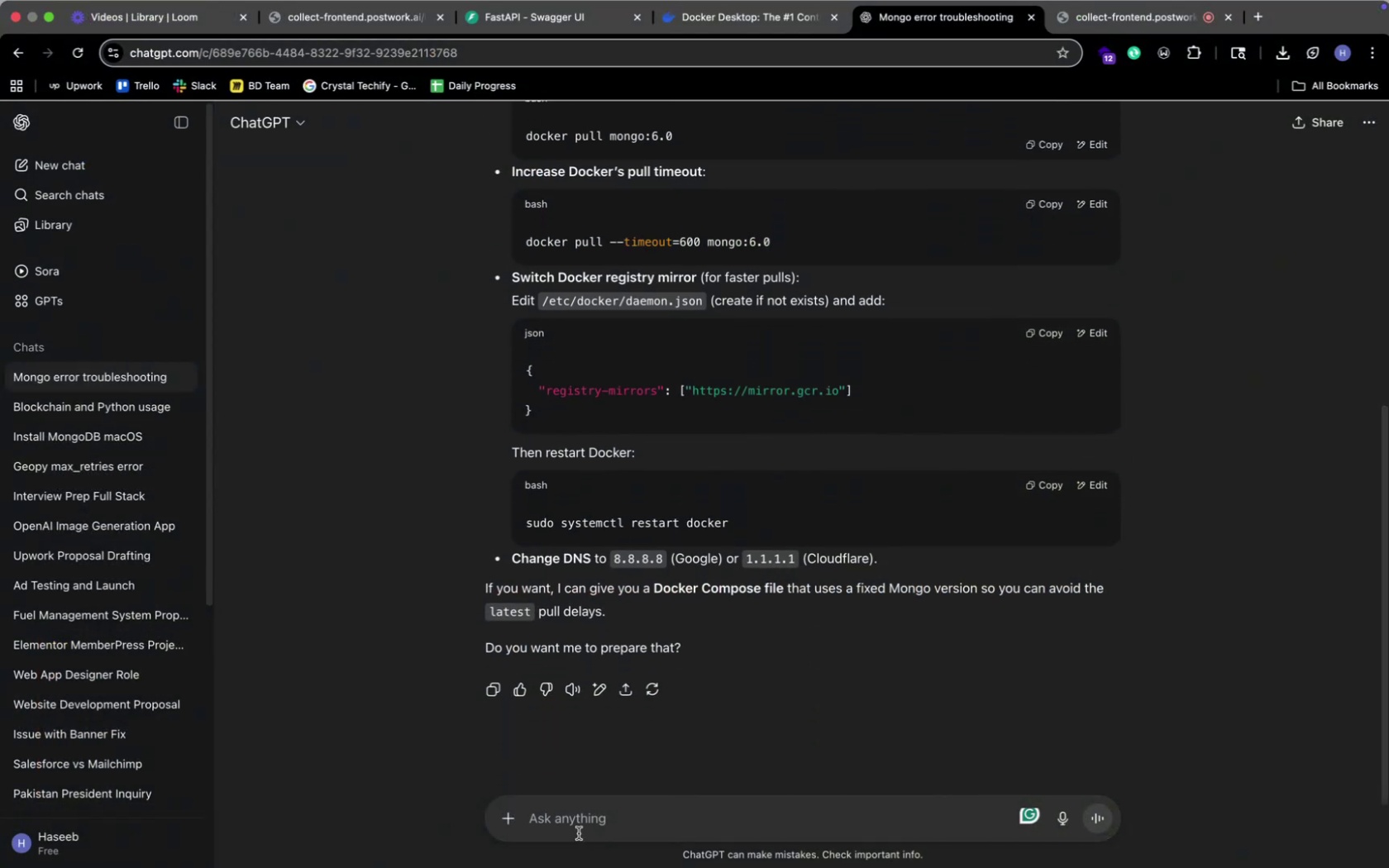 
key(Meta+V)
 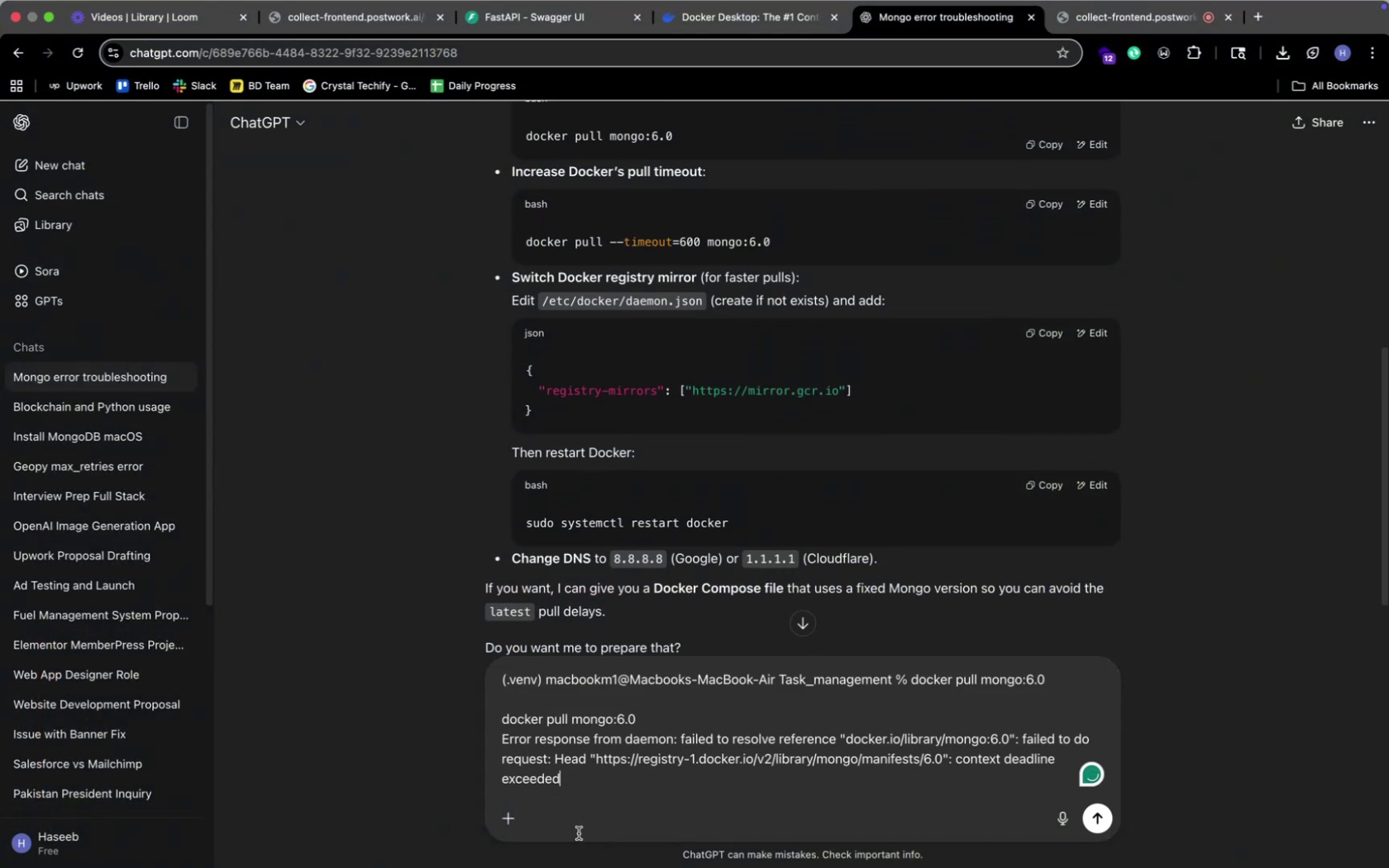 
key(Enter)
 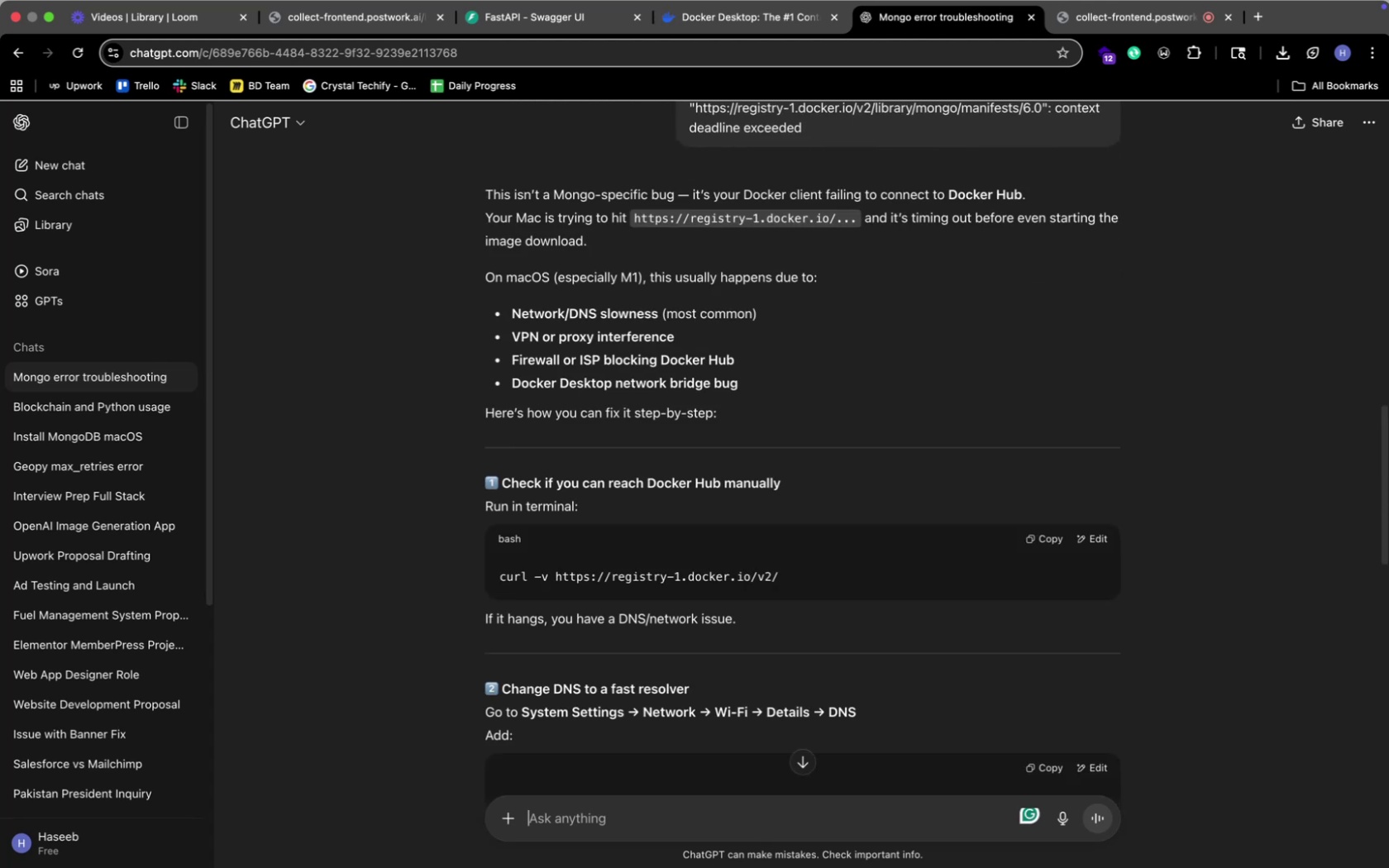 
wait(14.23)
 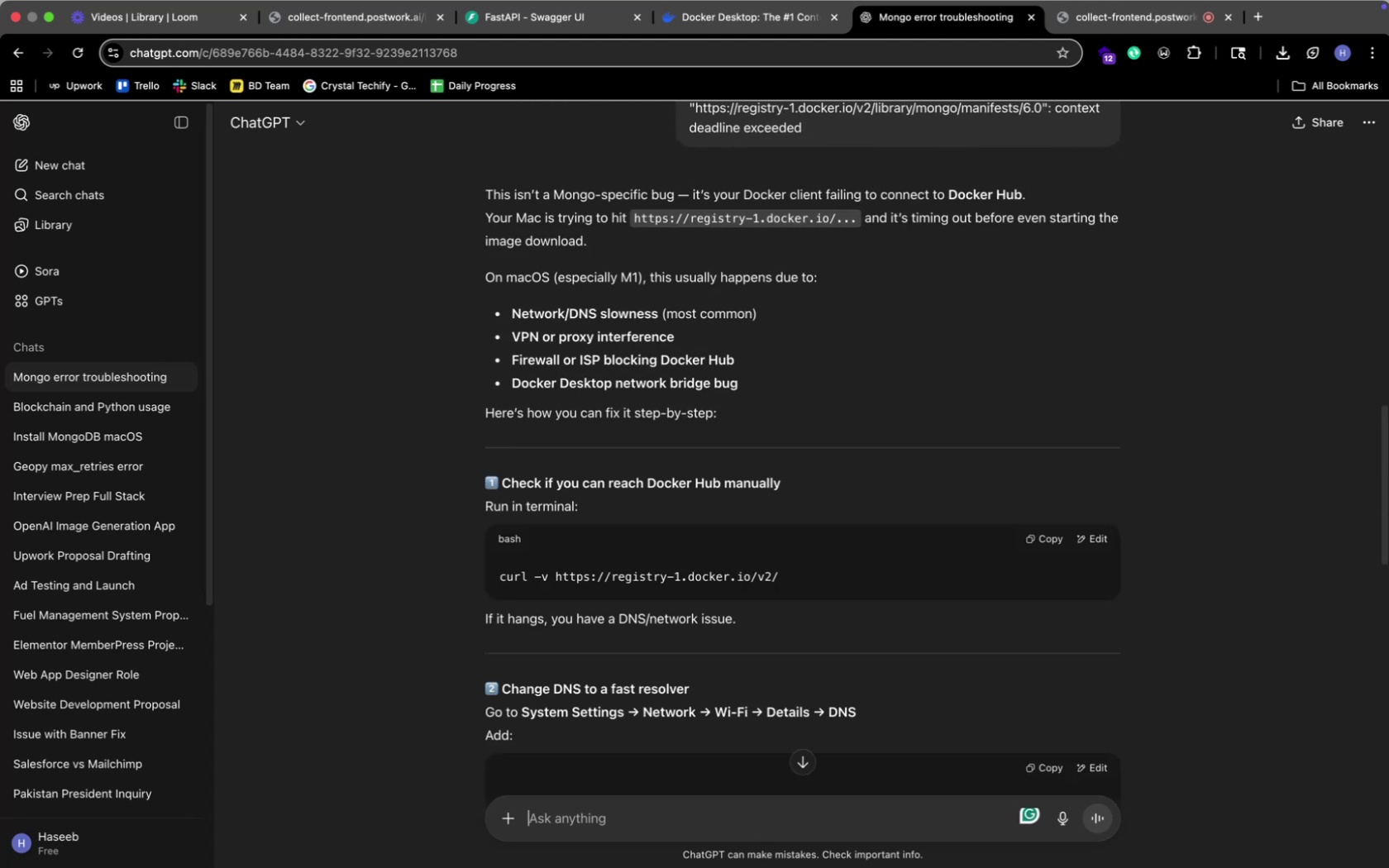 
scroll: coordinate [720, 549], scroll_direction: down, amount: 17.0
 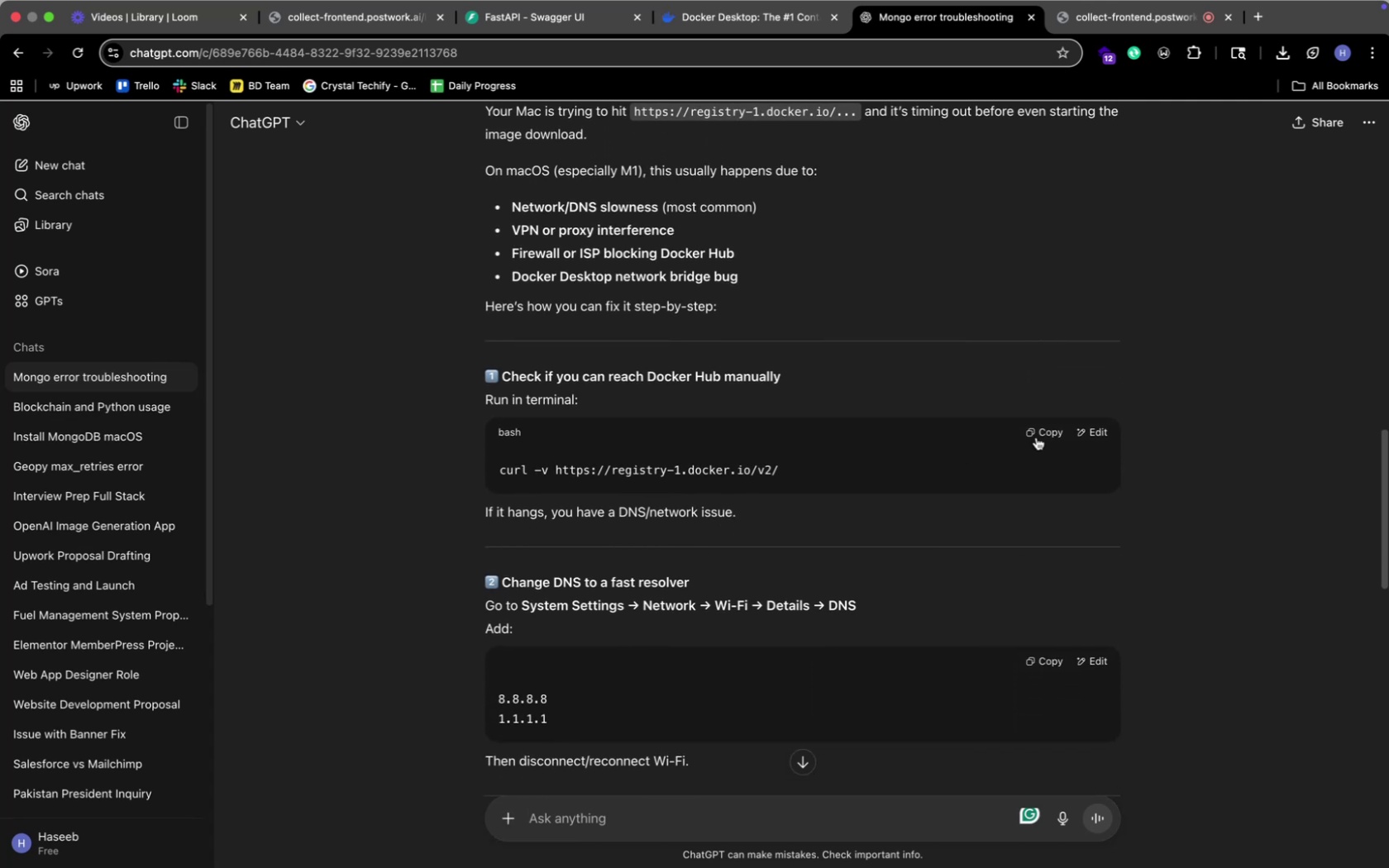 
wait(6.18)
 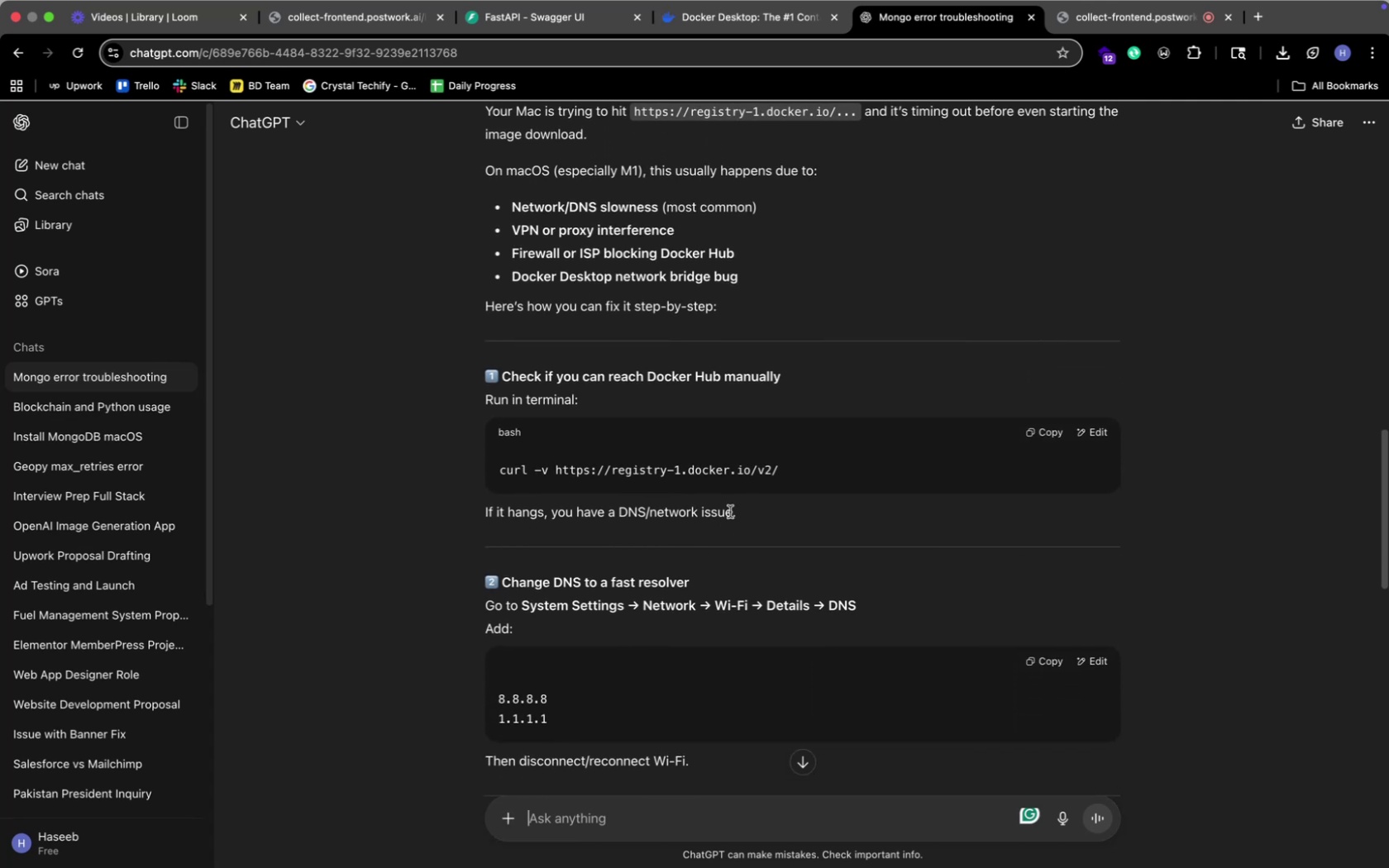 
left_click([1038, 436])
 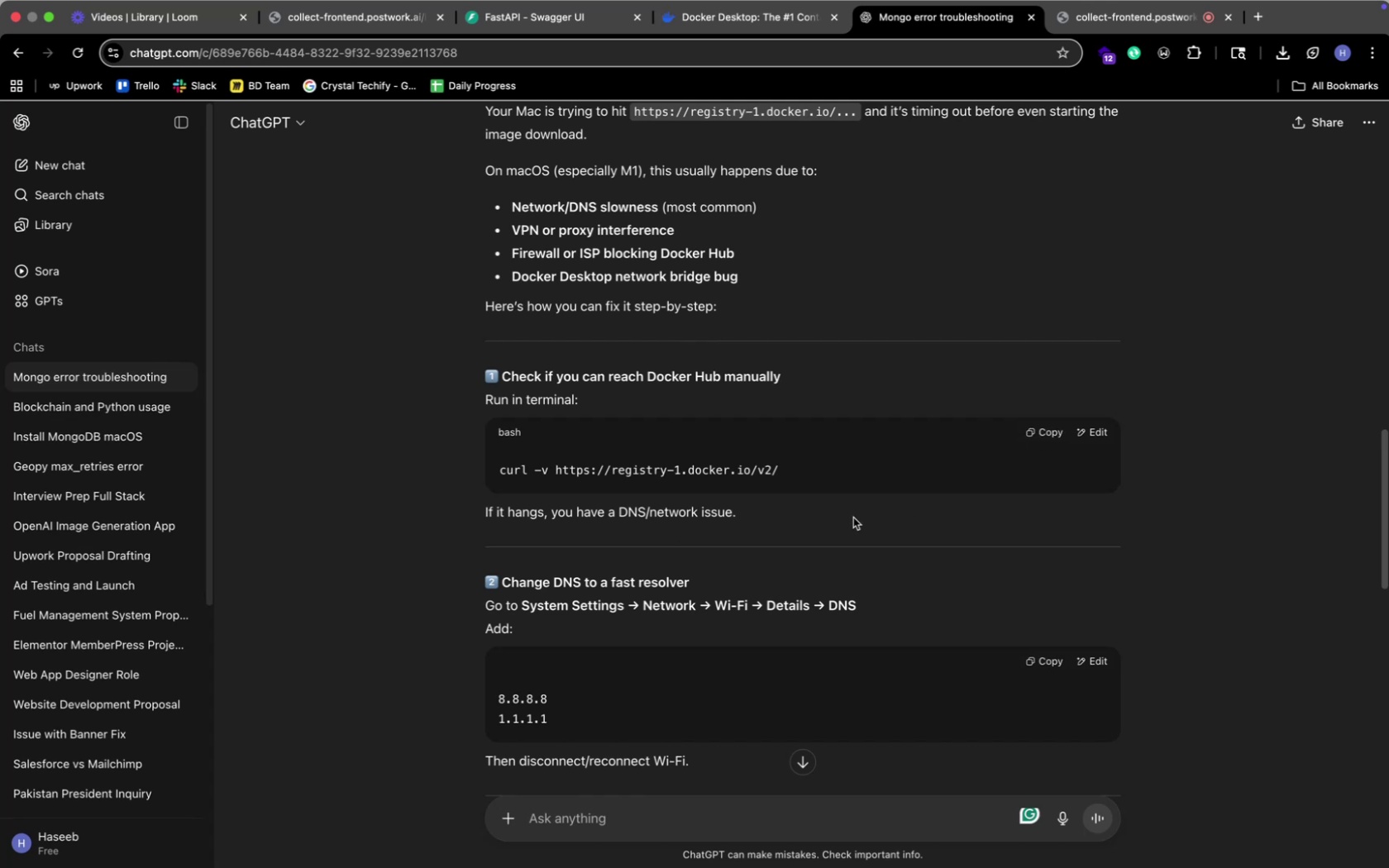 
scroll: coordinate [852, 517], scroll_direction: down, amount: 15.0
 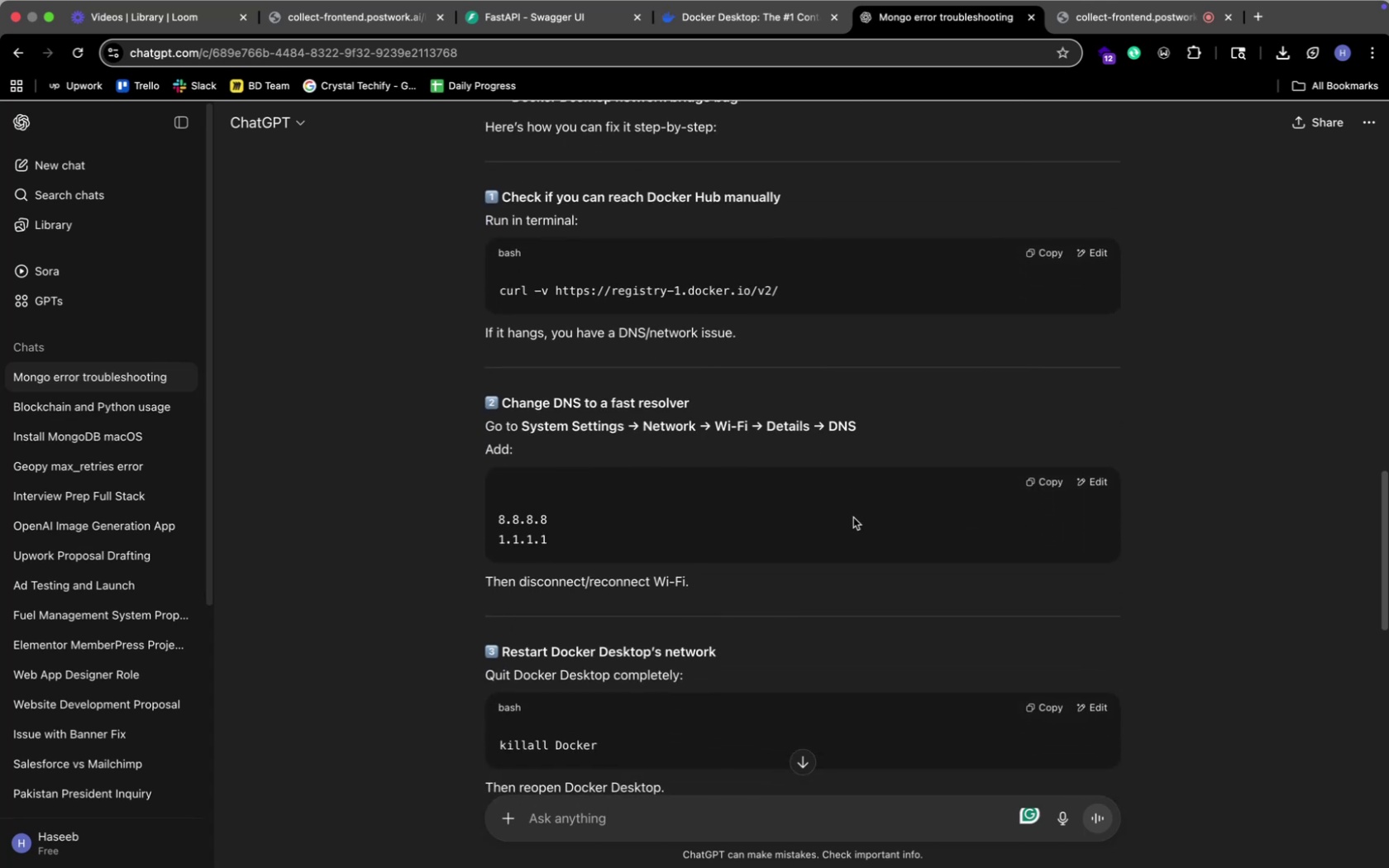 
key(Meta+CommandLeft)
 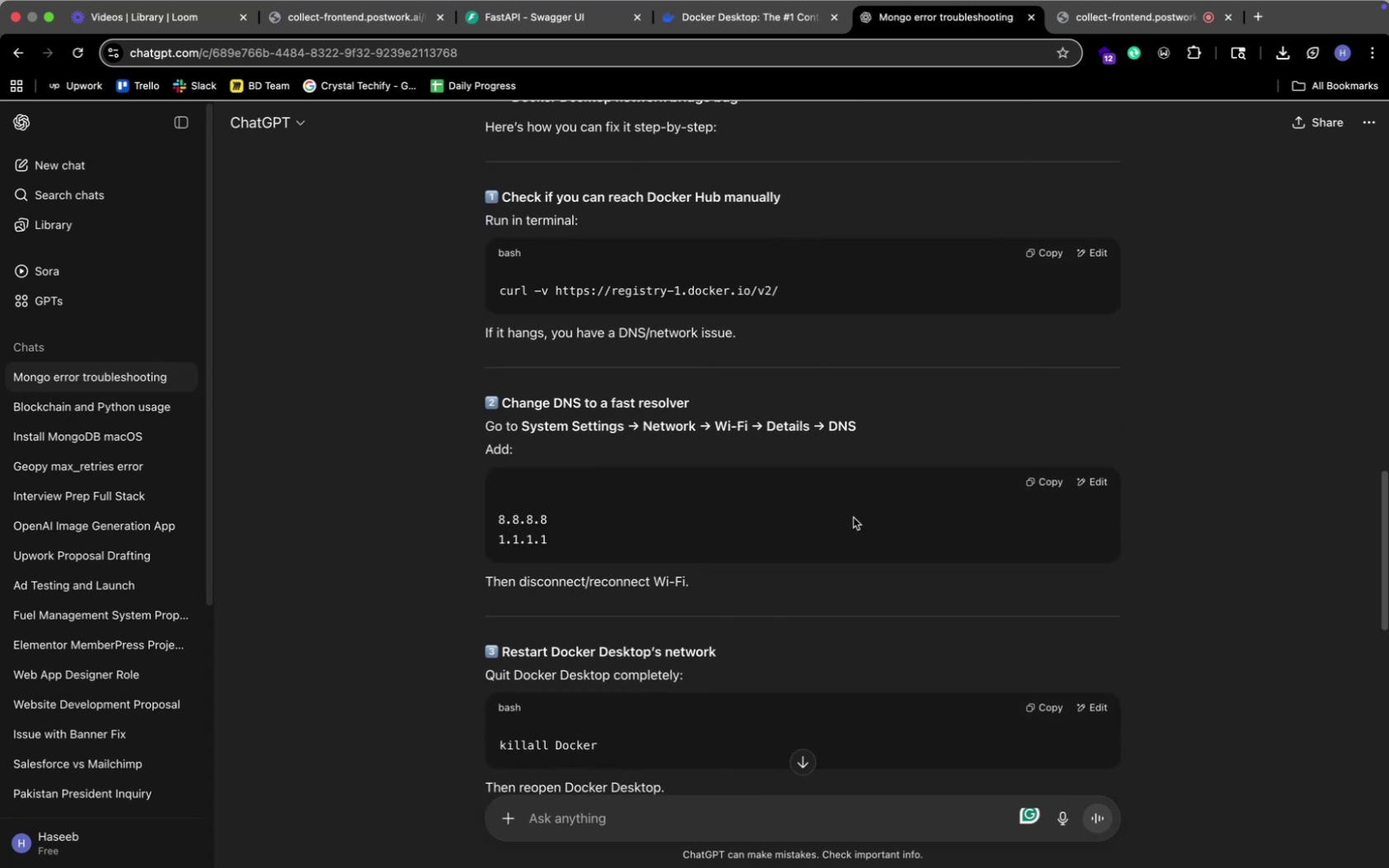 
key(Meta+Tab)
 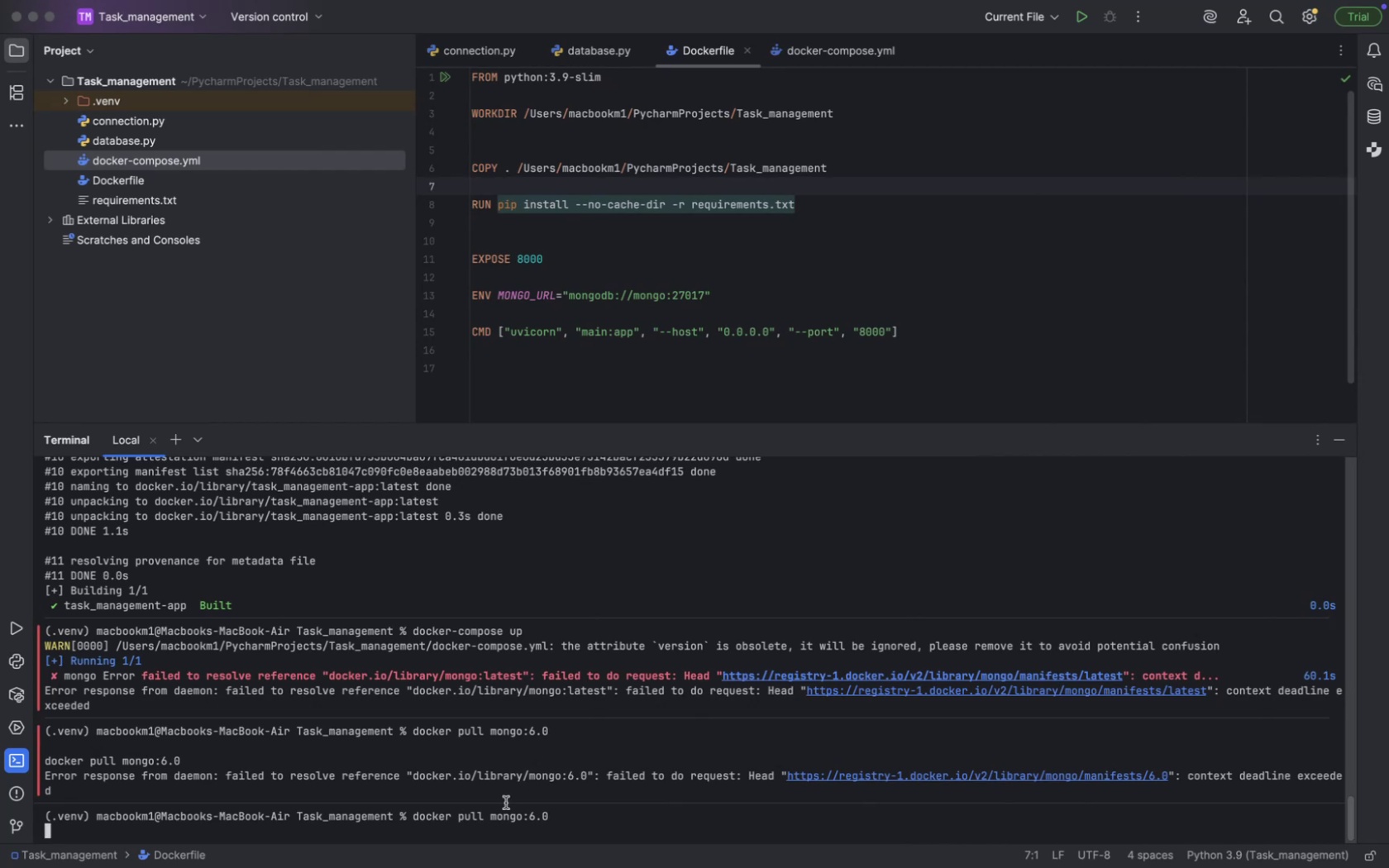 
left_click([504, 806])
 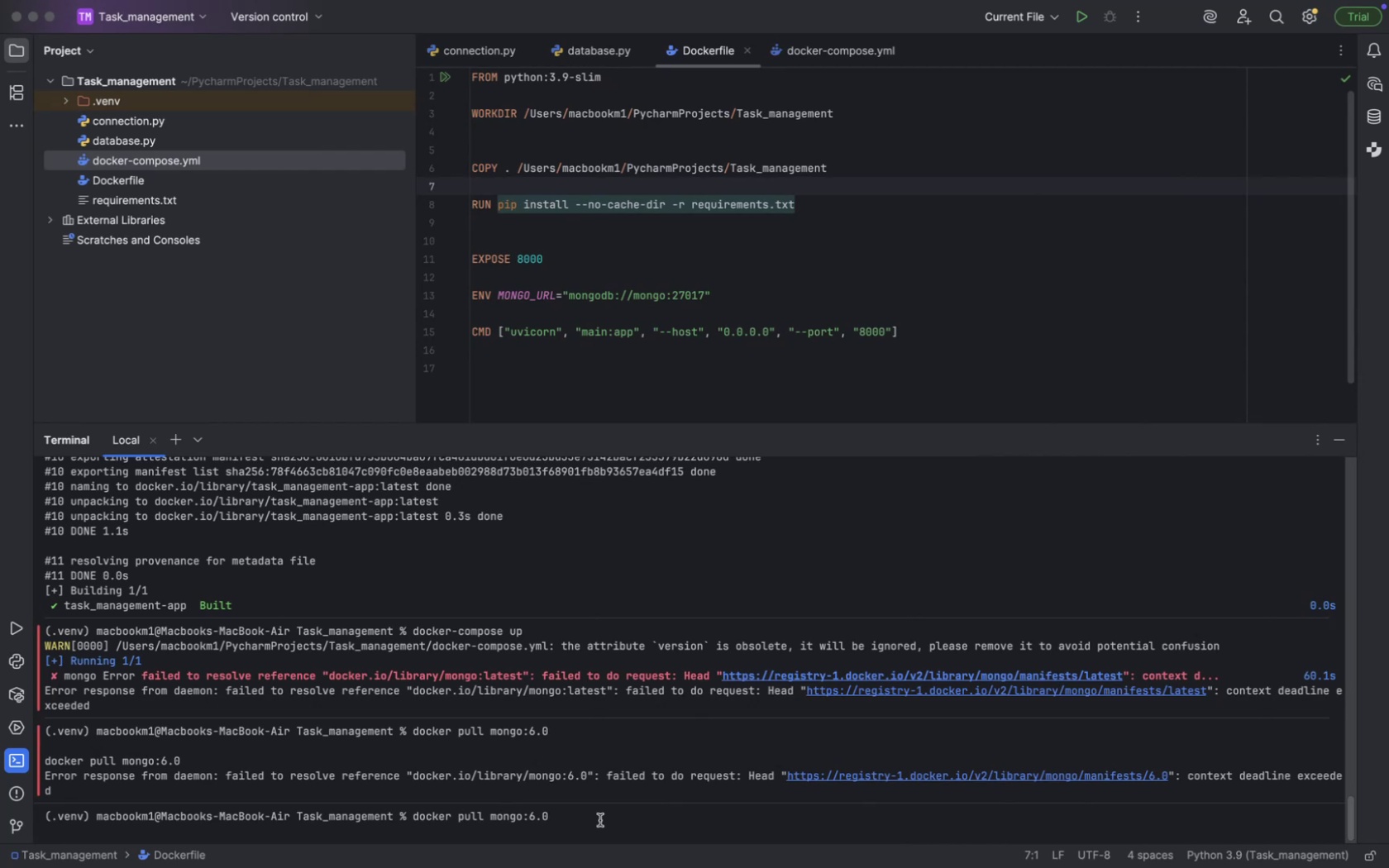 
left_click([600, 820])
 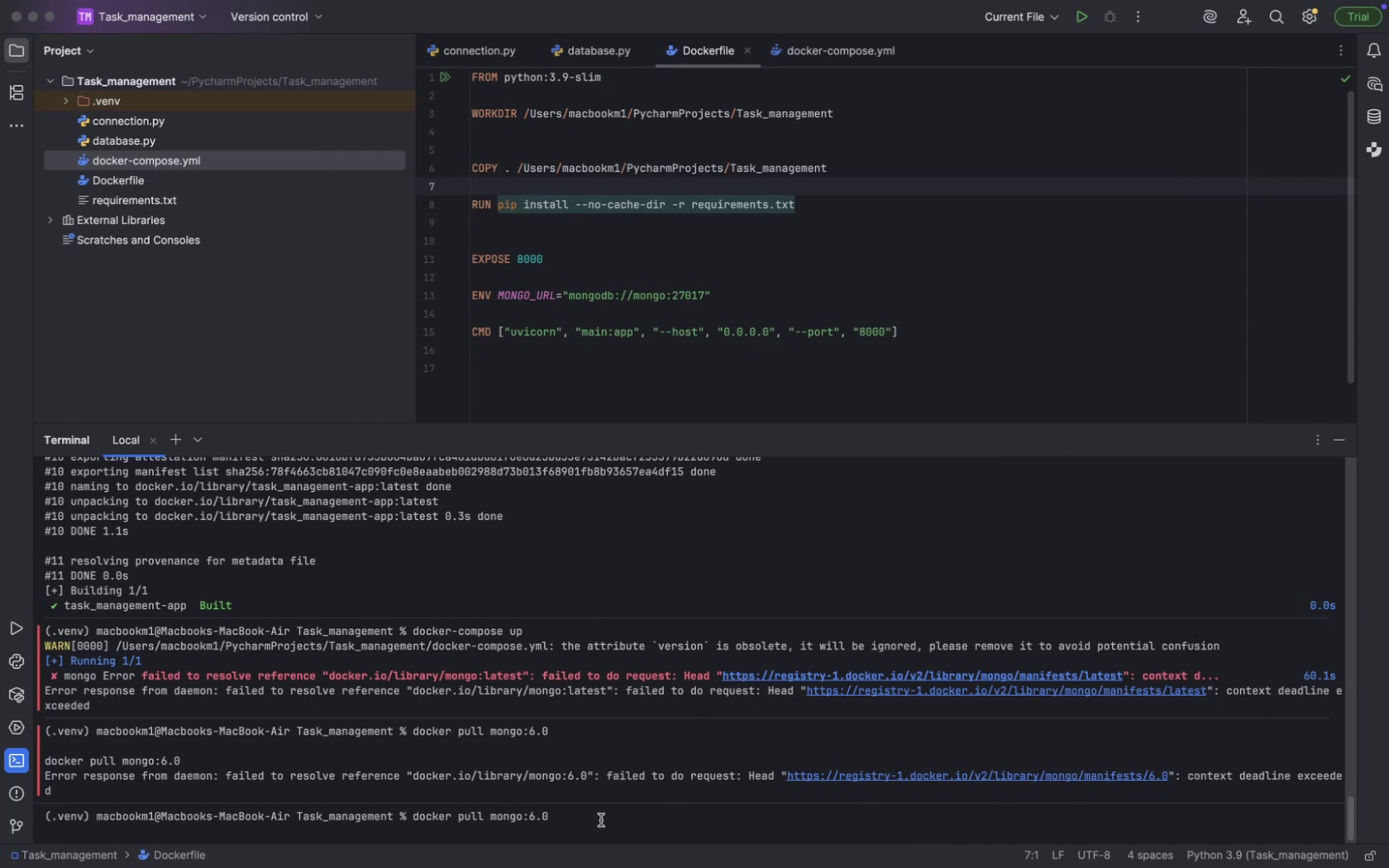 
key(Backspace)
 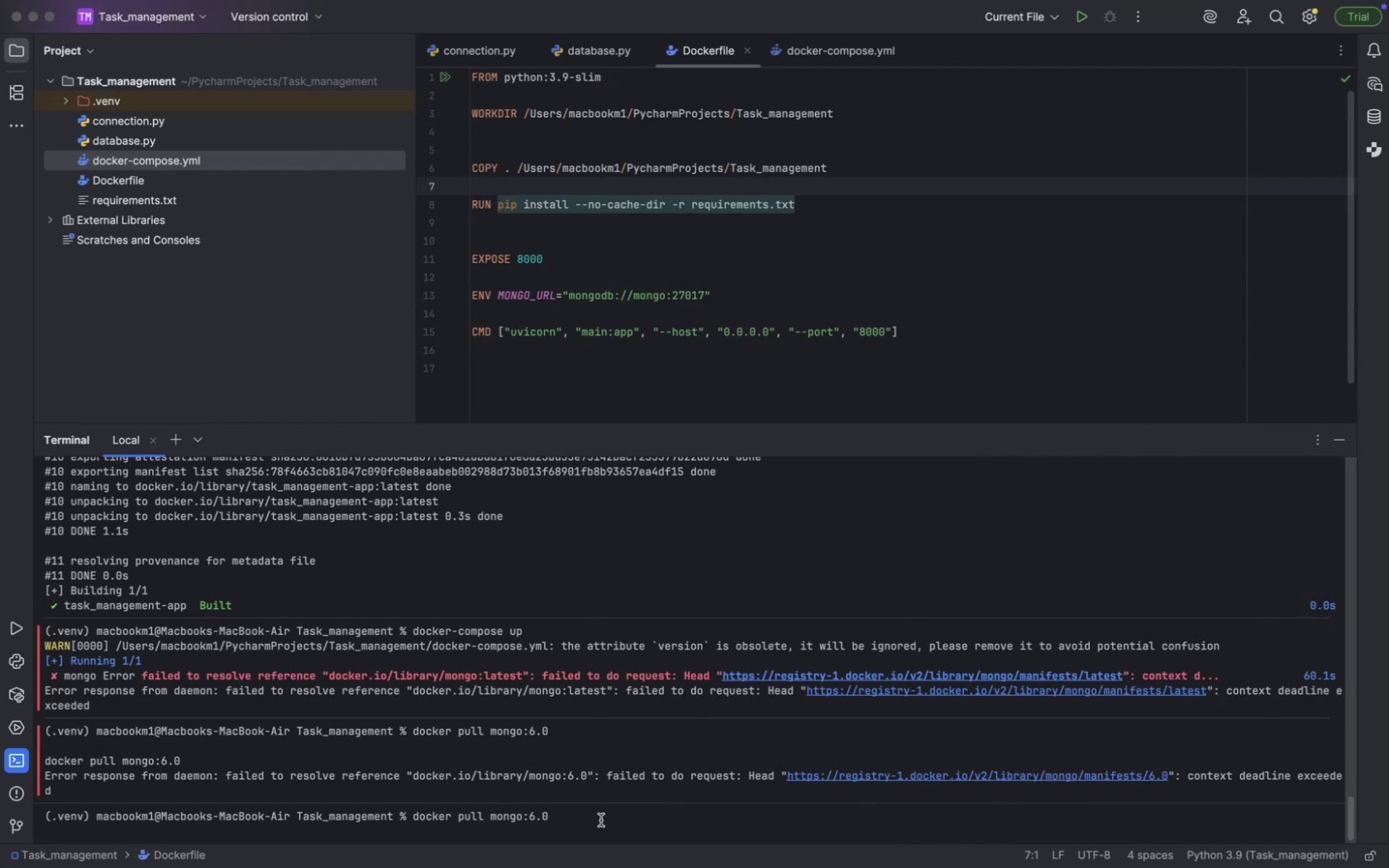 
key(Backspace)
 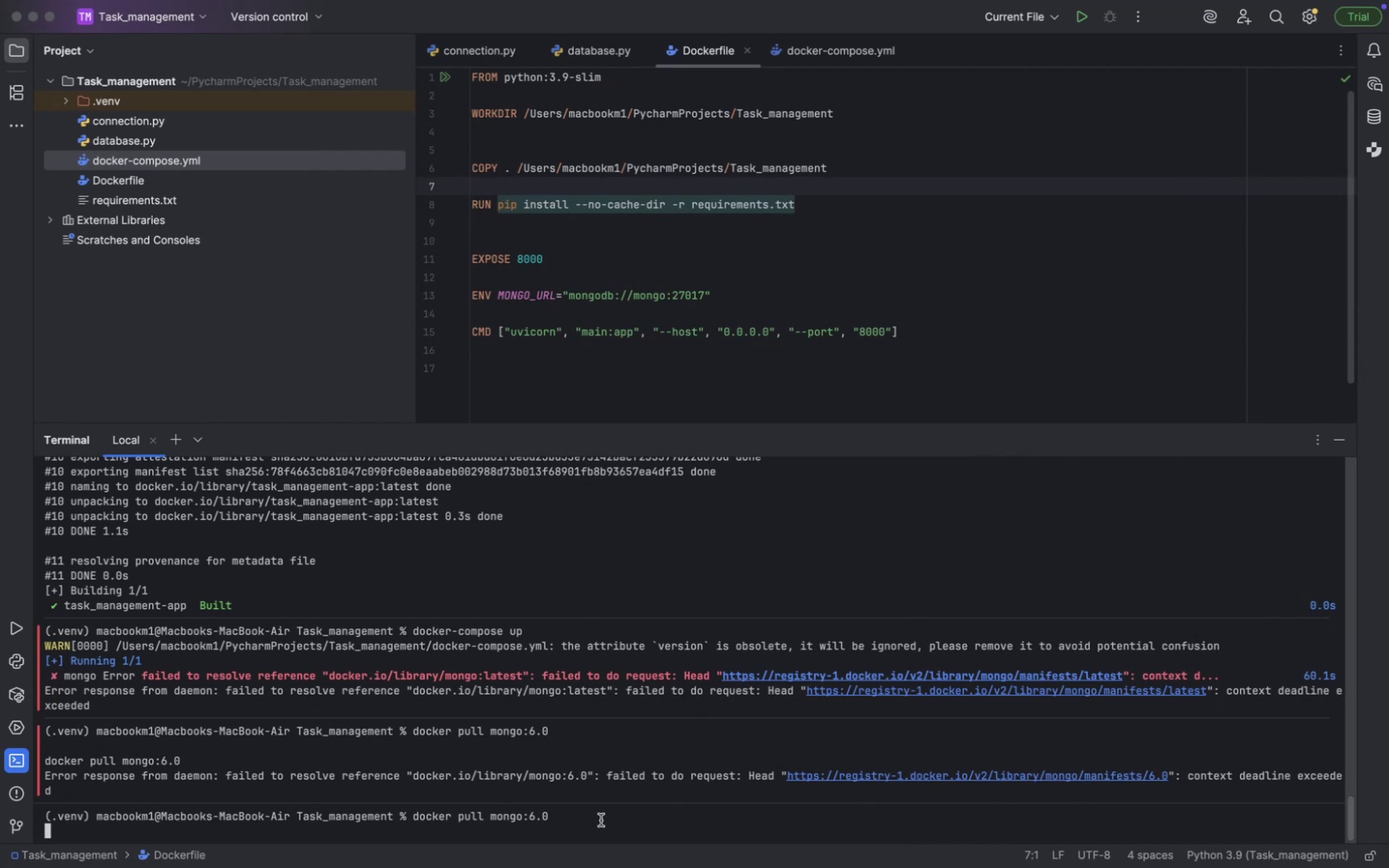 
key(Backspace)
 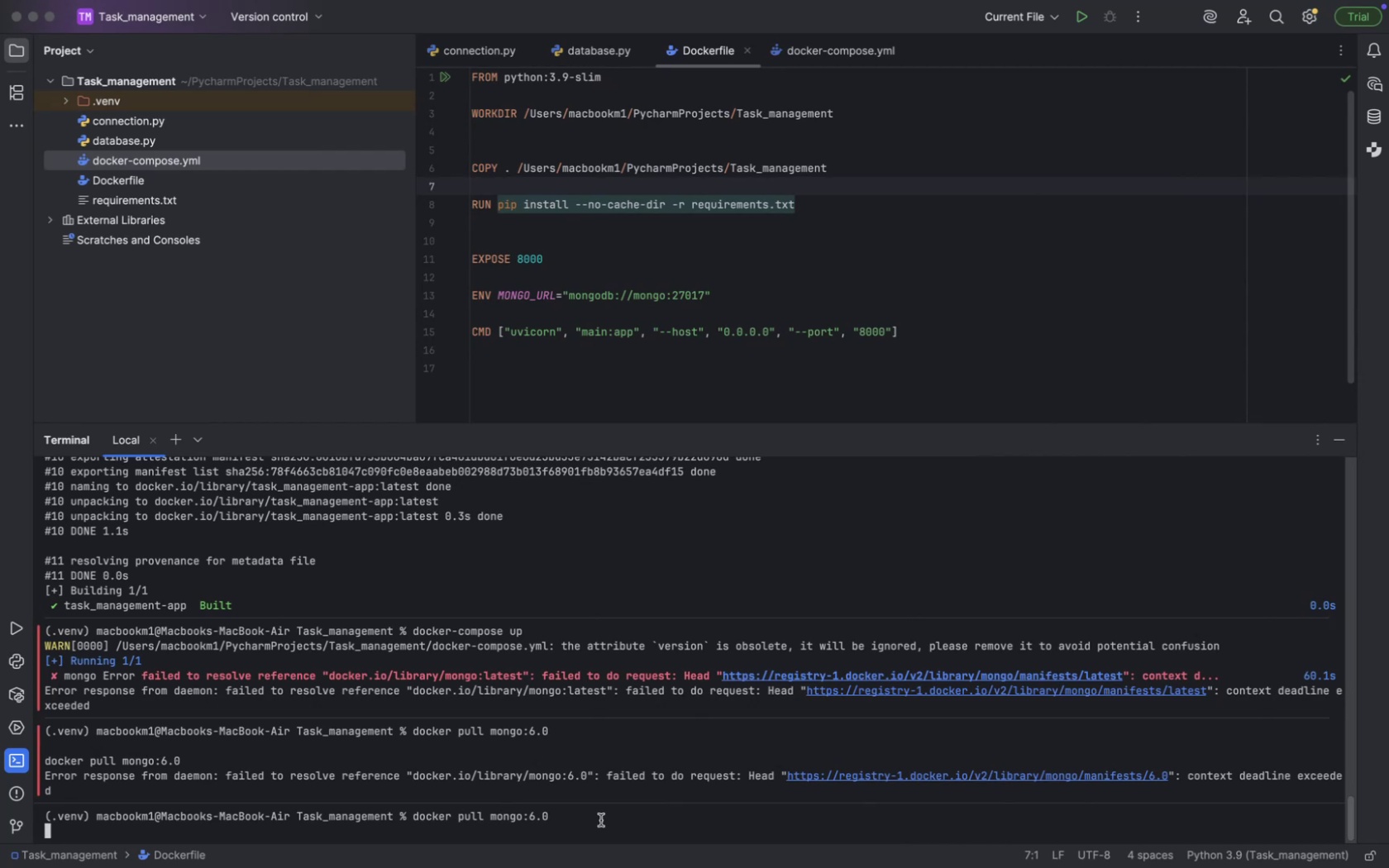 
key(Backspace)
 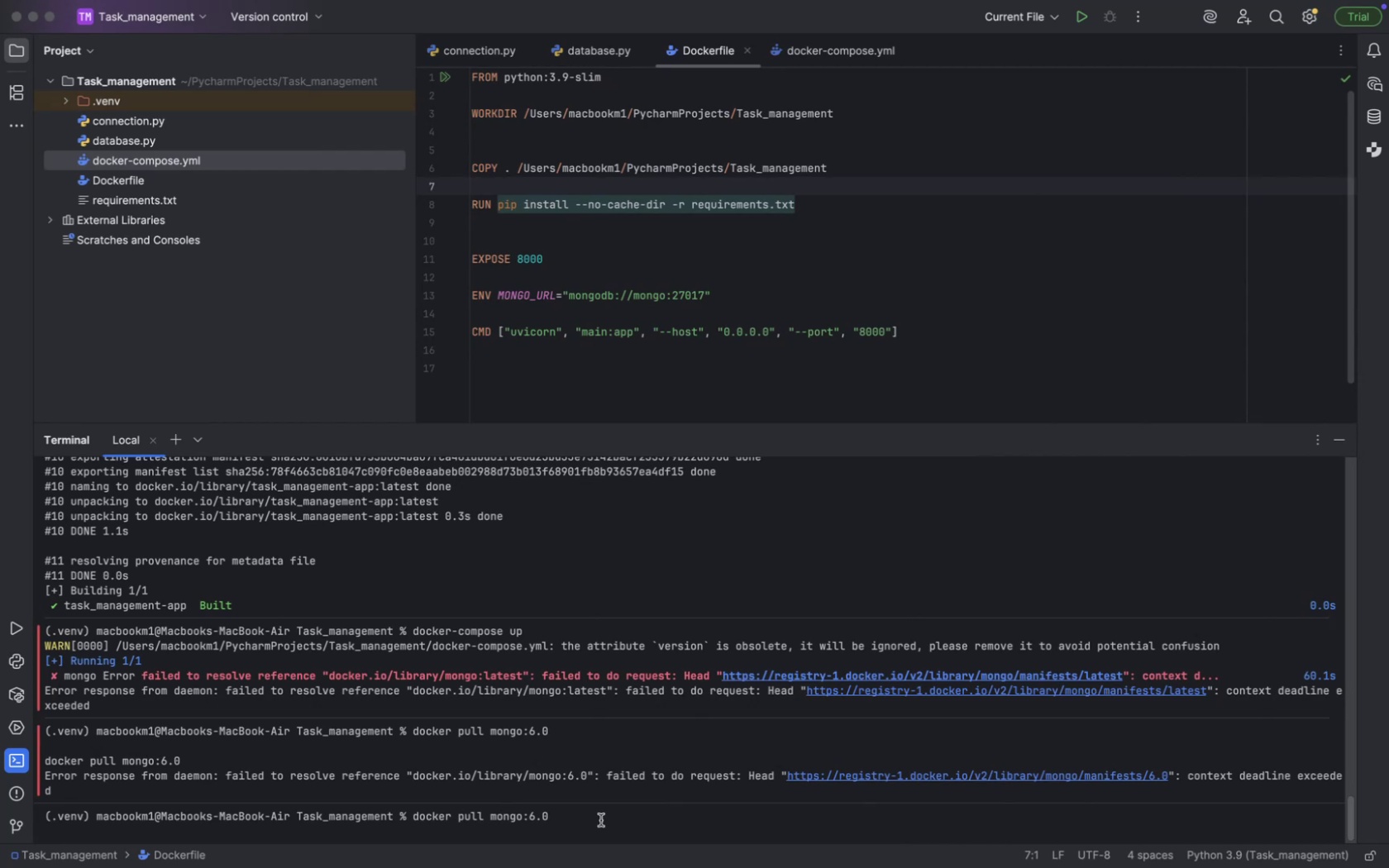 
key(Backspace)
 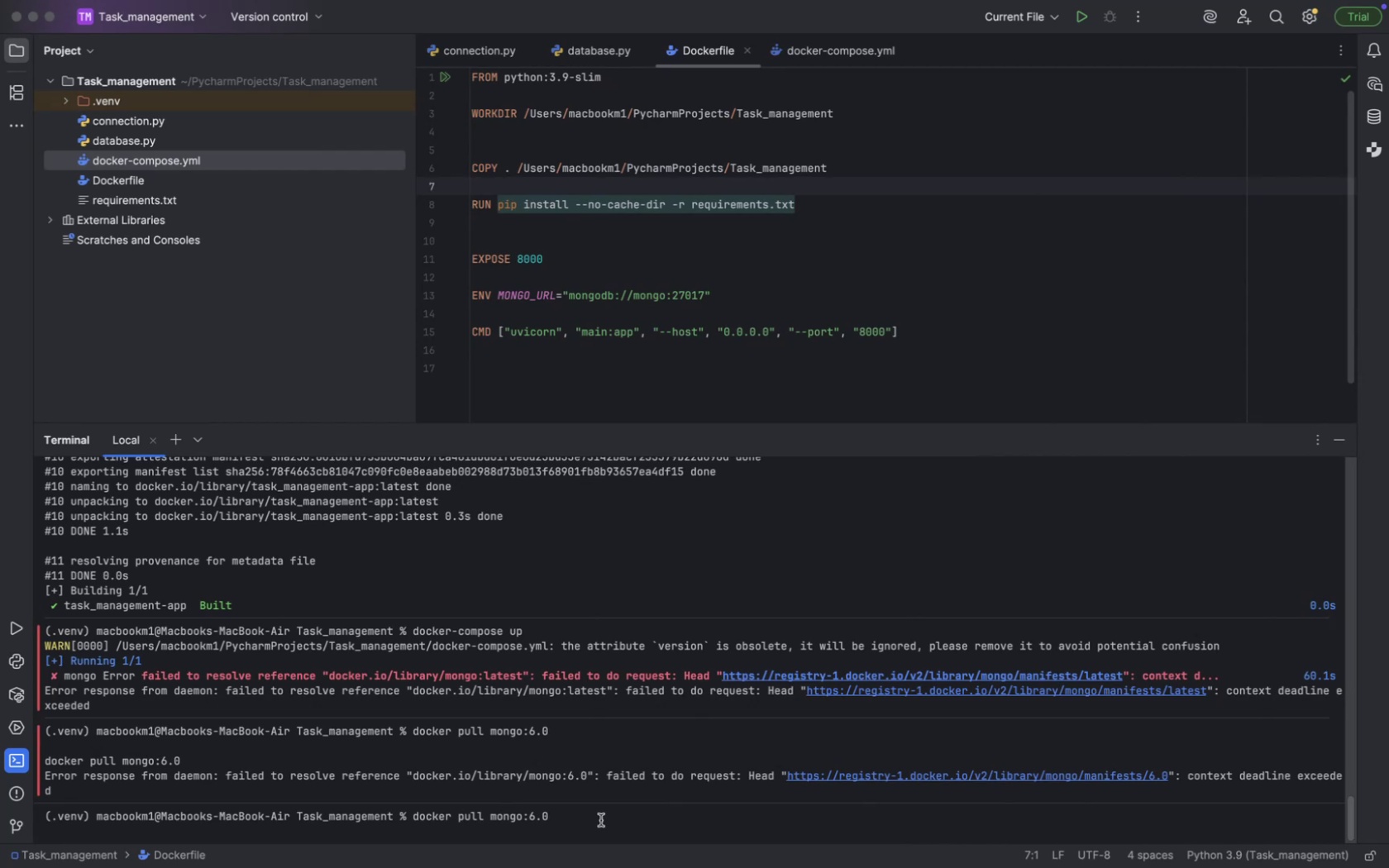 
key(Backspace)
 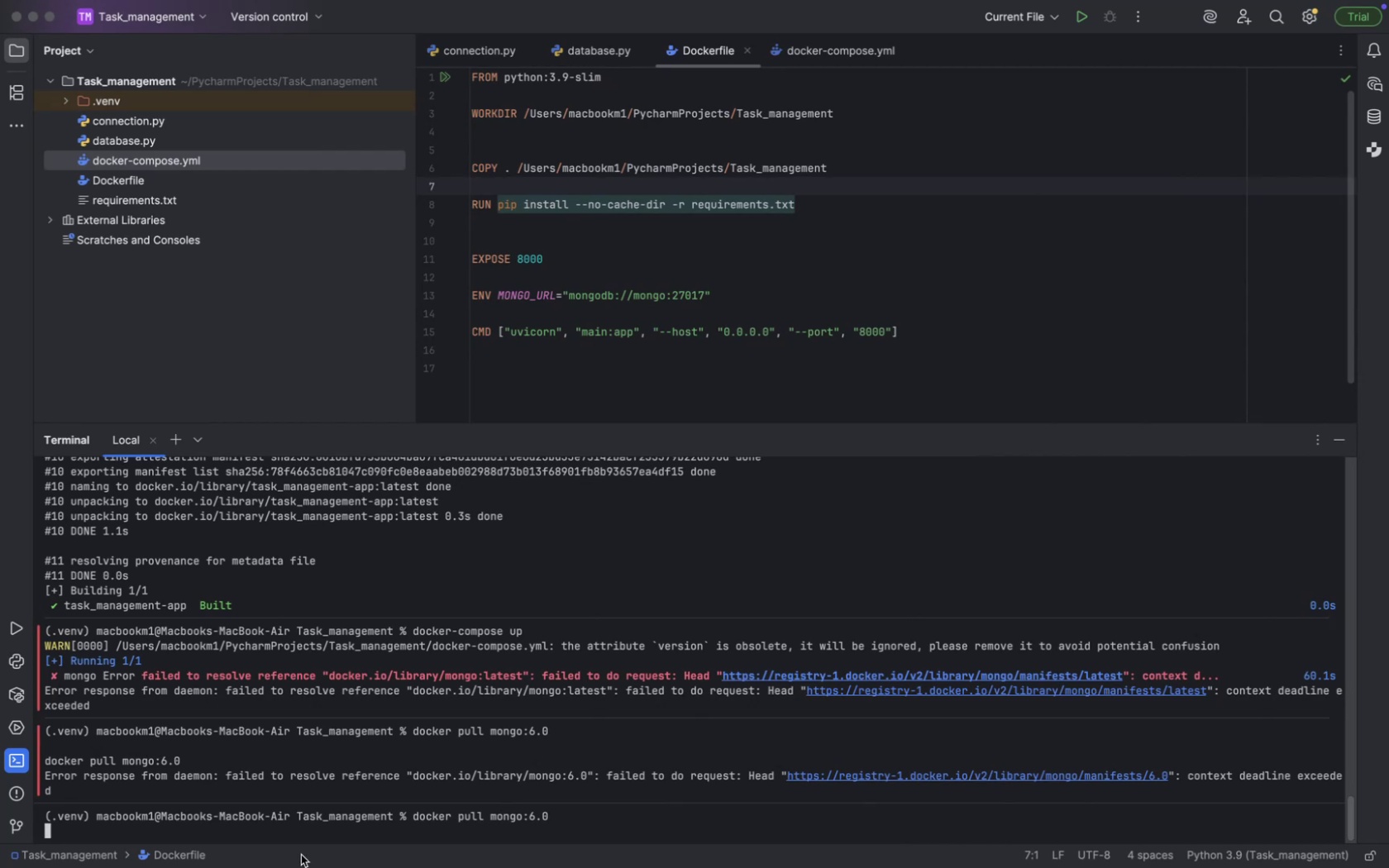 
left_click([271, 837])
 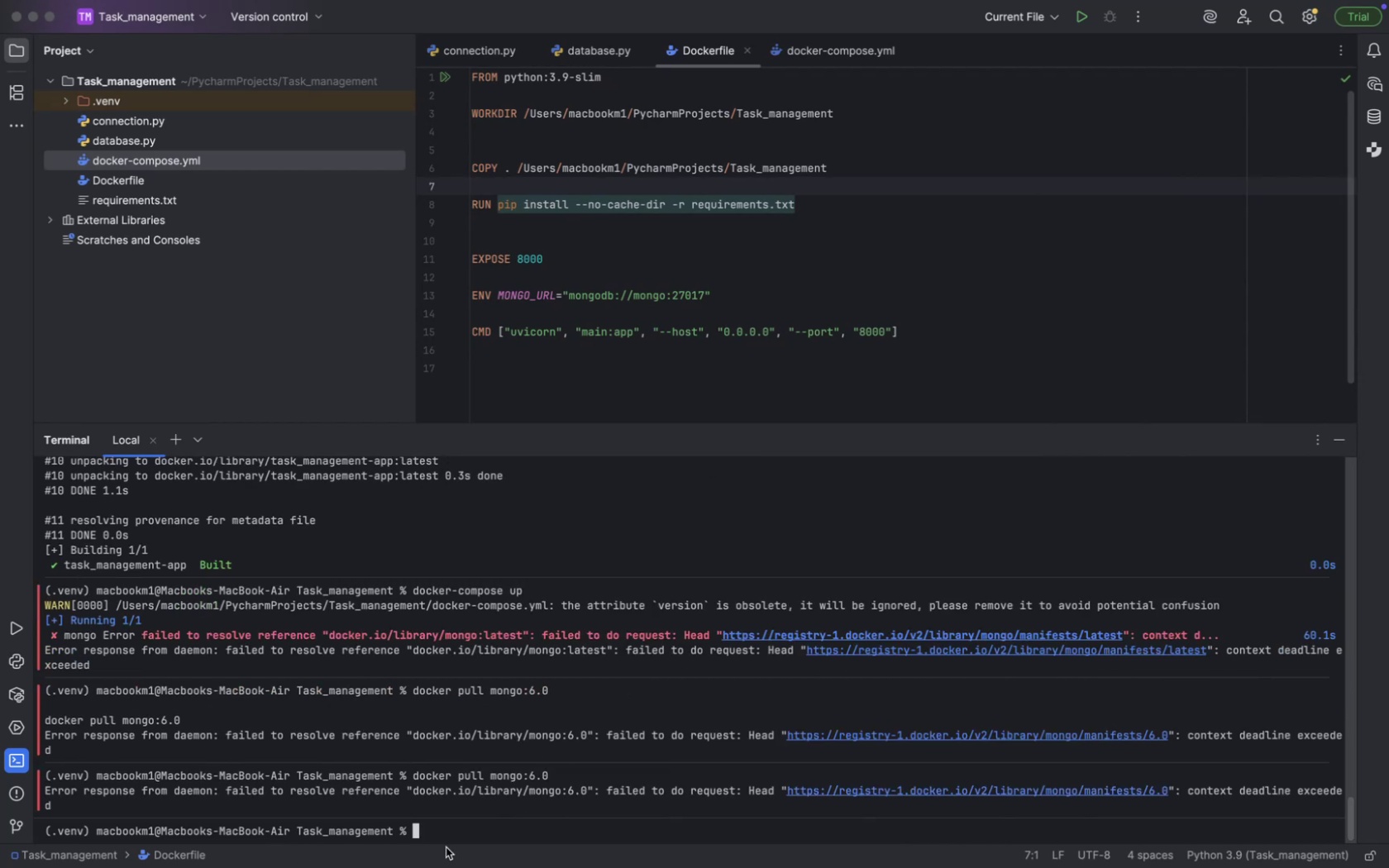 
key(Meta+V)
 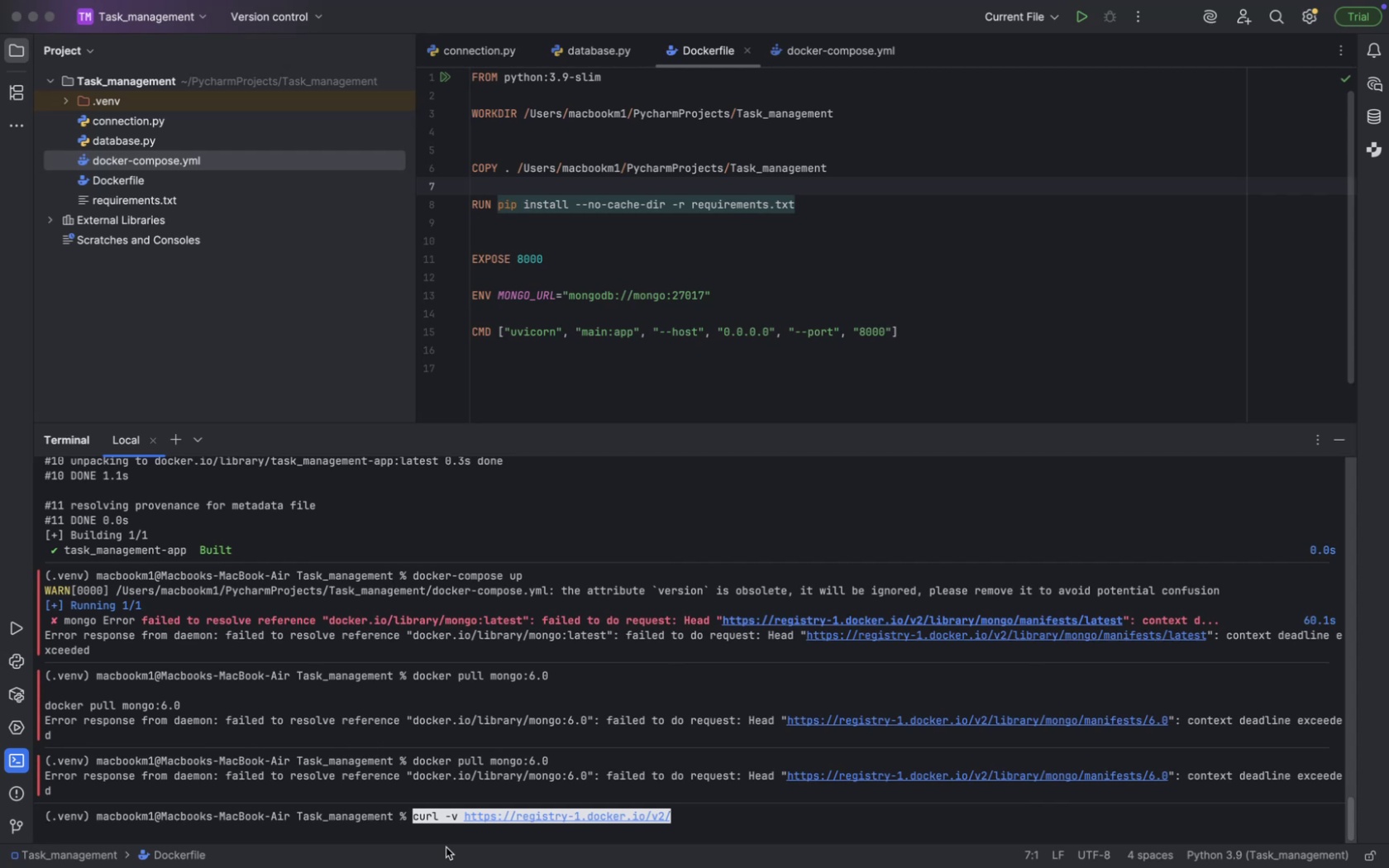 
key(Enter)
 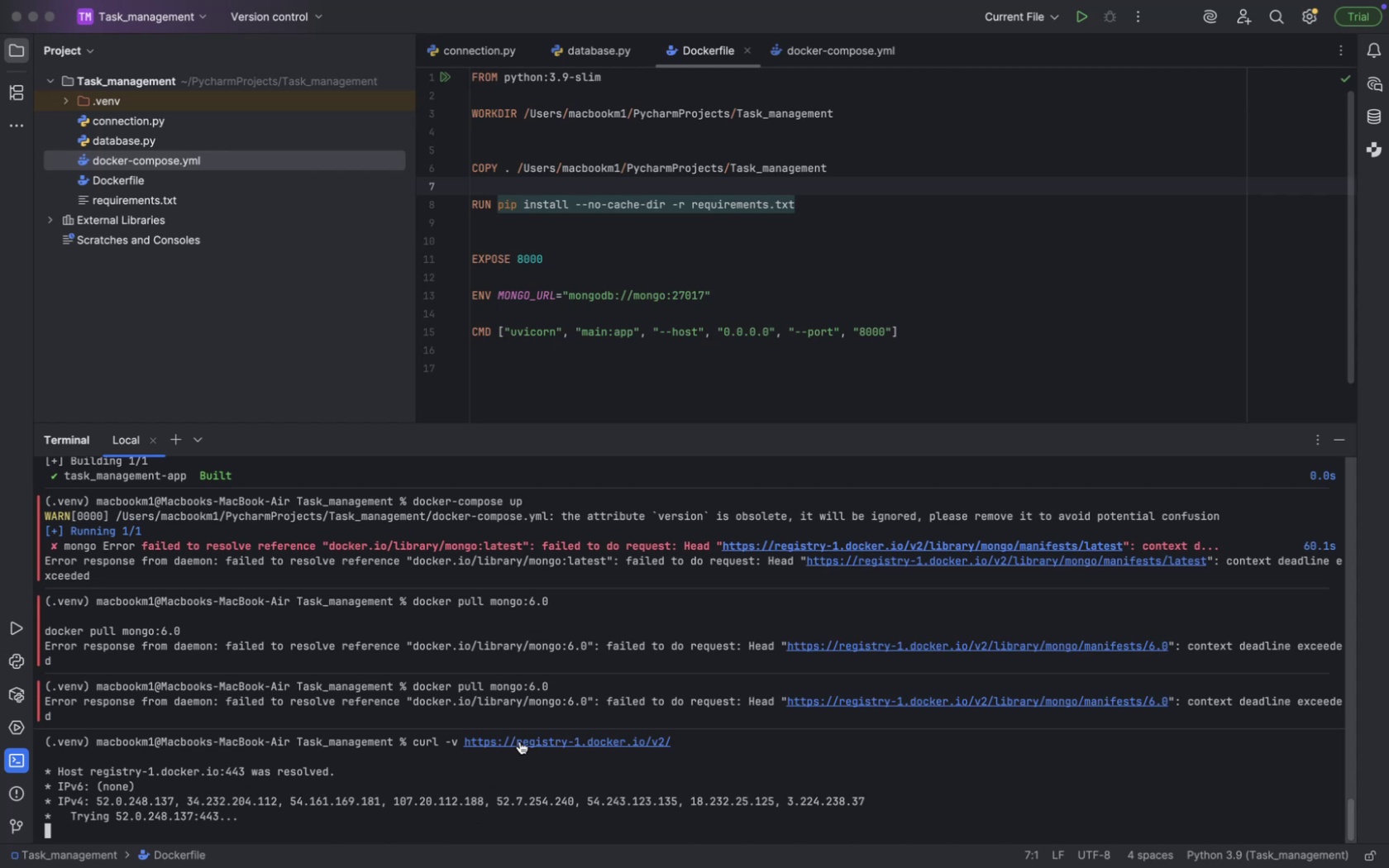 
wait(54.53)
 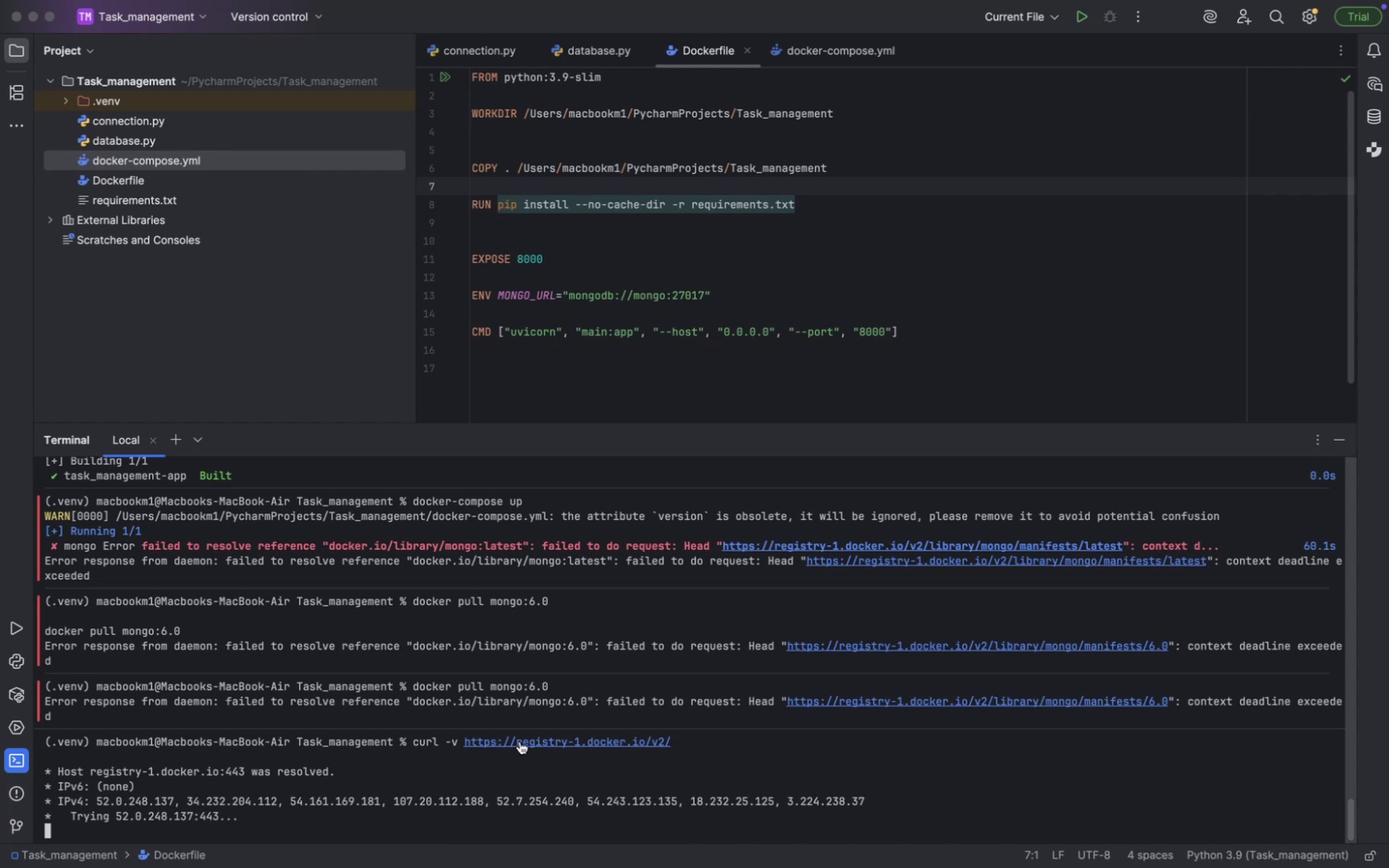 
key(Meta+CommandLeft)
 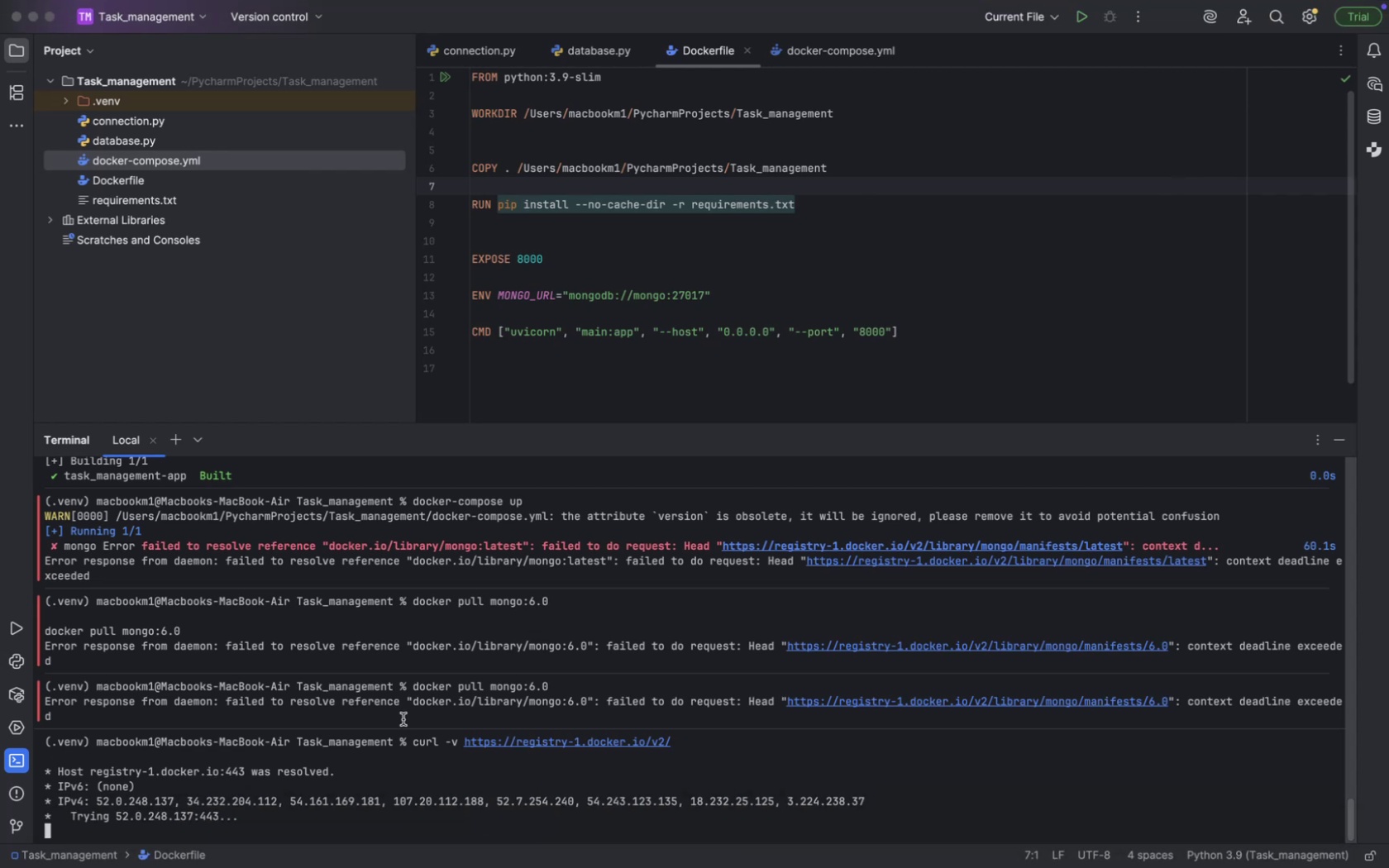 
key(Meta+Tab)
 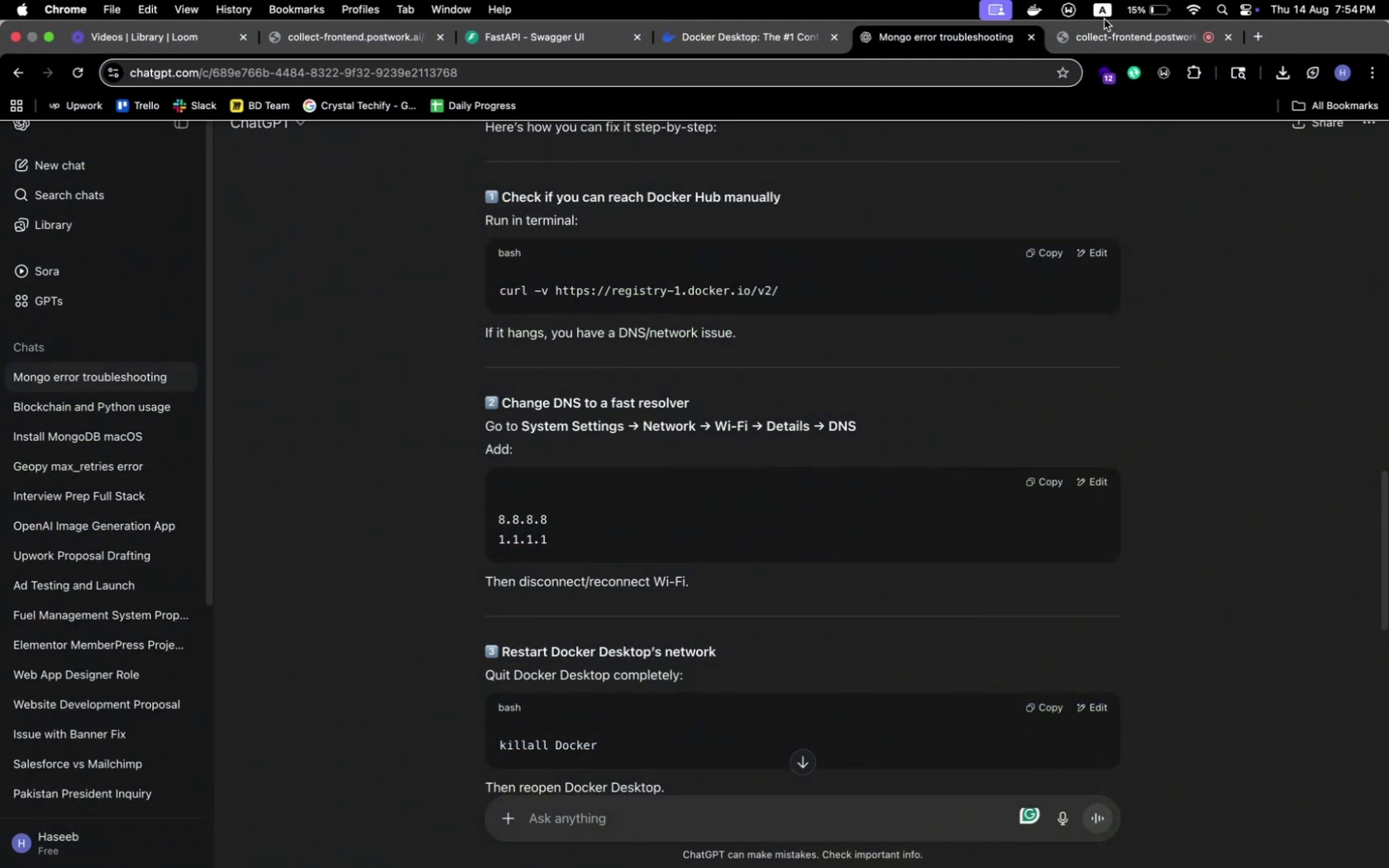 
left_click([1107, 28])
 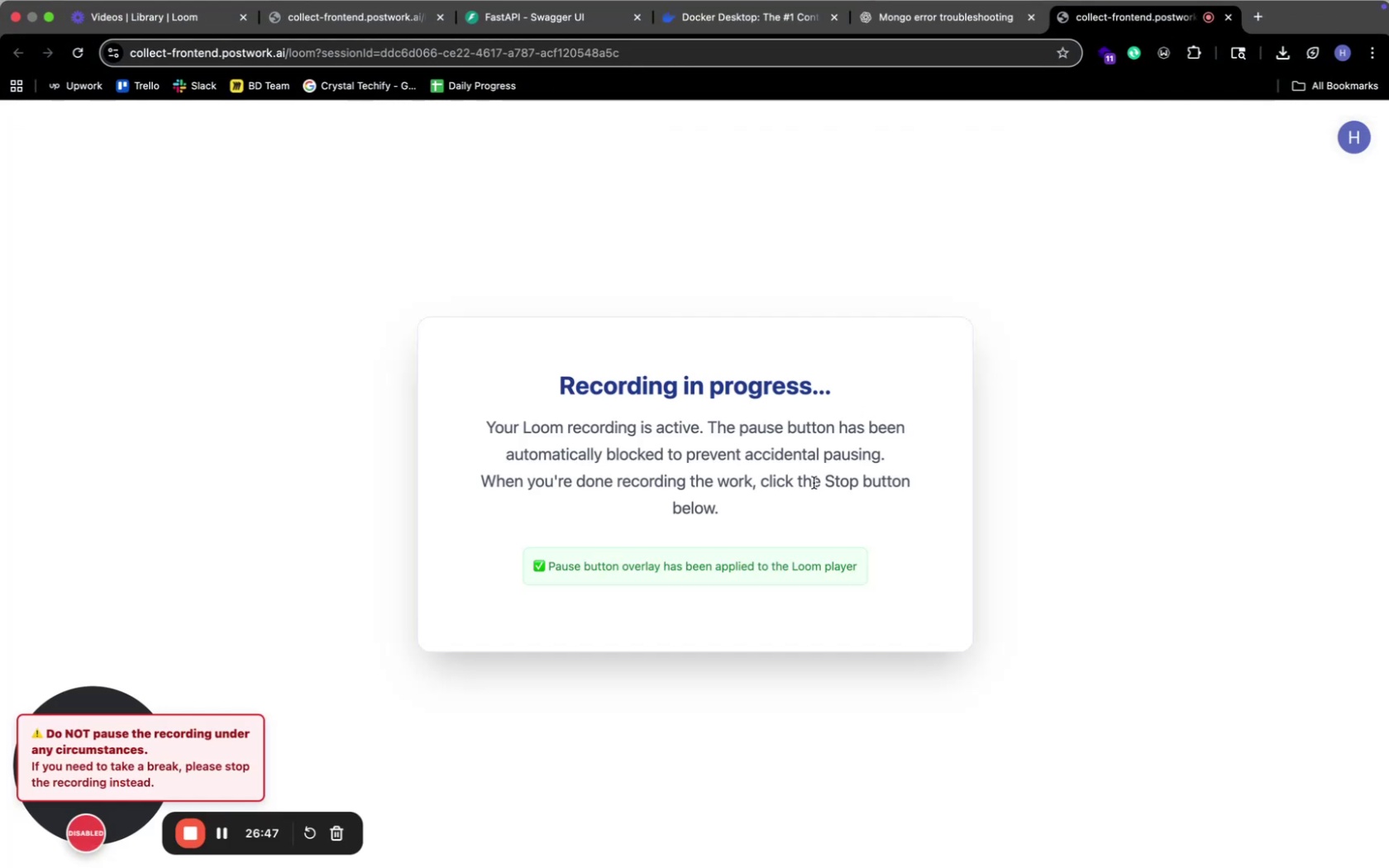 
key(Meta+CommandLeft)
 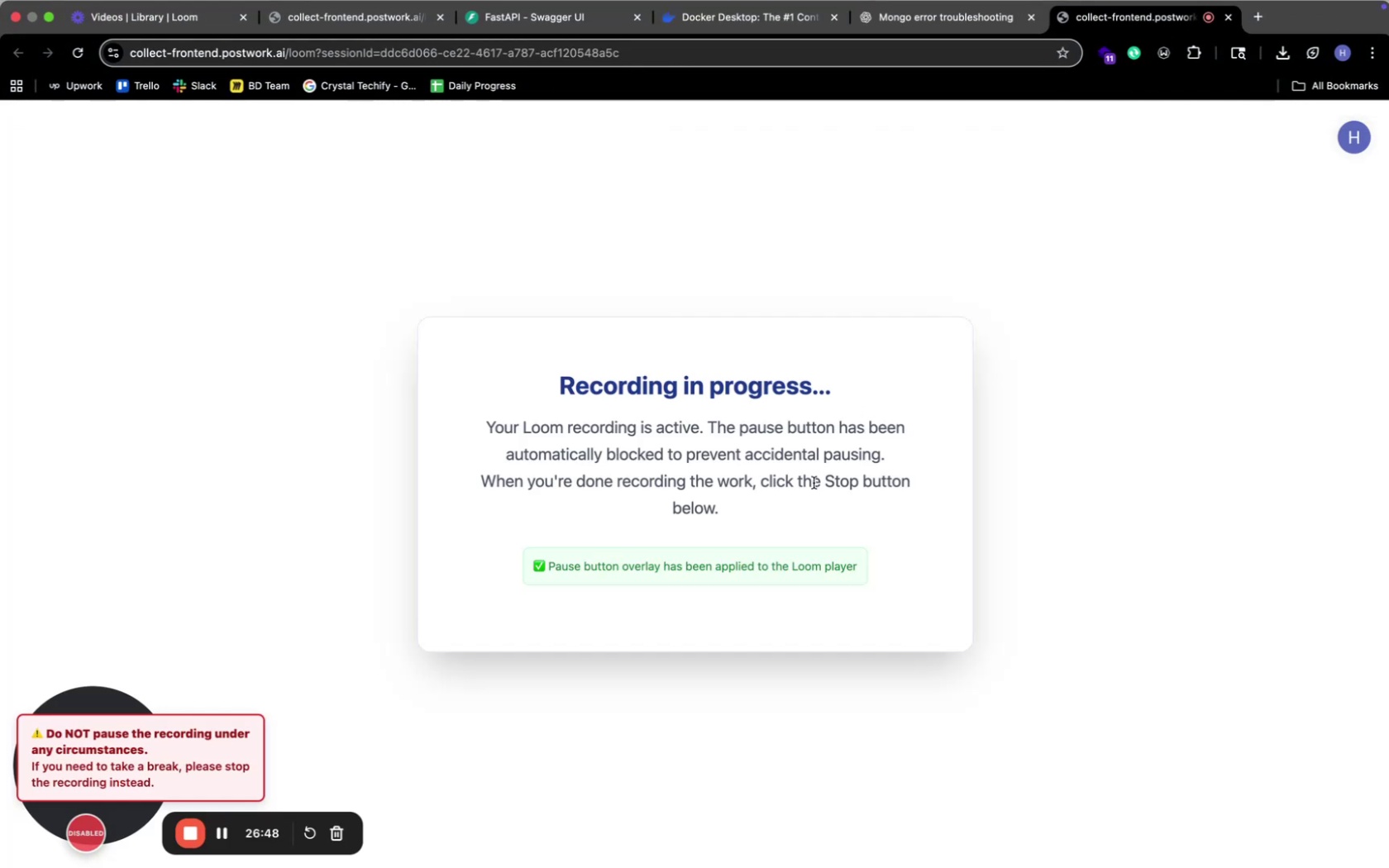 
key(Meta+Tab)
 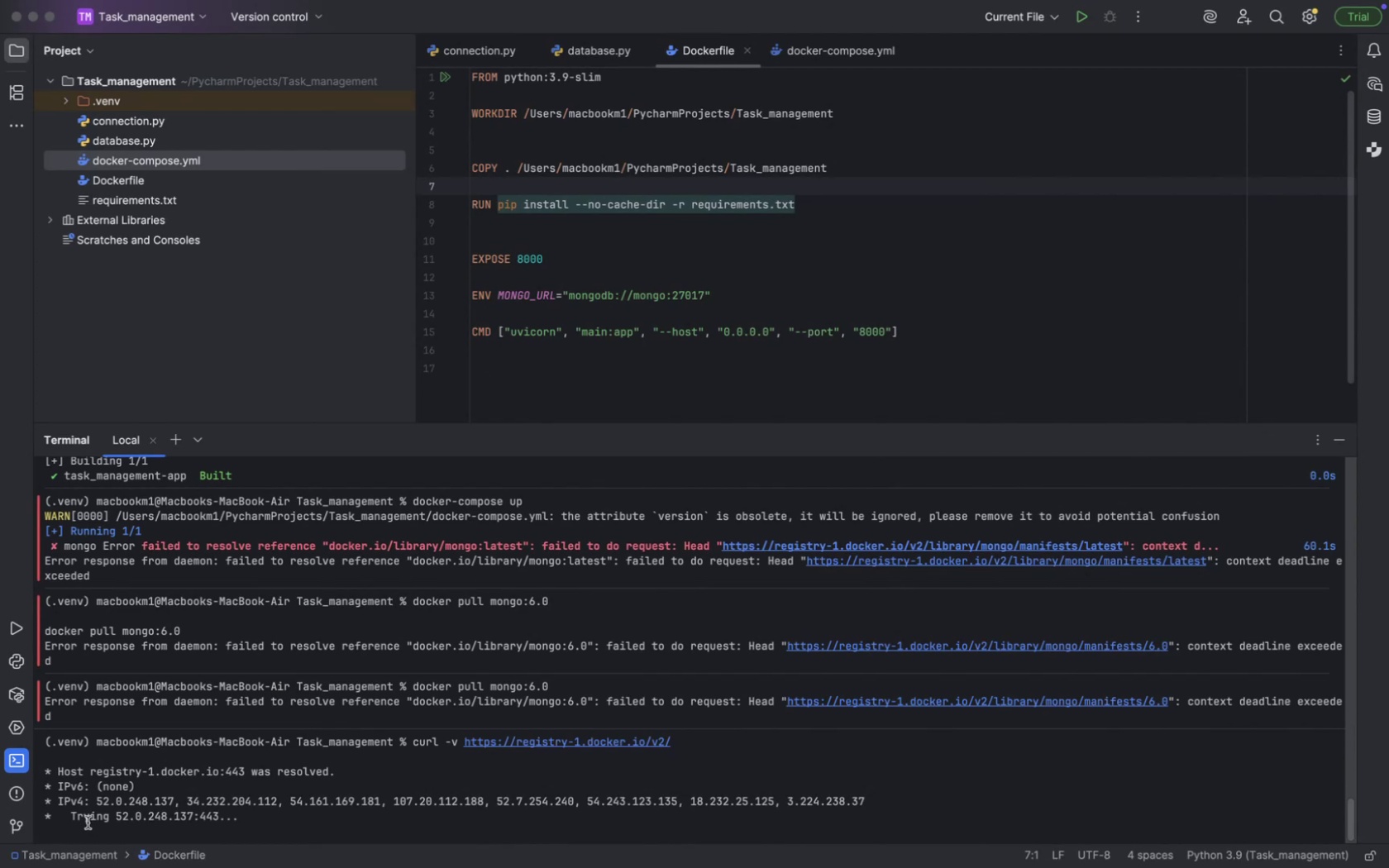 
wait(8.72)
 